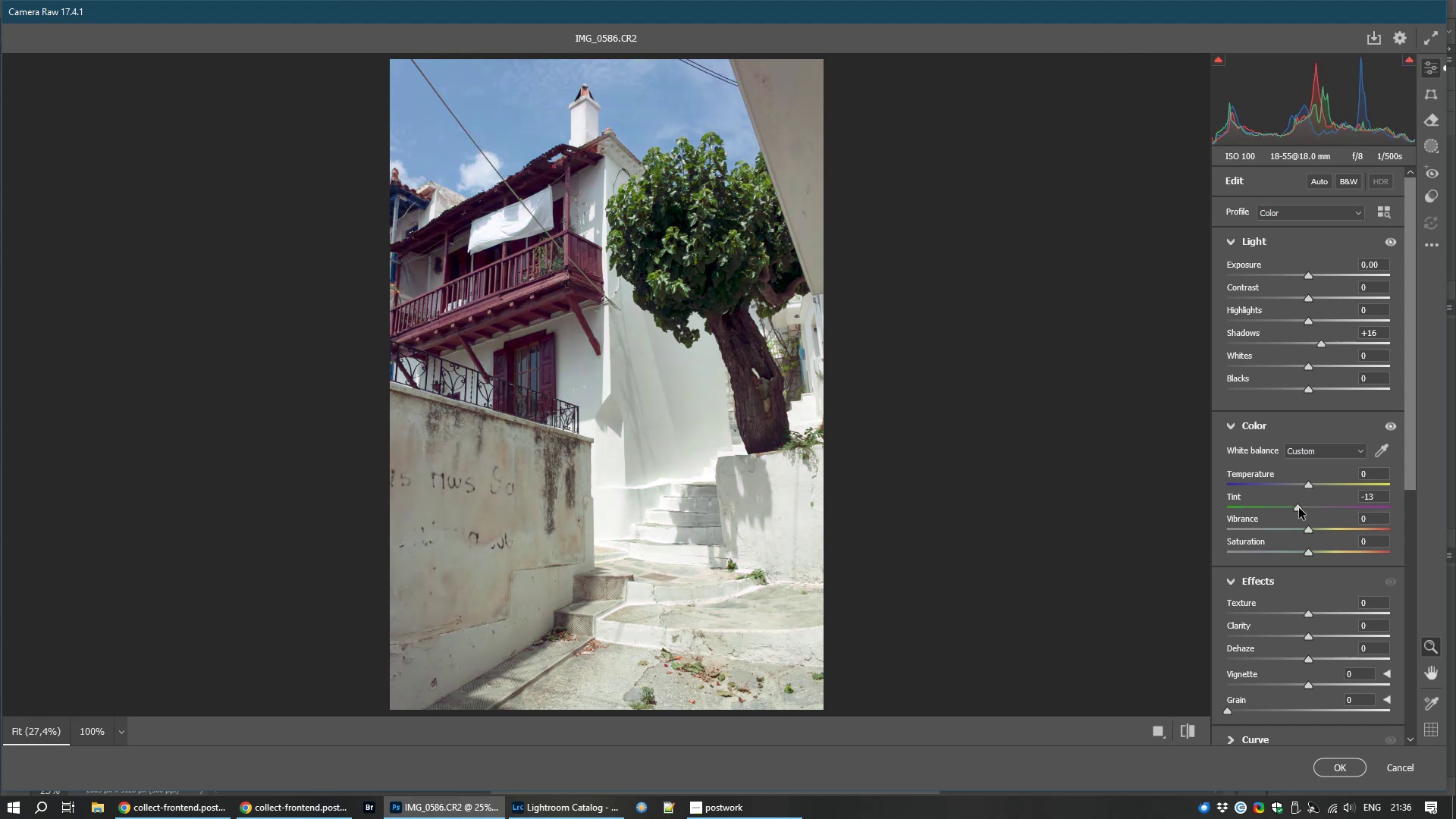 
wait(14.03)
 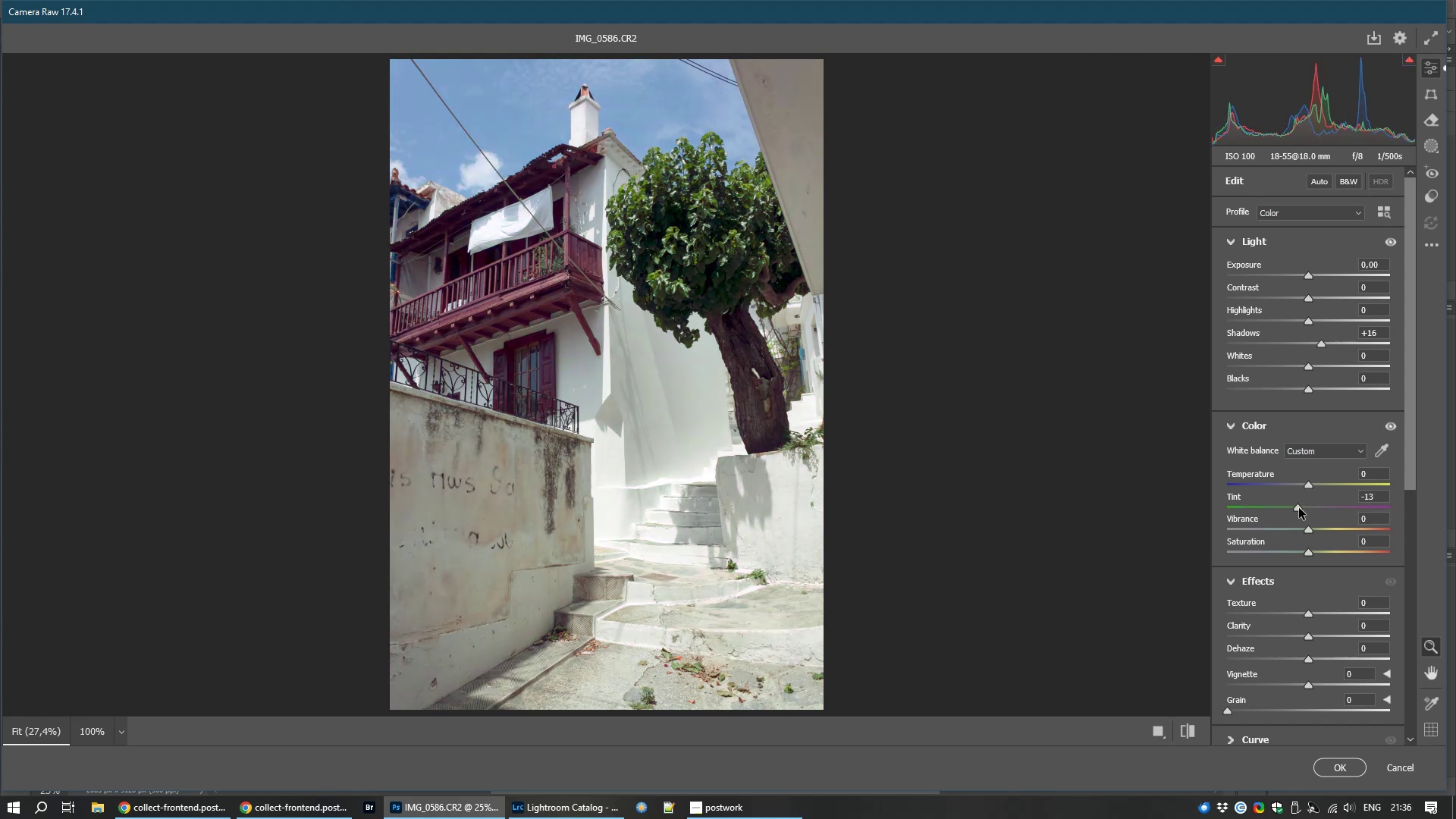 
left_click([1333, 767])
 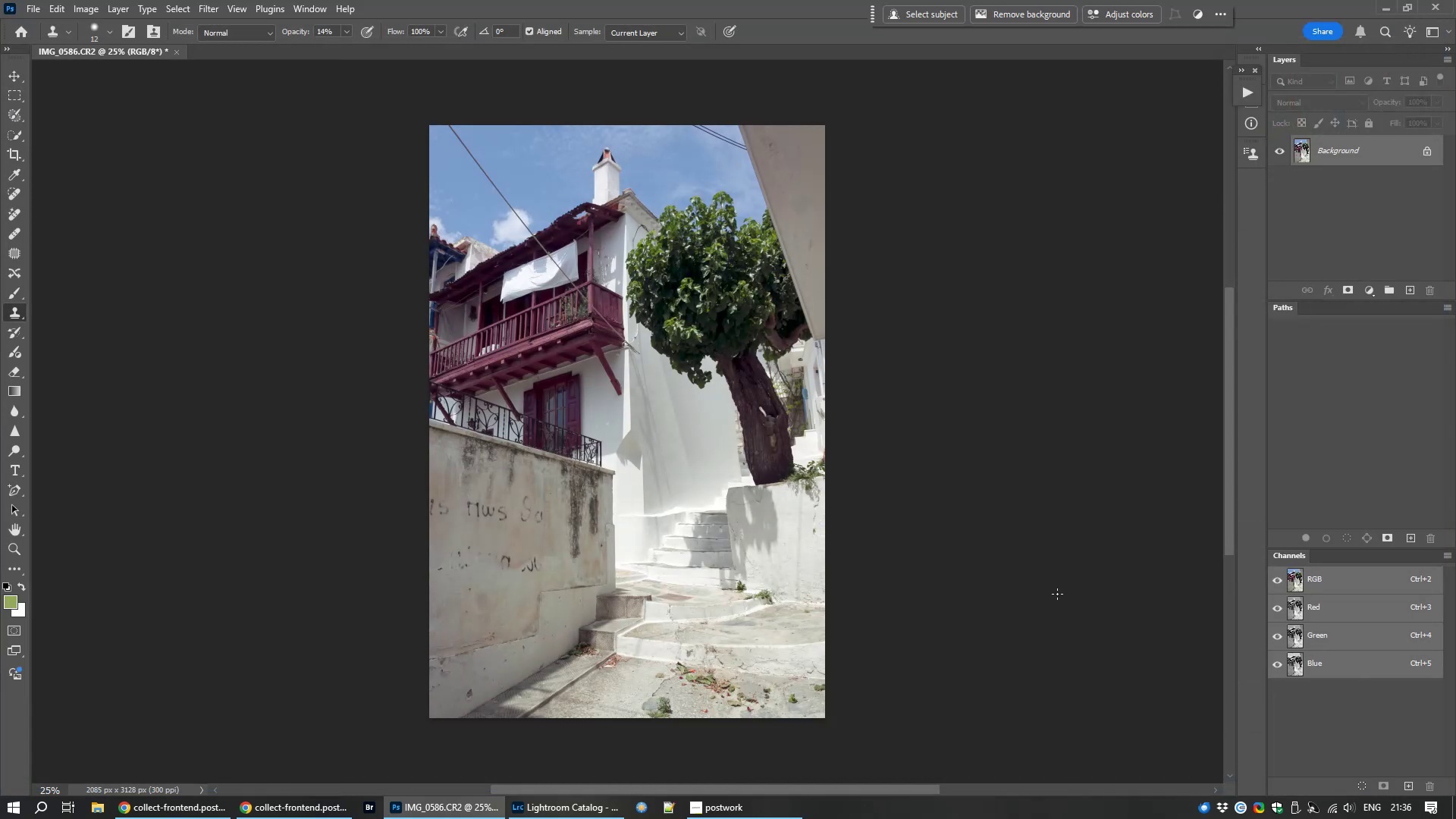 
hold_key(key=S, duration=0.31)
 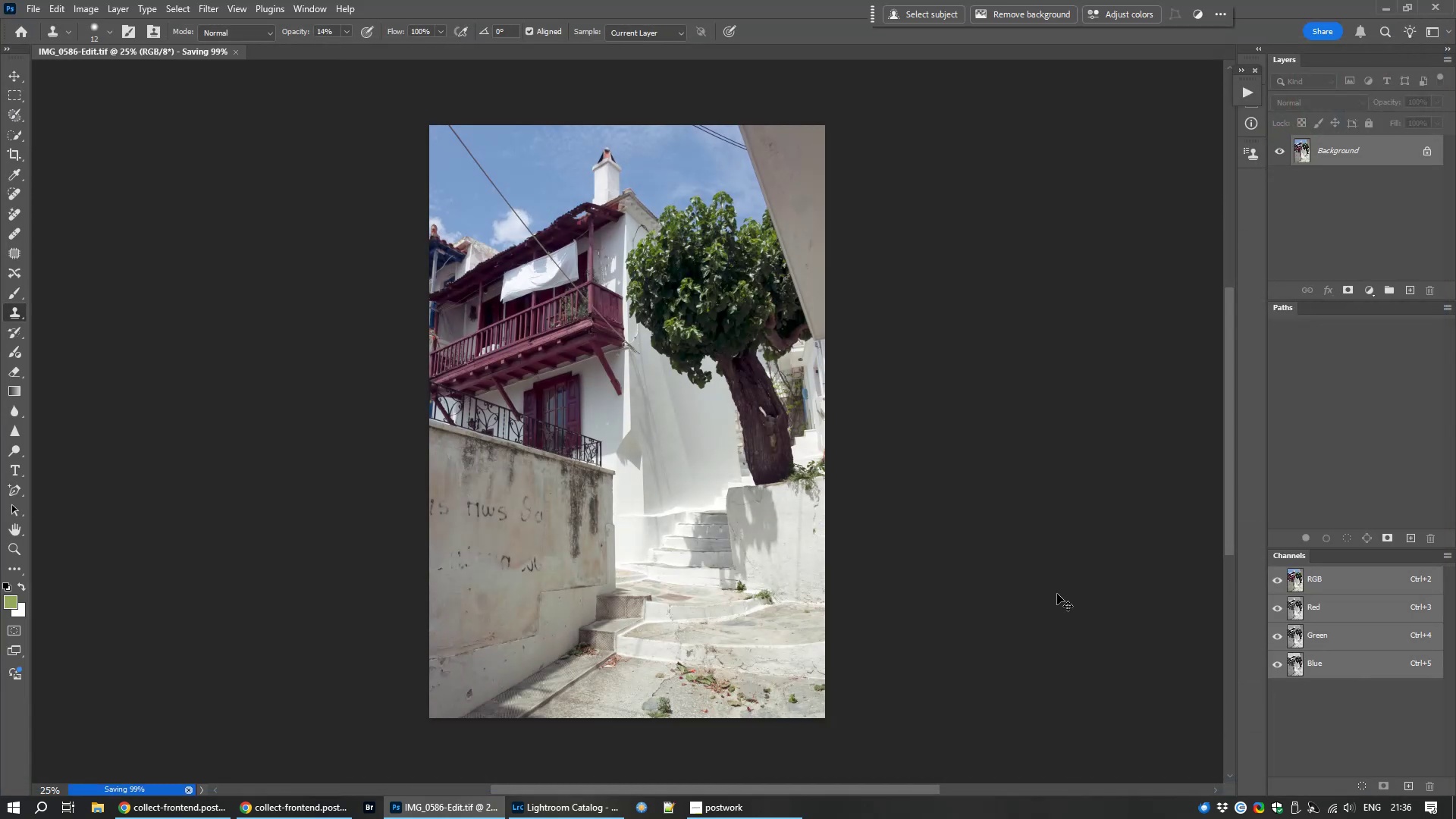 
key(Control+W)
 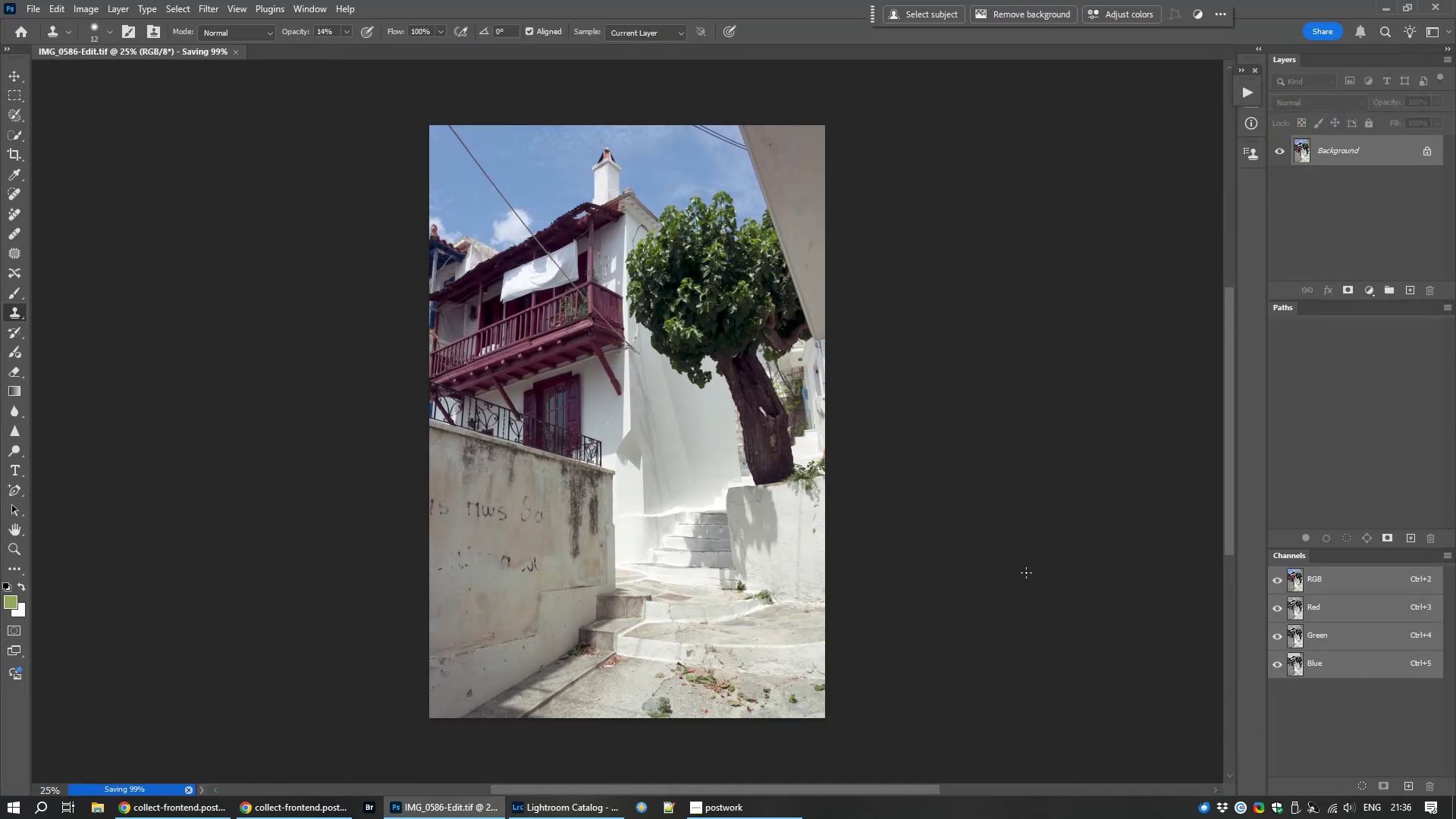 
wait(8.29)
 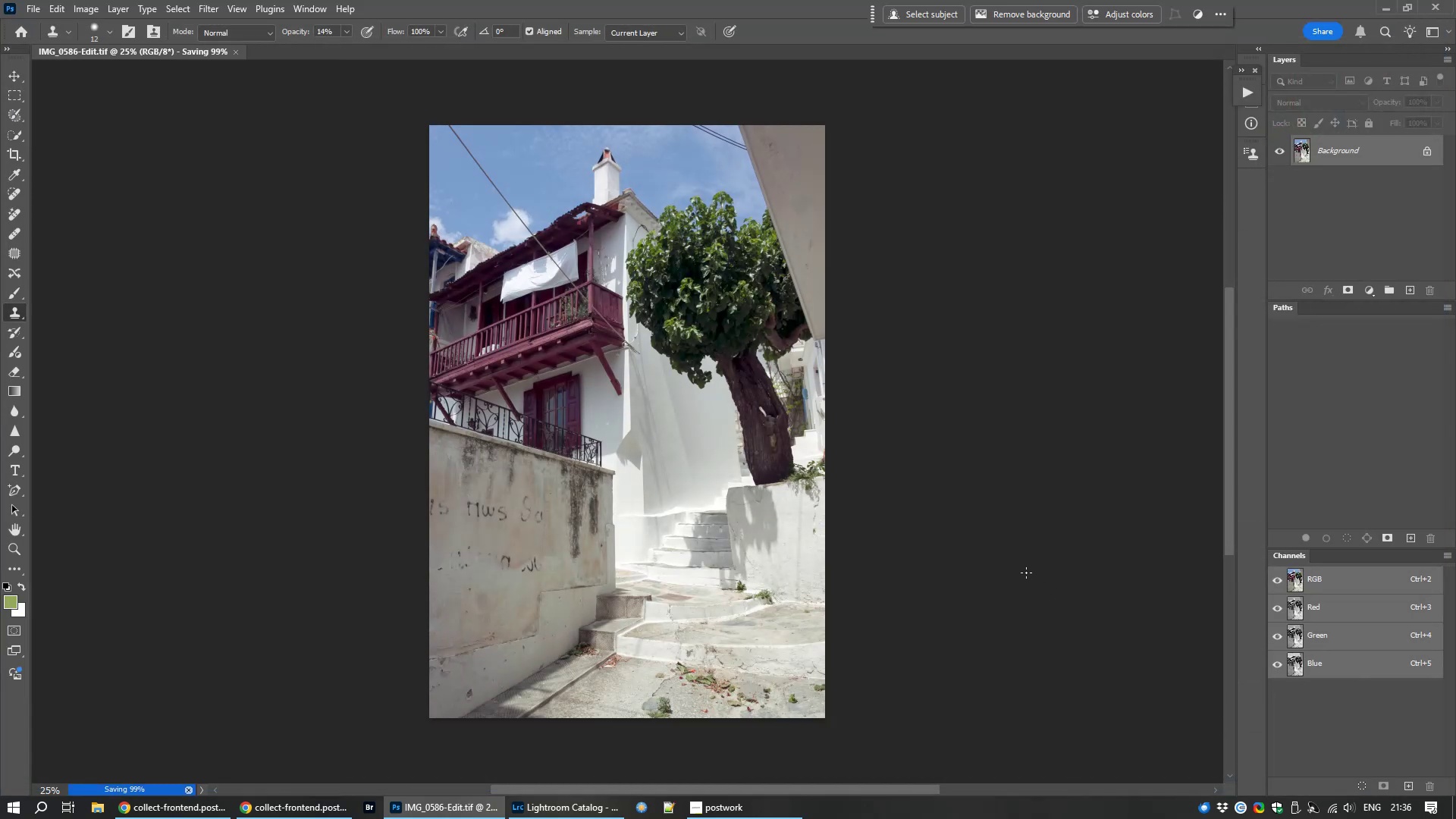 
left_click([538, 808])
 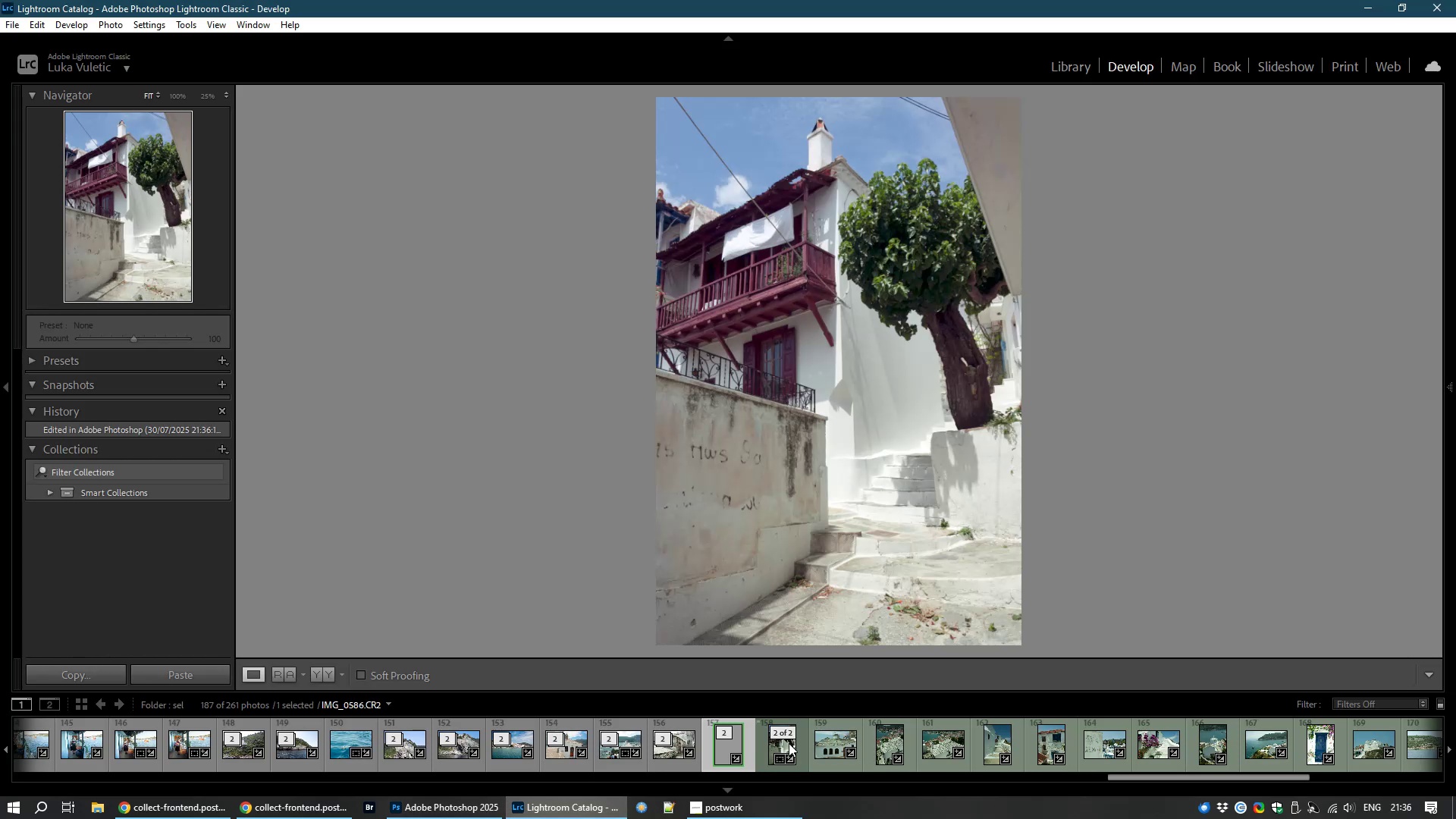 
left_click([780, 745])
 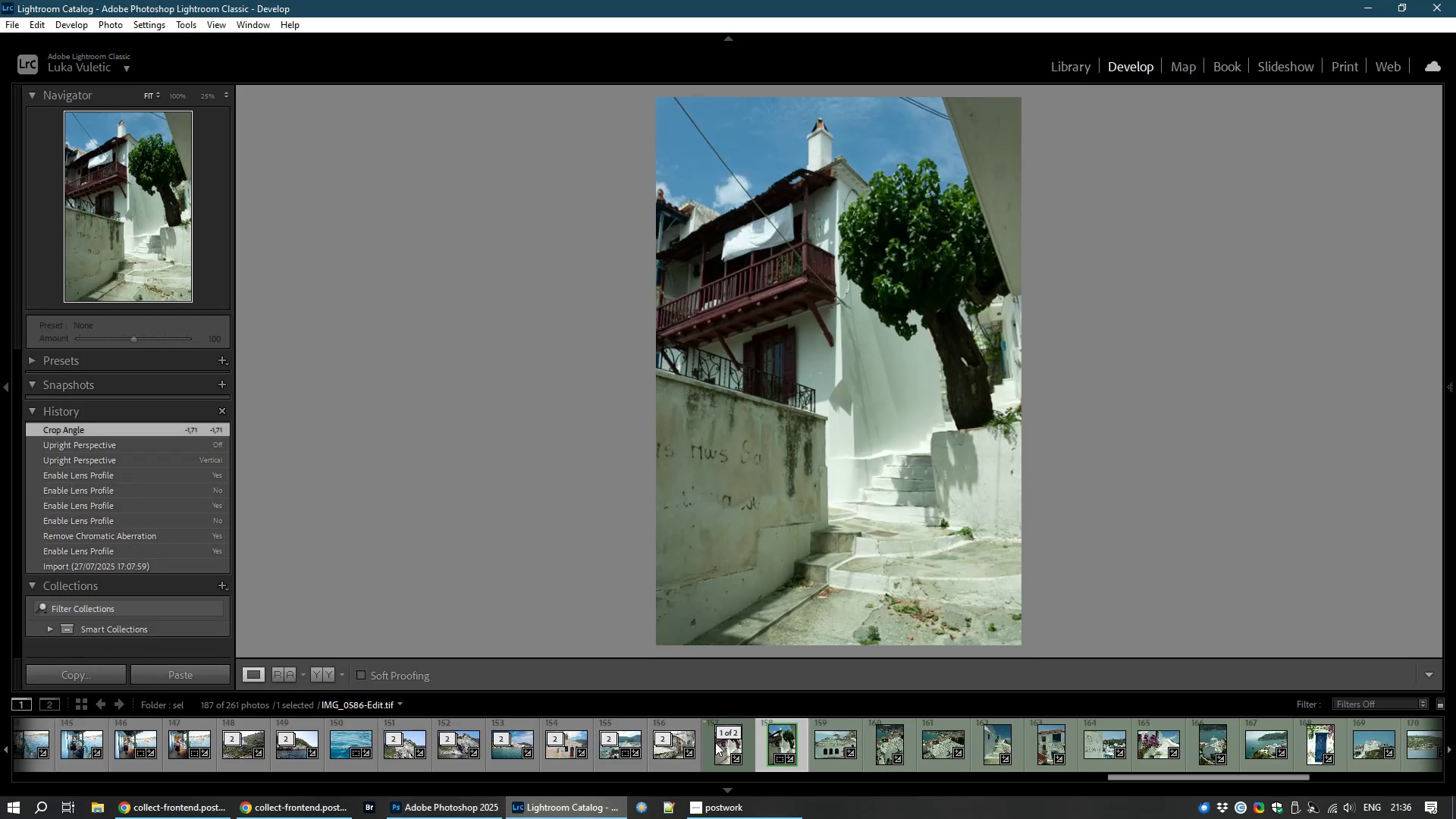 
left_click([719, 748])
 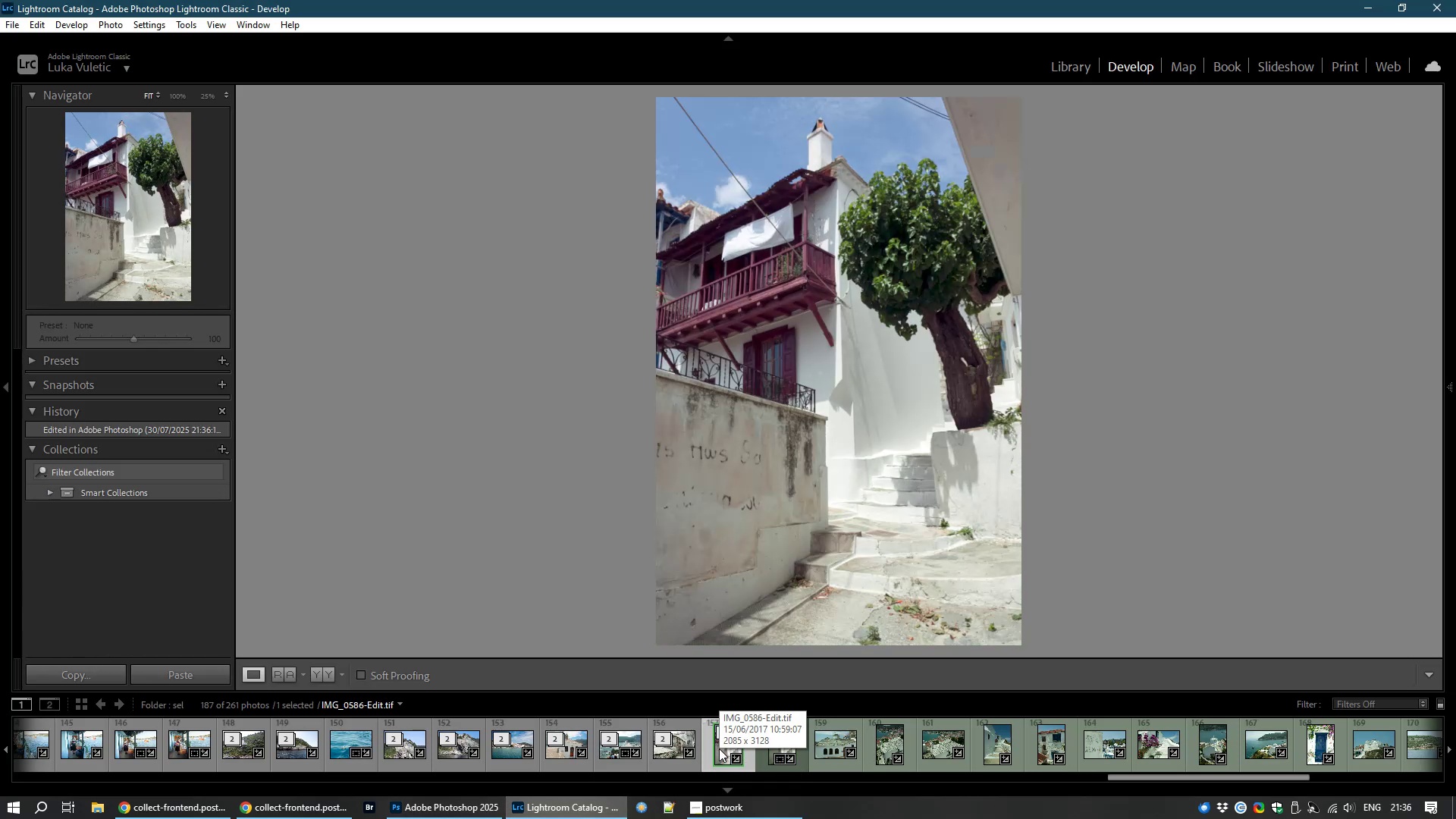 
right_click([719, 748])
 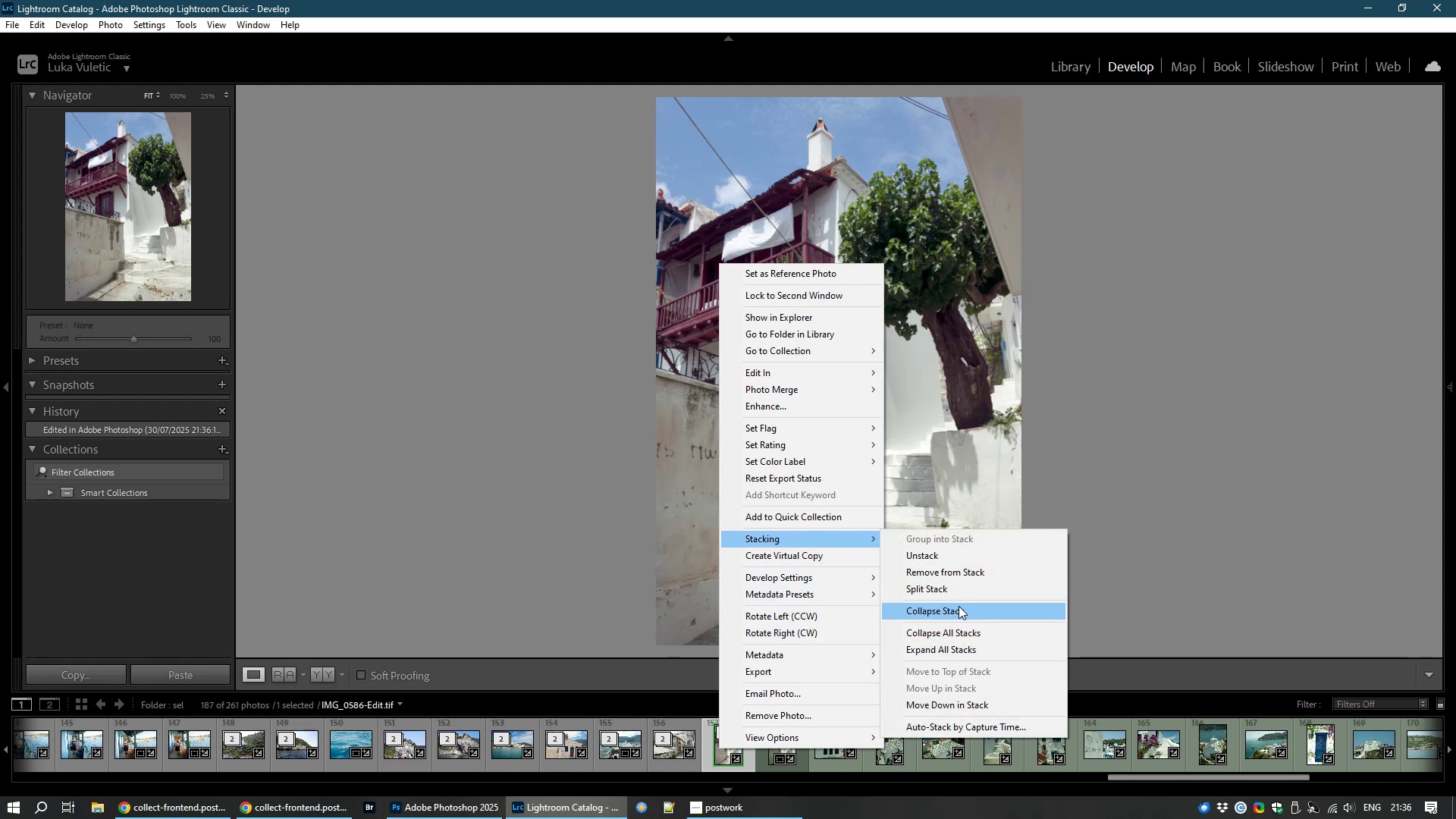 
left_click([954, 615])
 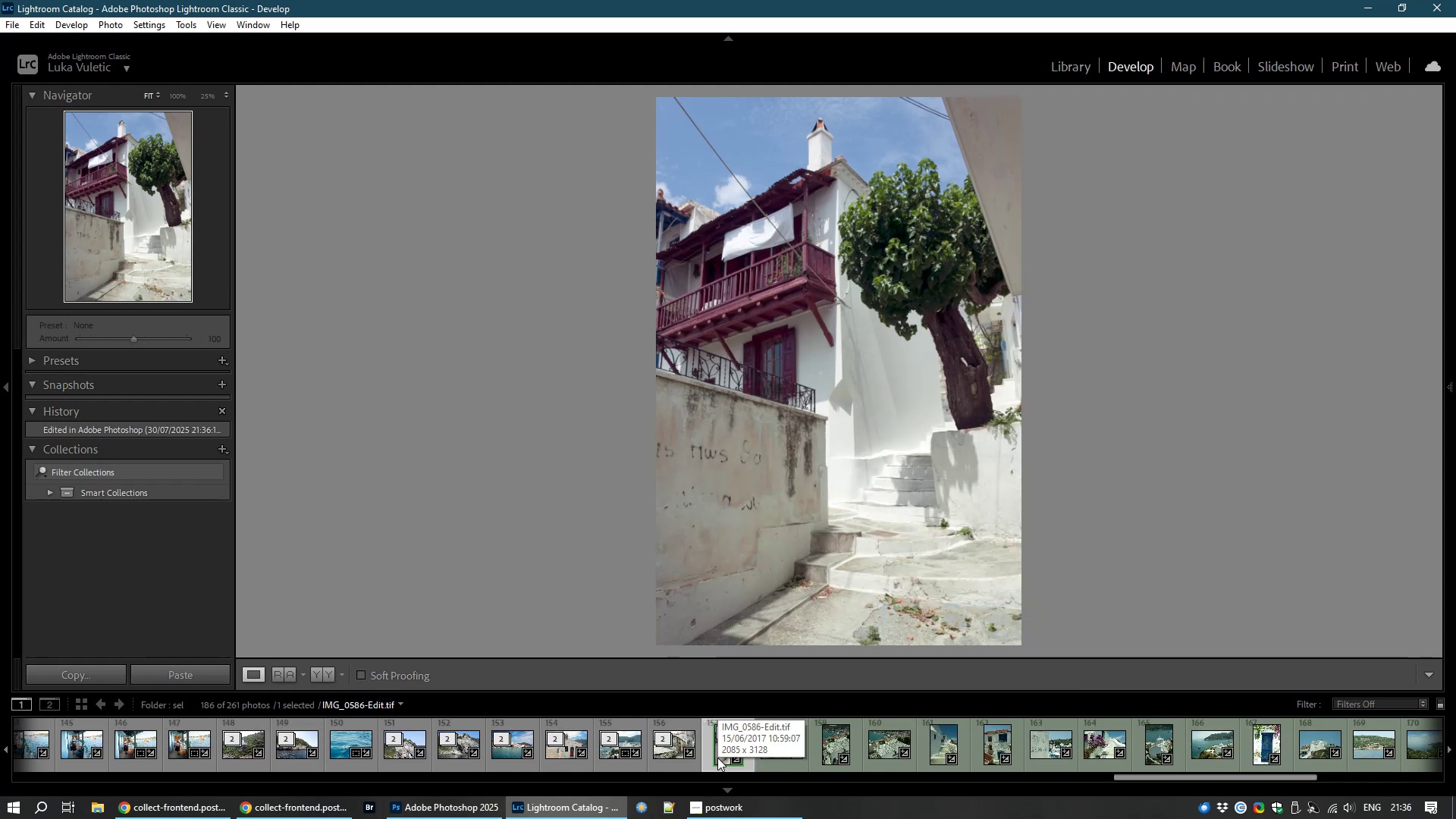 
key(8)
 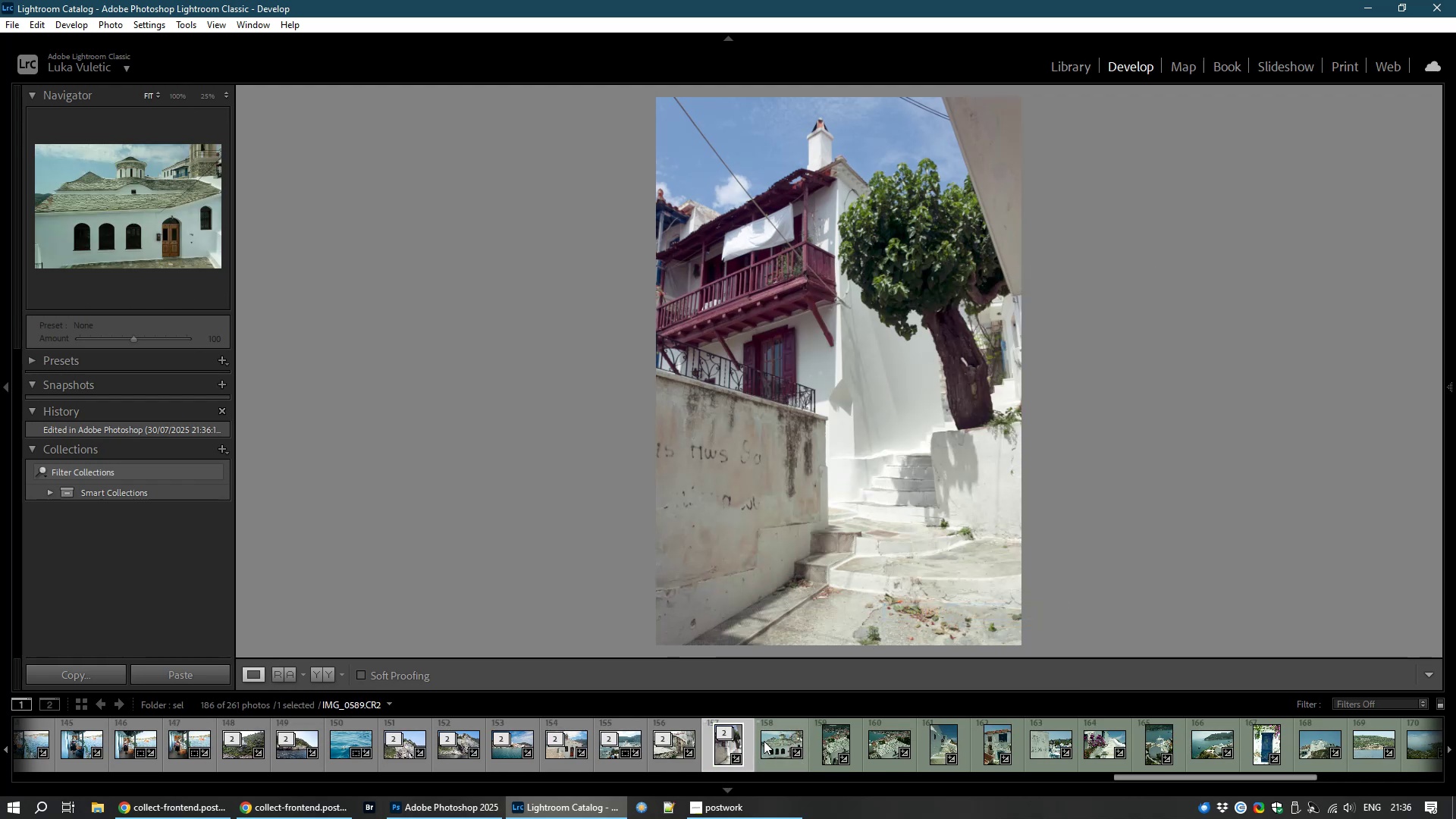 
left_click([768, 750])
 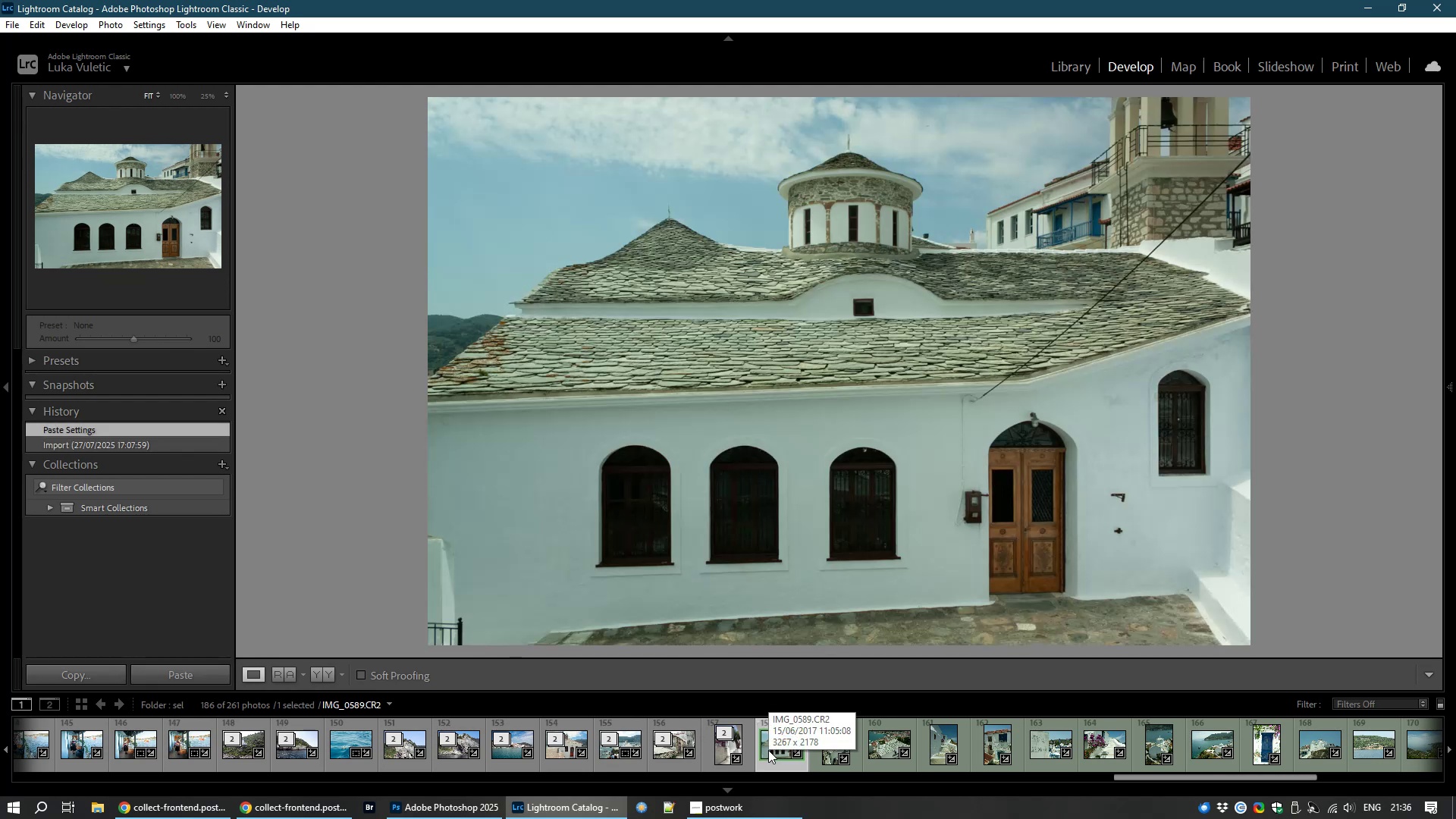 
wait(7.67)
 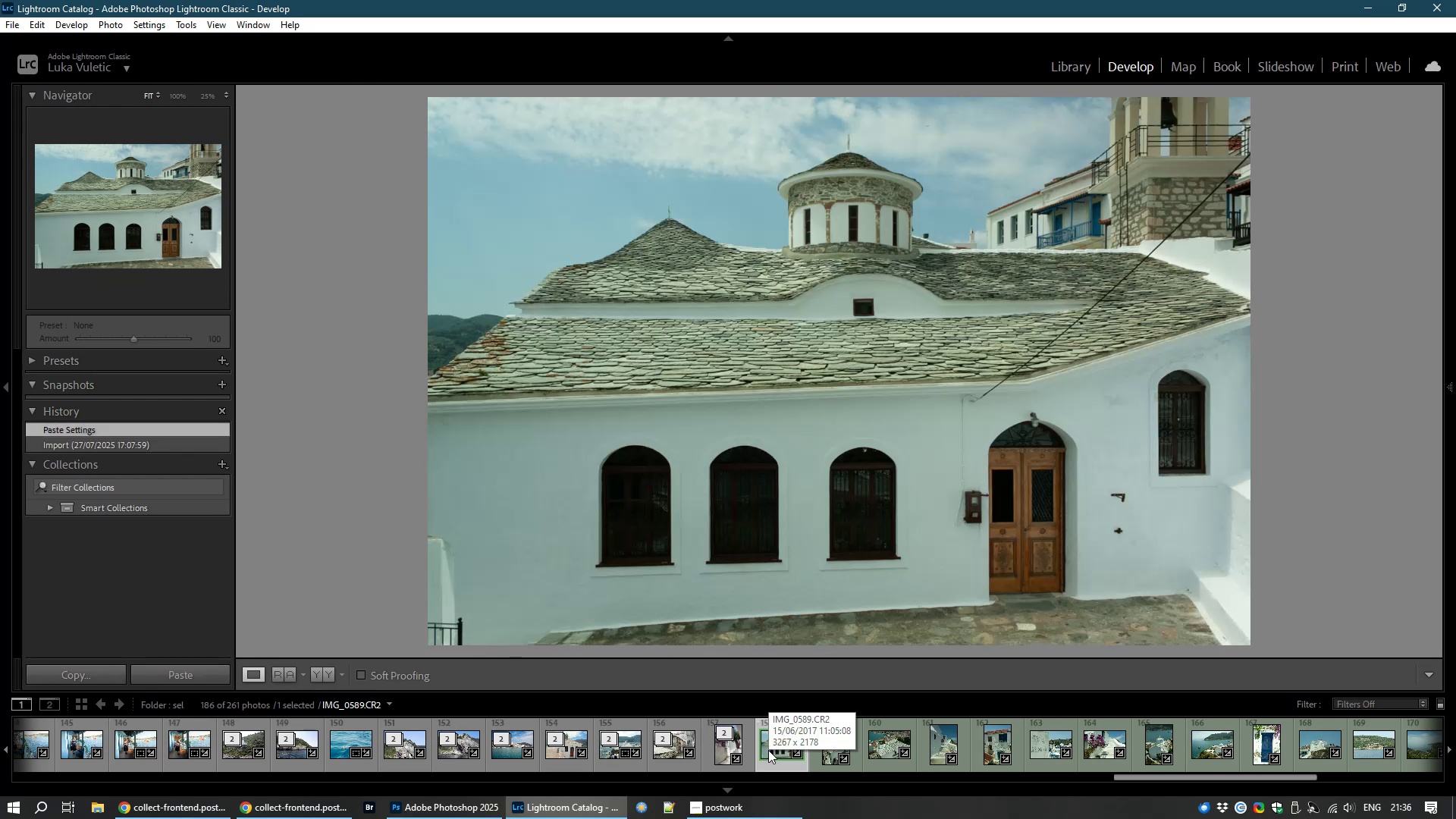 
key(Control+E)
 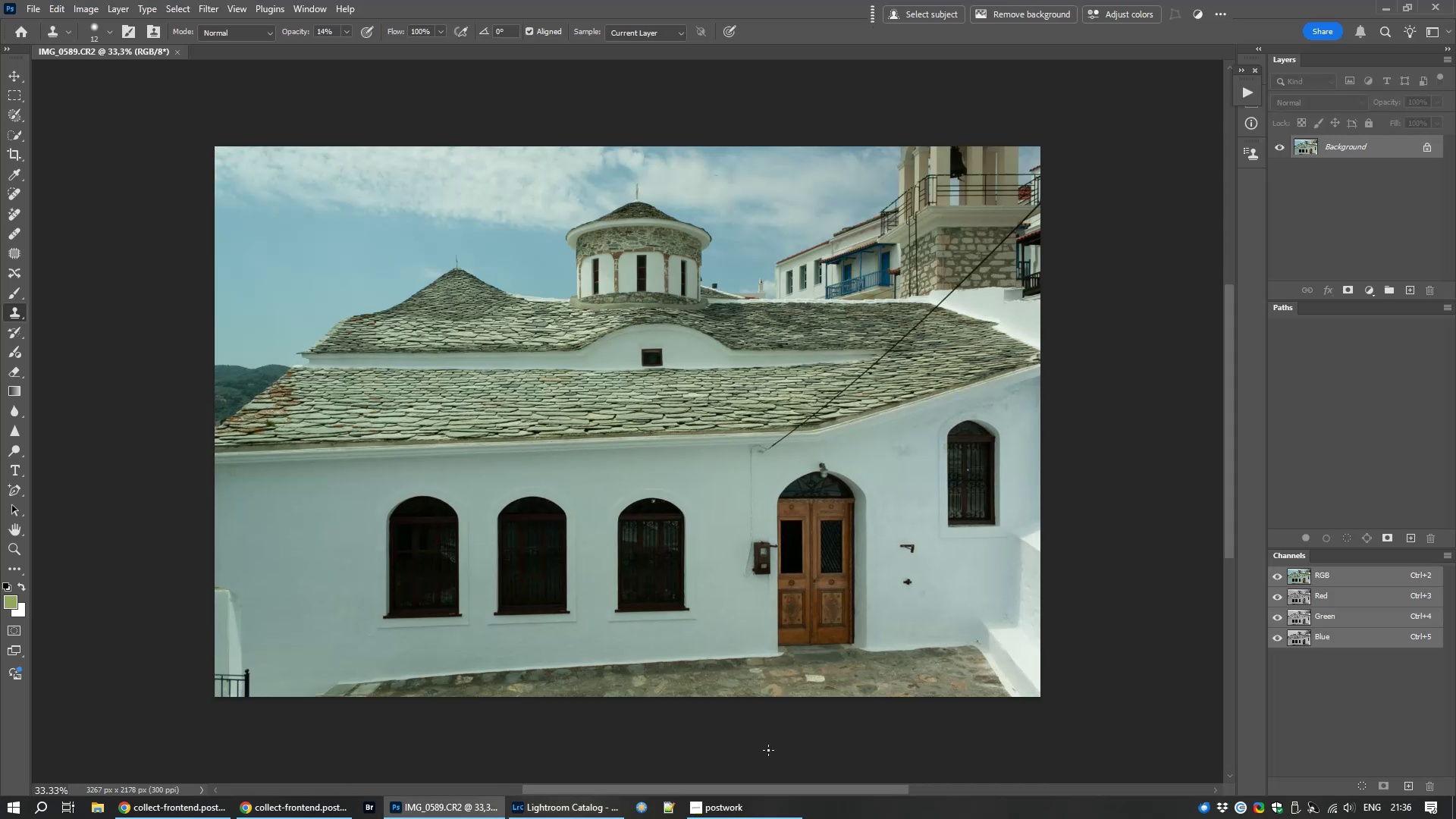 
key(Control+L)
 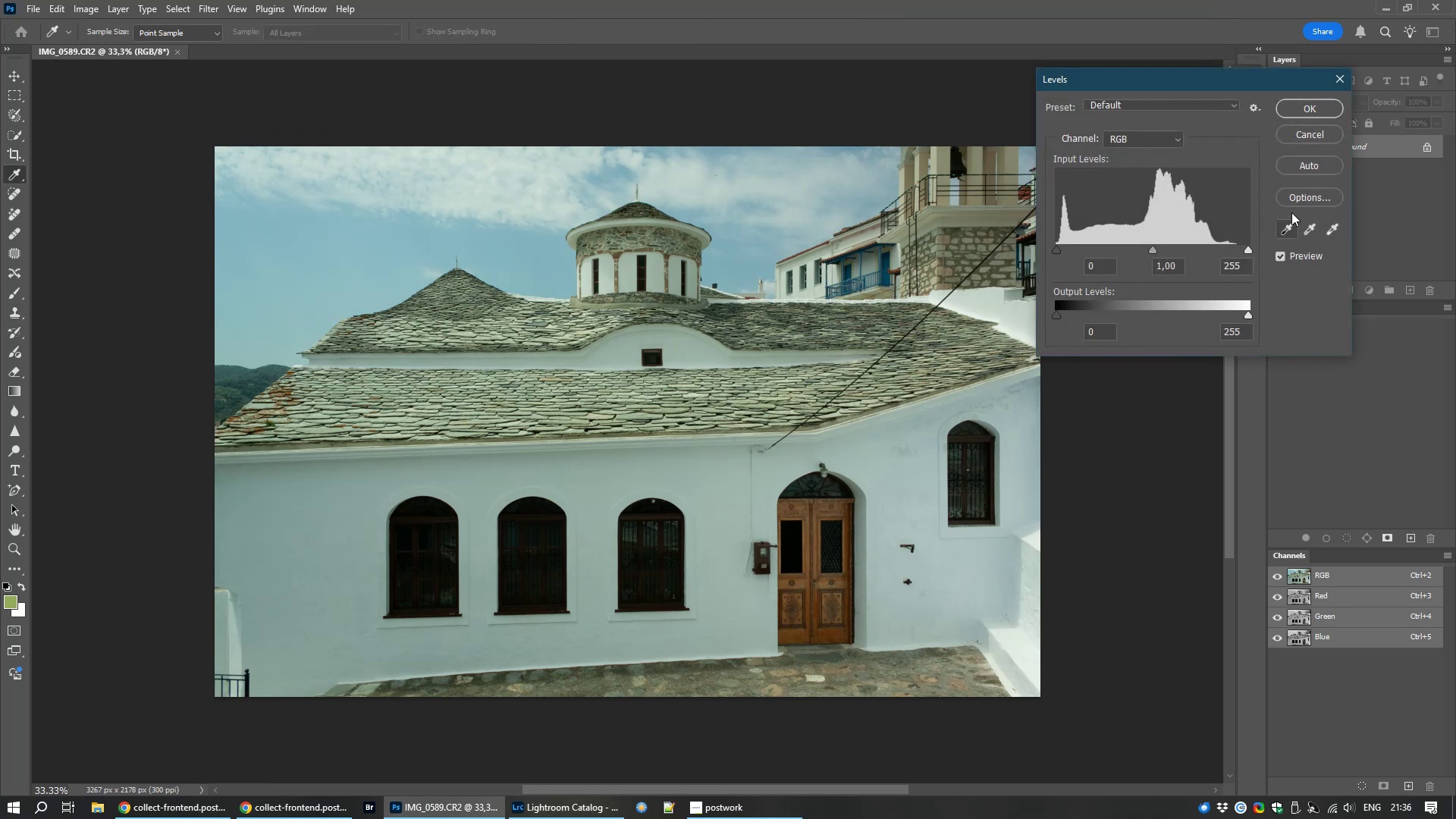 
left_click([1311, 193])
 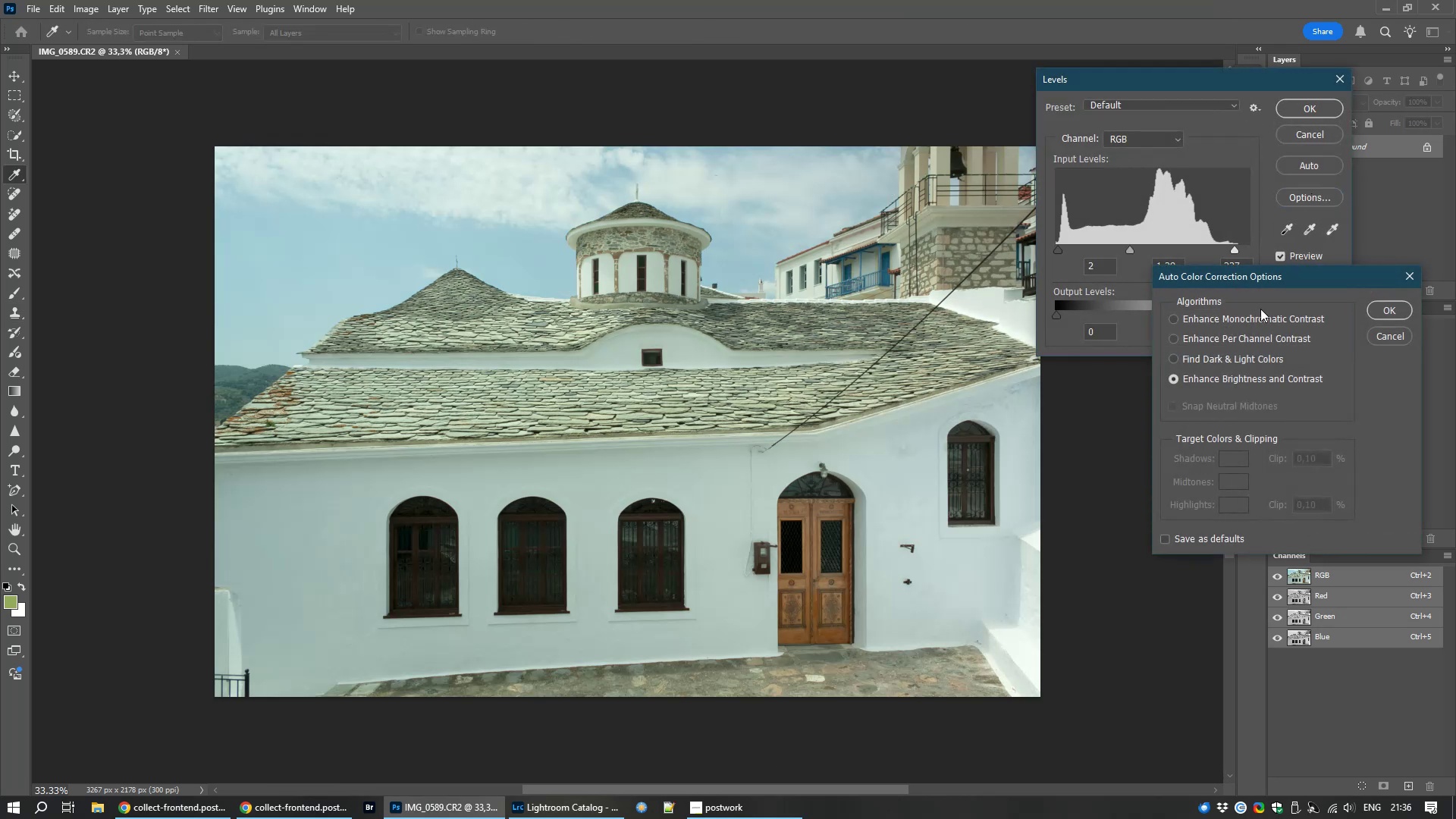 
left_click([1219, 362])
 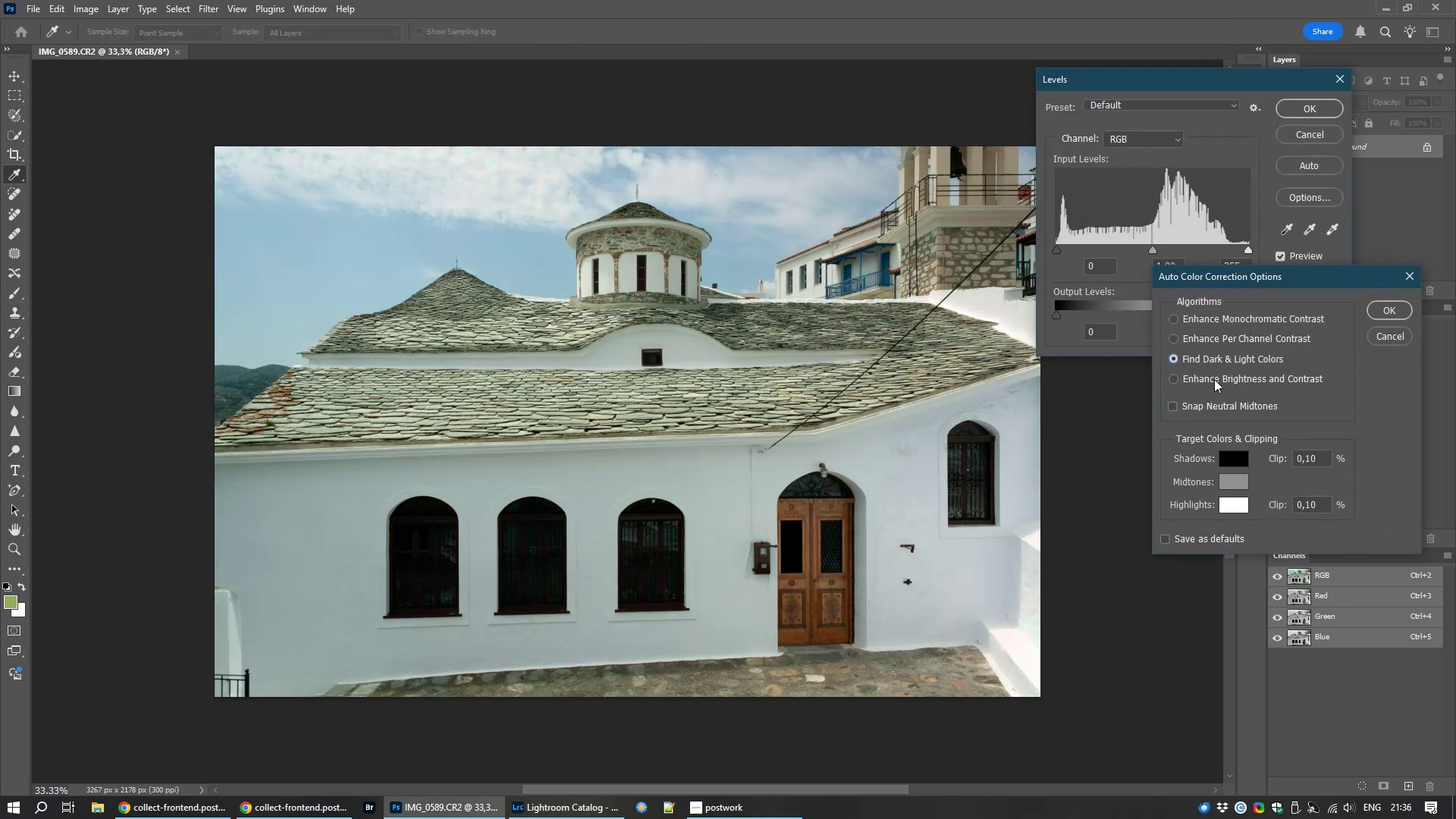 
left_click([1214, 379])
 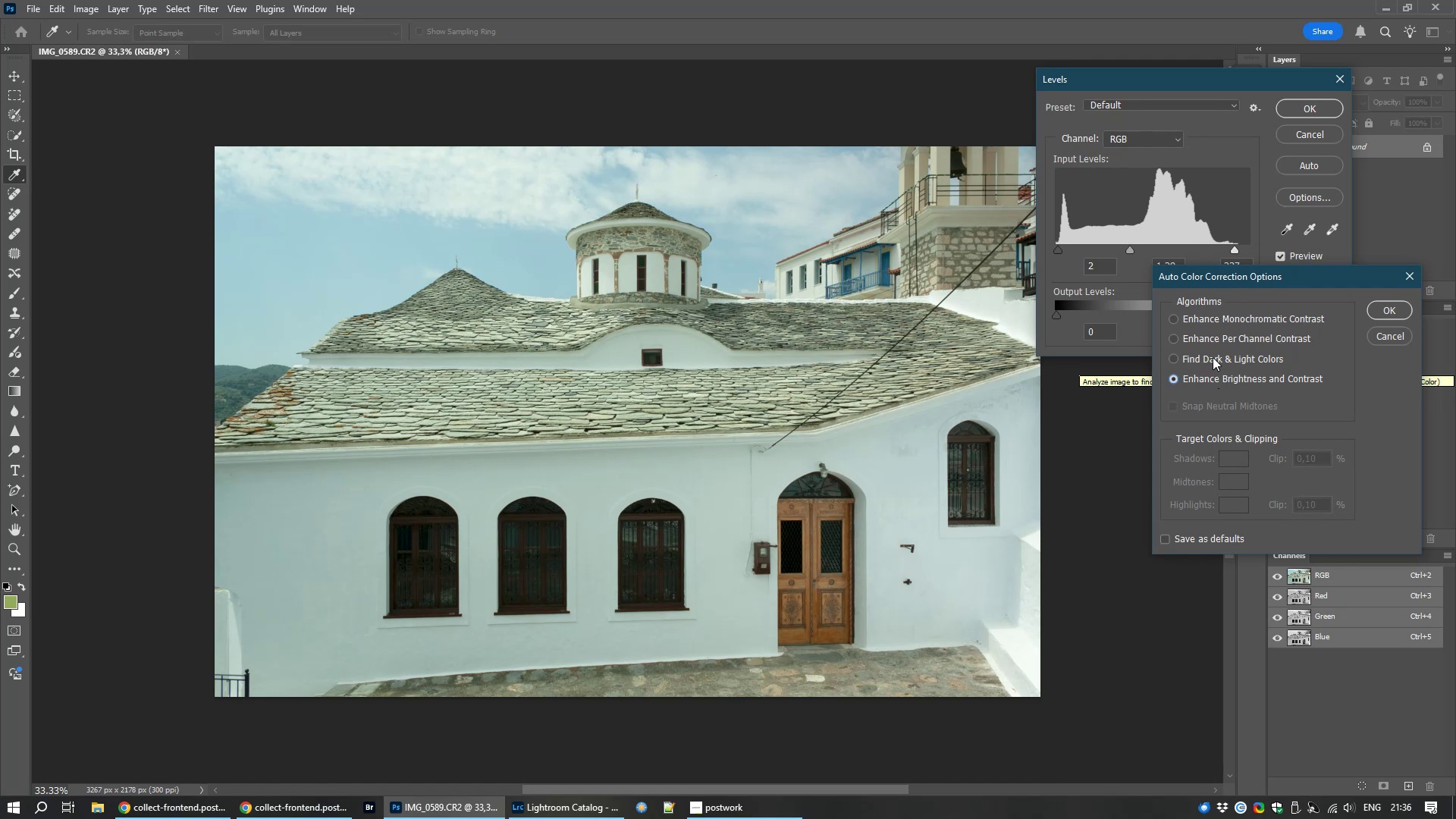 
left_click([1213, 357])
 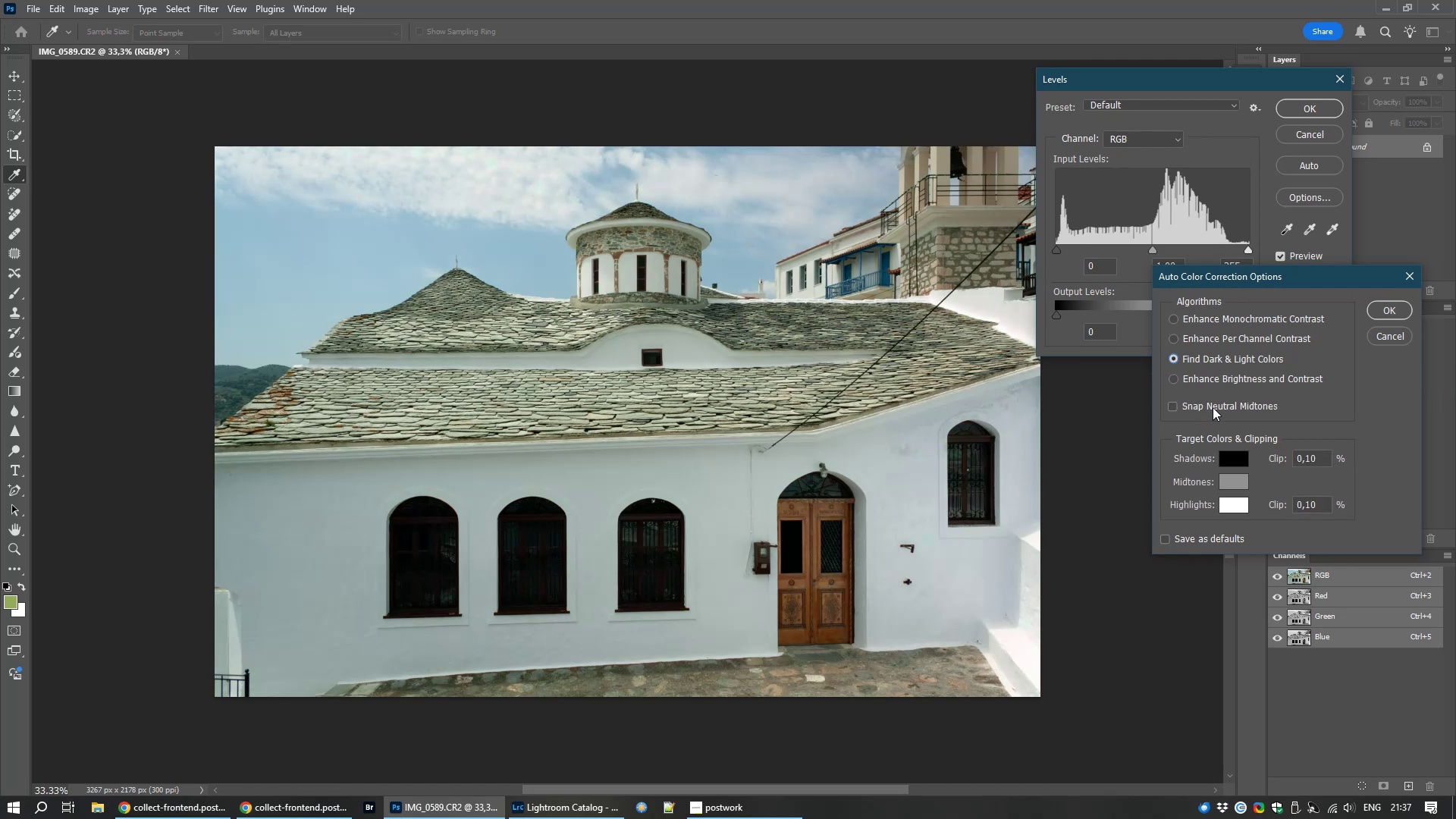 
left_click([1213, 407])
 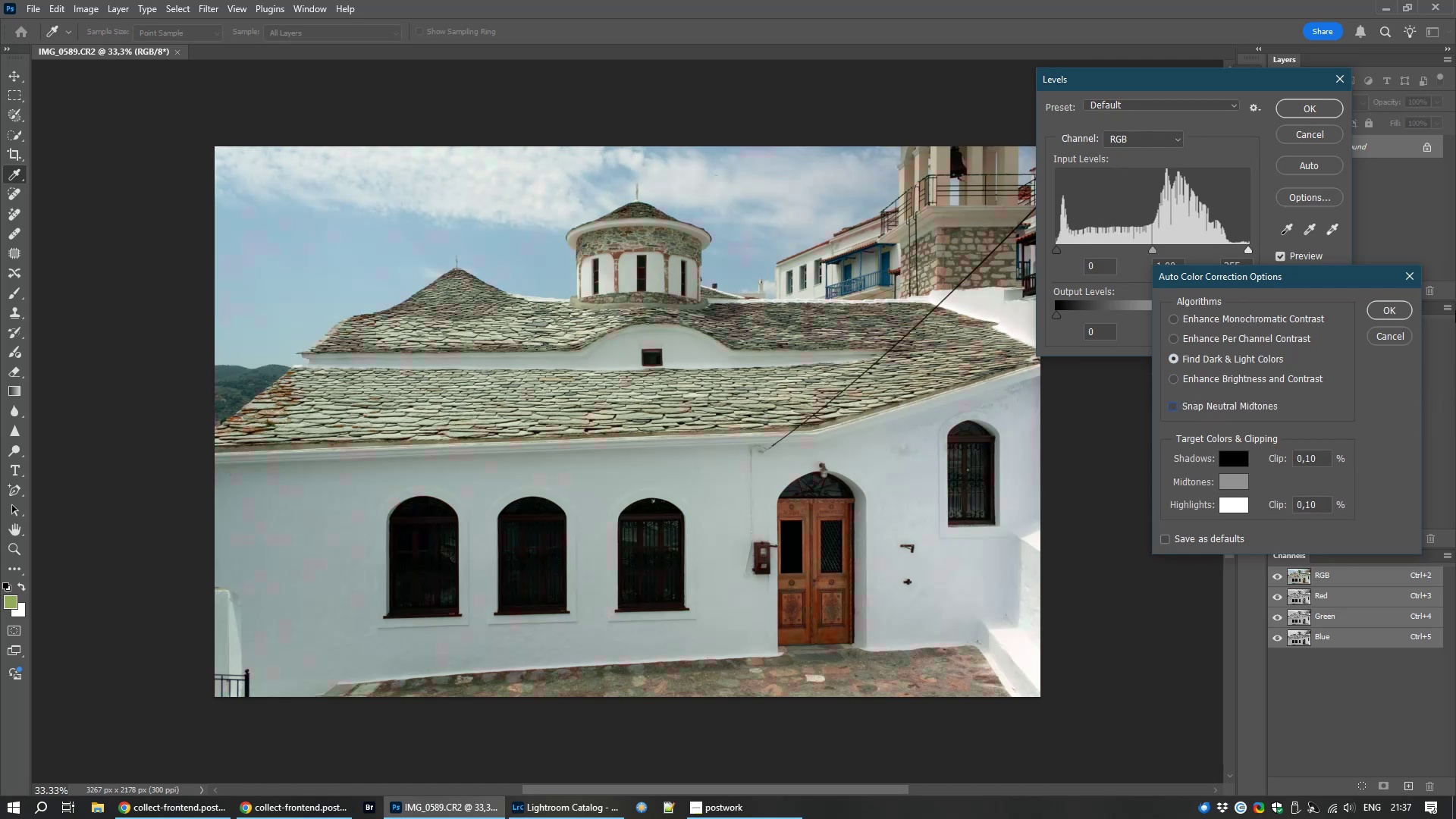 
left_click([1384, 310])
 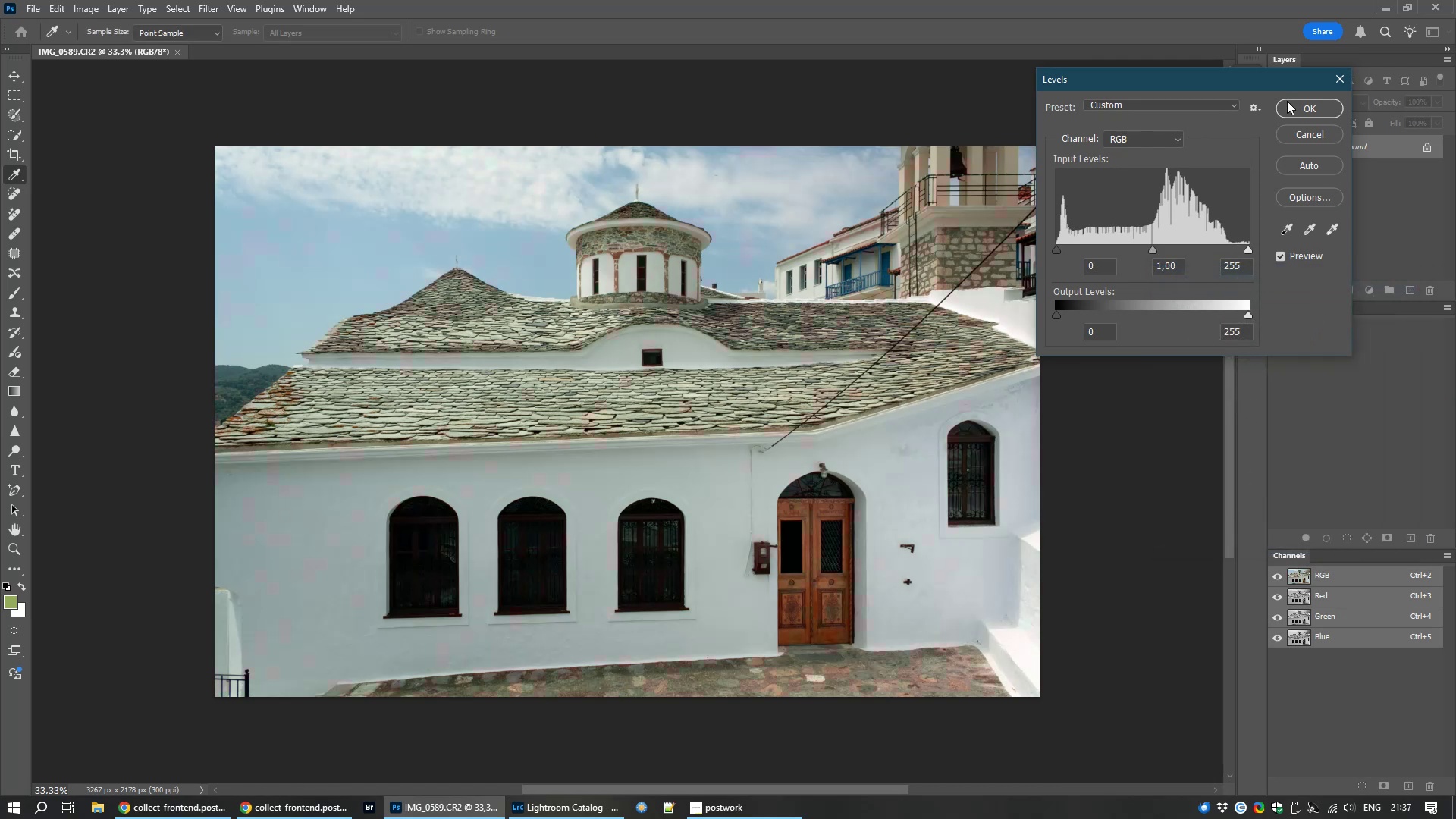 
left_click([1287, 101])
 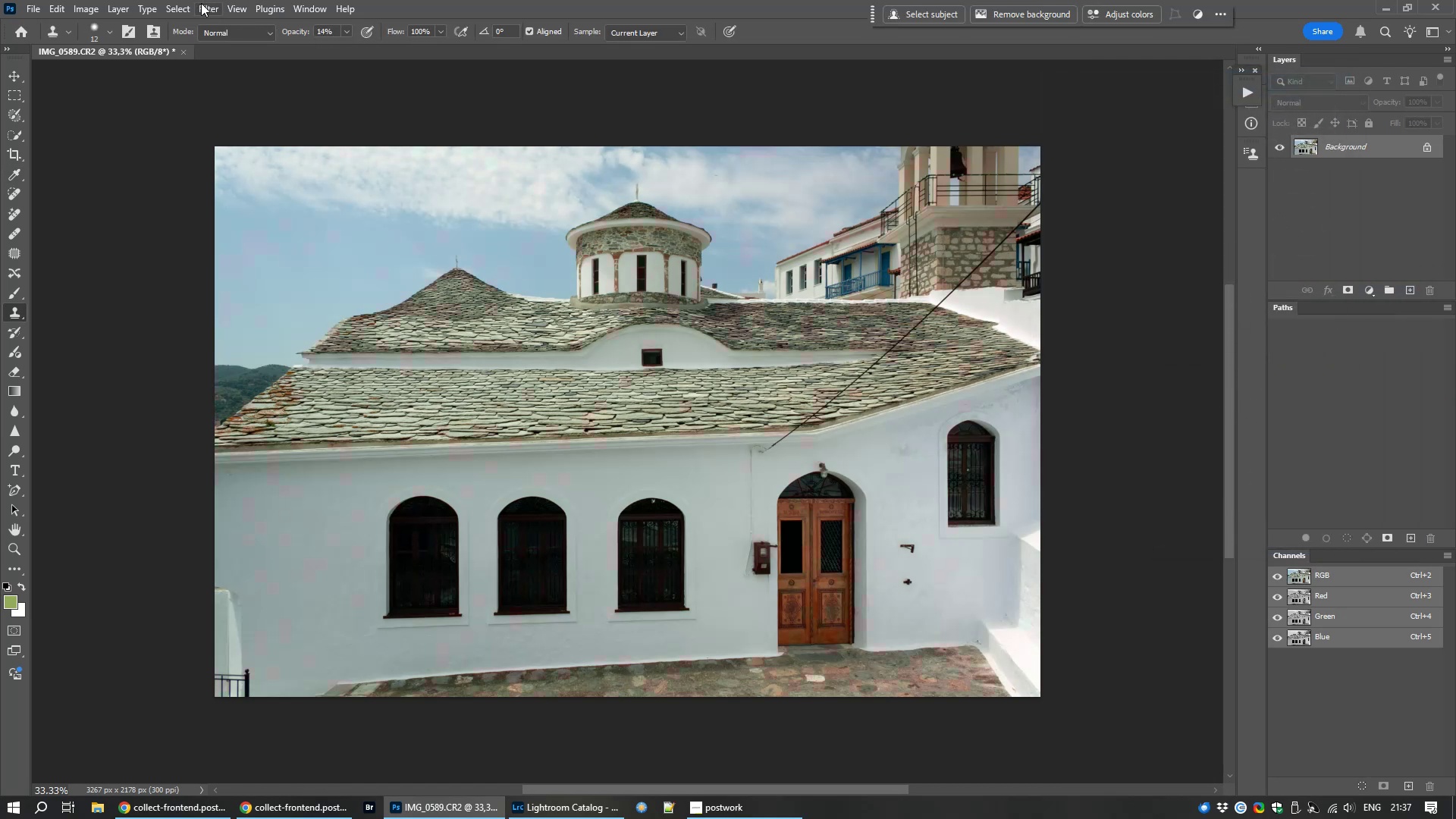 
left_click([212, 8])
 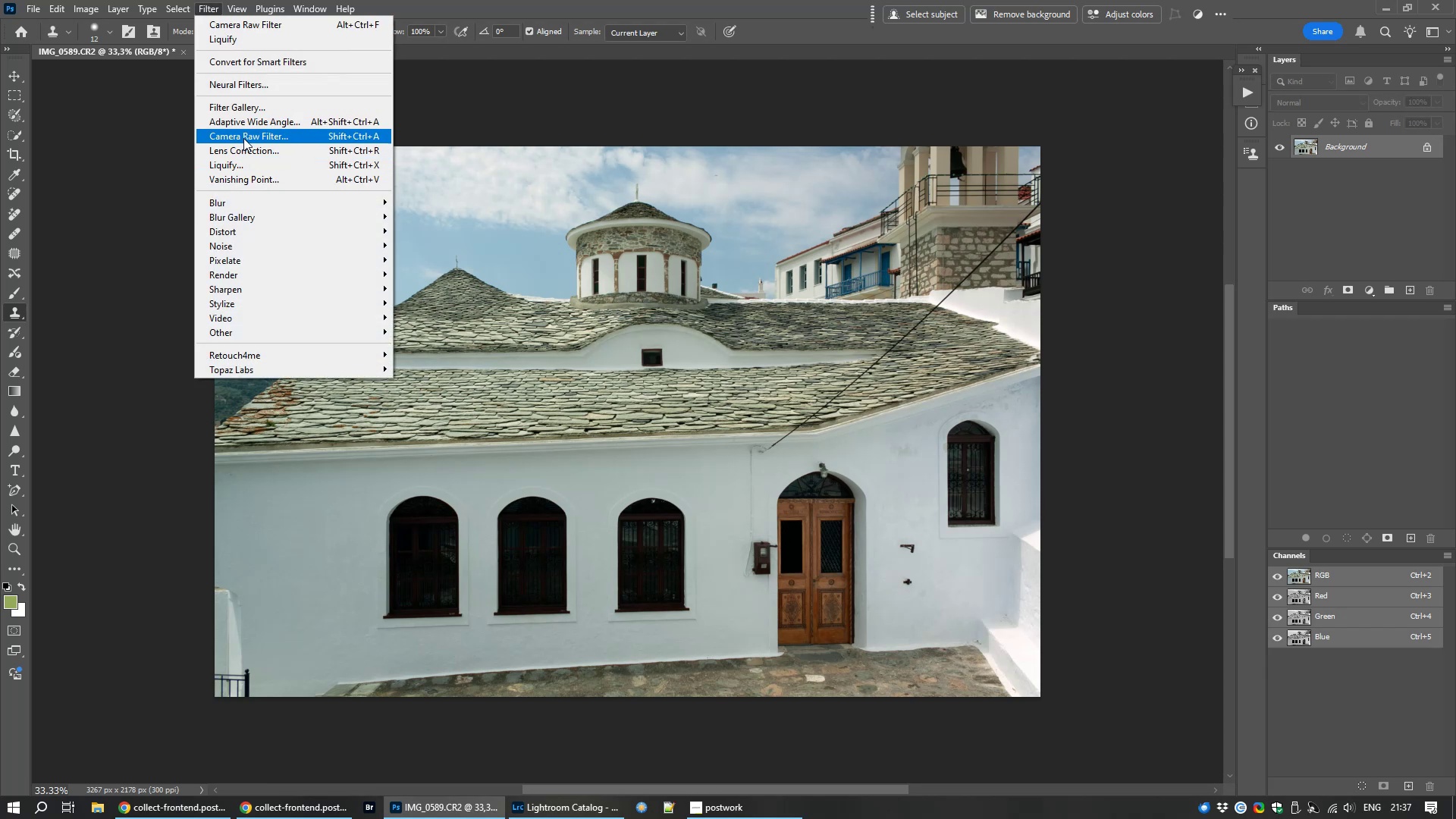 
left_click([243, 138])
 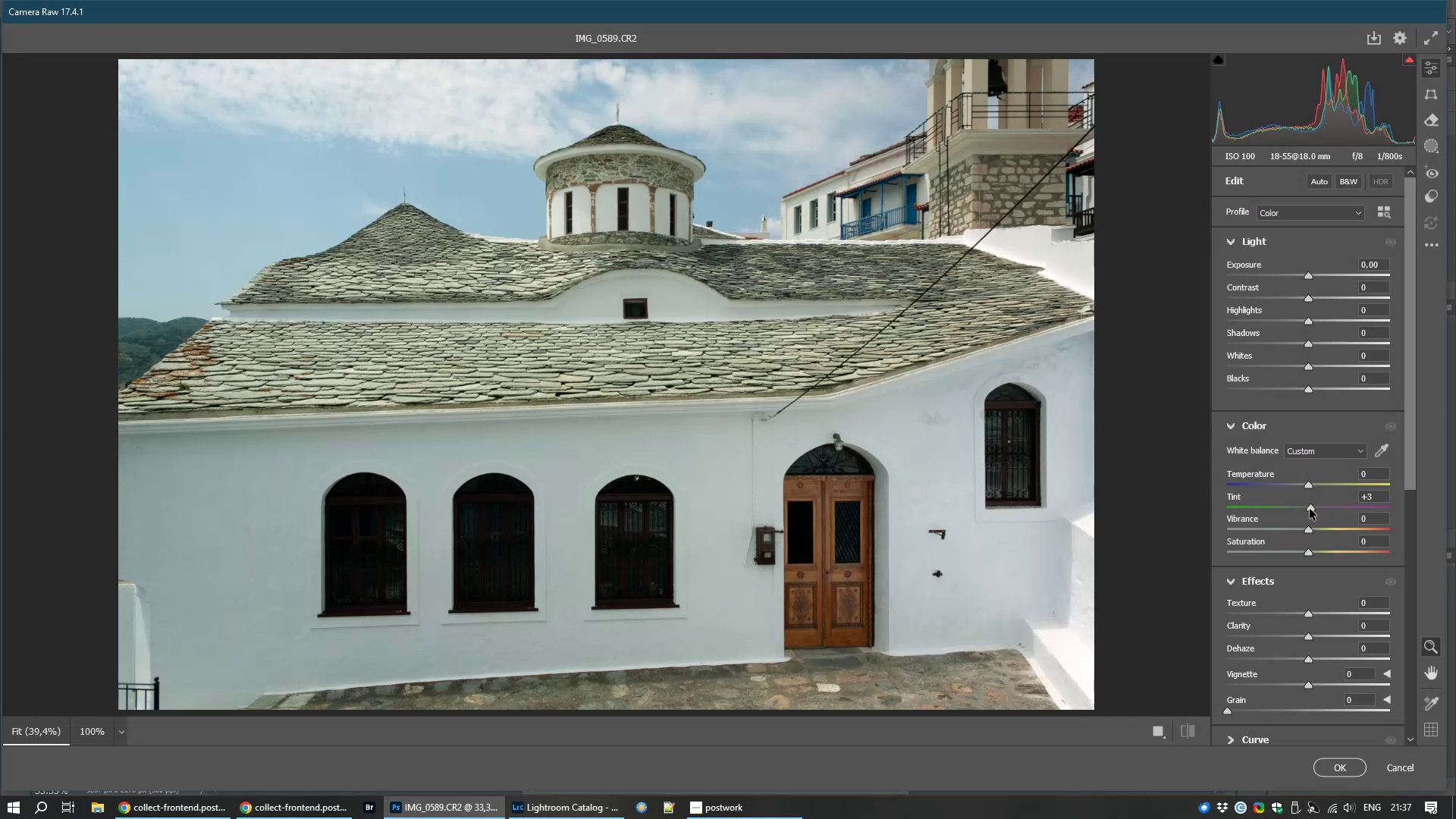 
wait(9.75)
 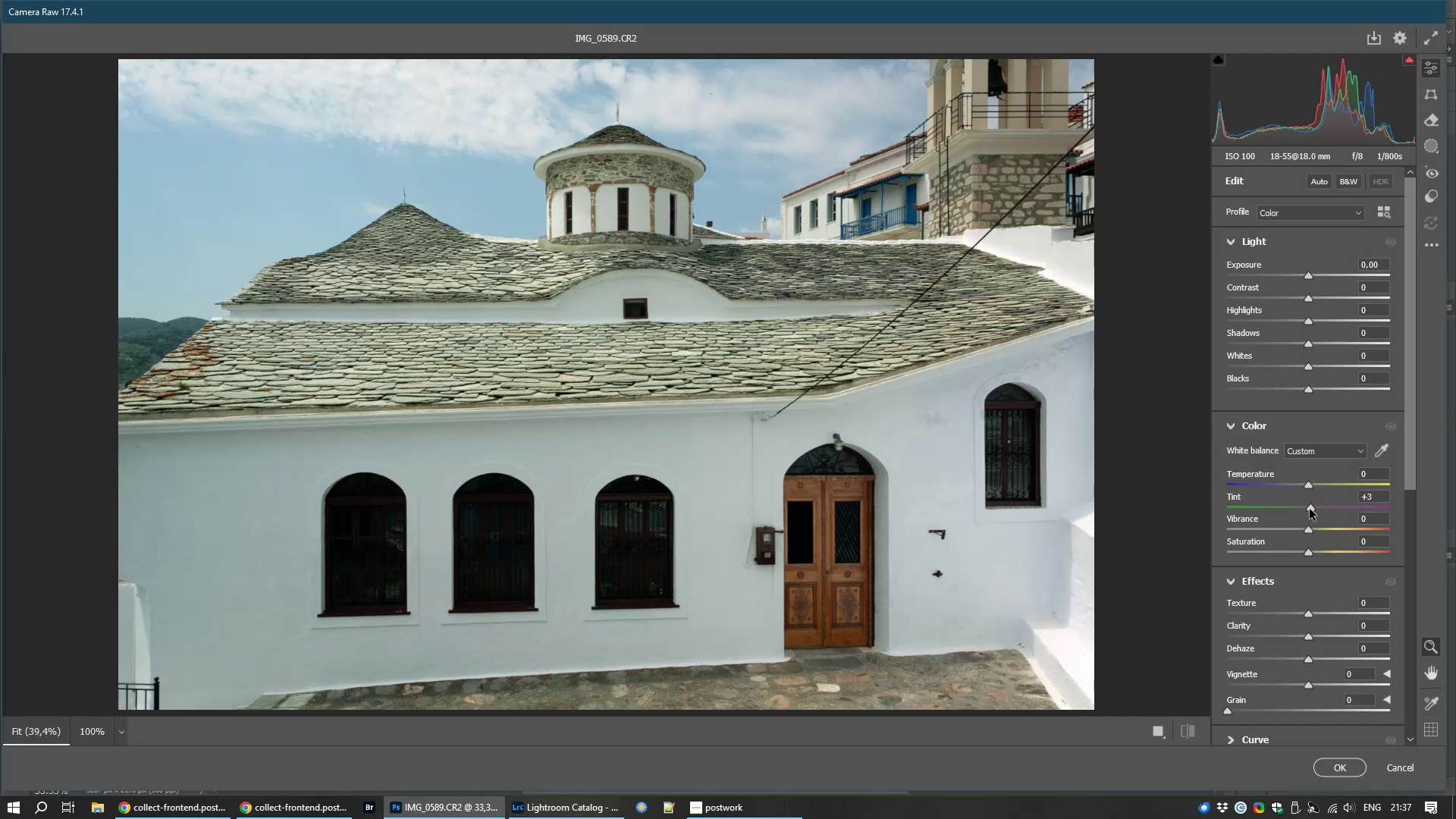 
left_click_drag(start_coordinate=[1307, 343], to_coordinate=[1340, 348])
 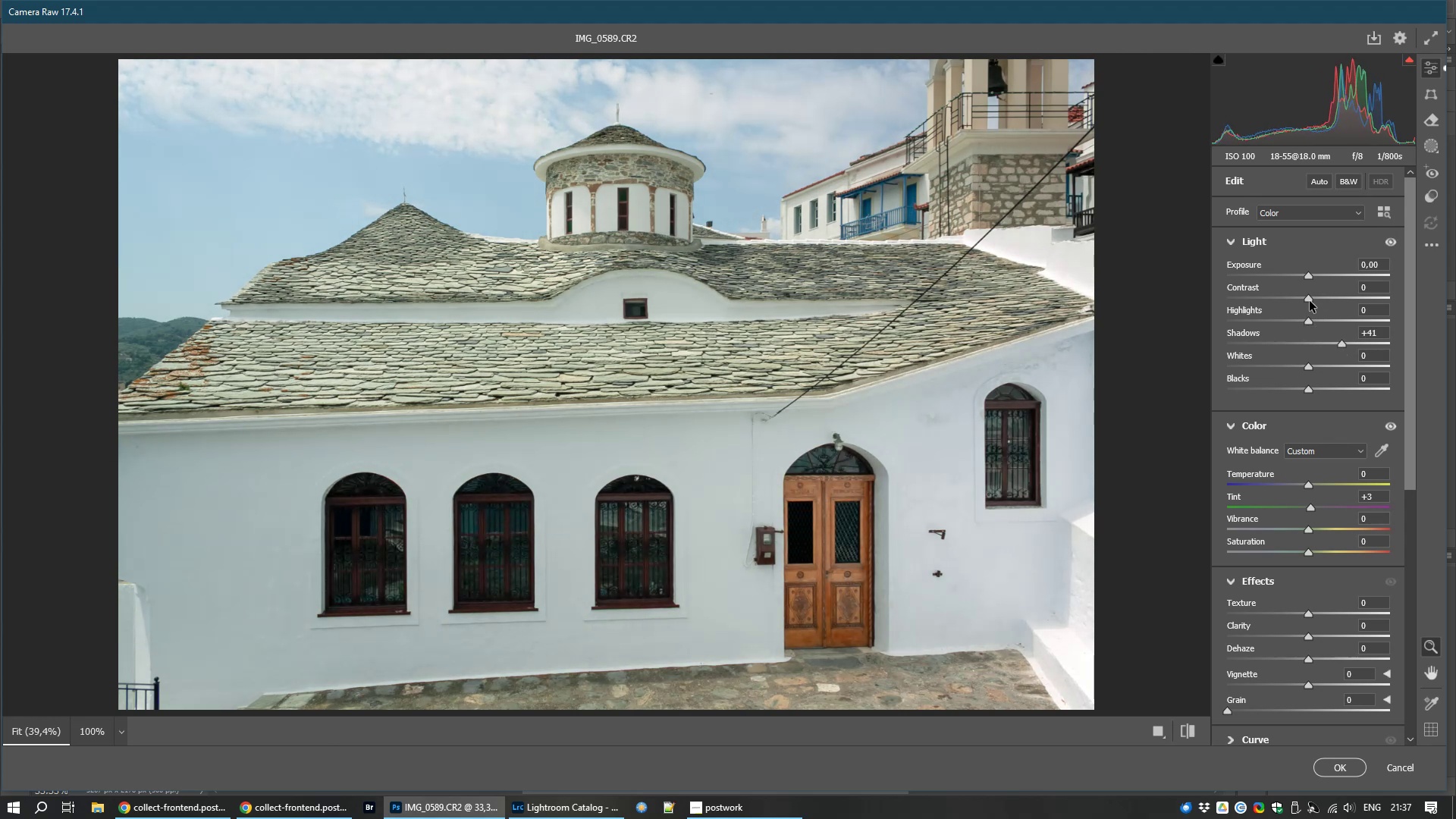 
left_click_drag(start_coordinate=[1310, 301], to_coordinate=[1320, 302])
 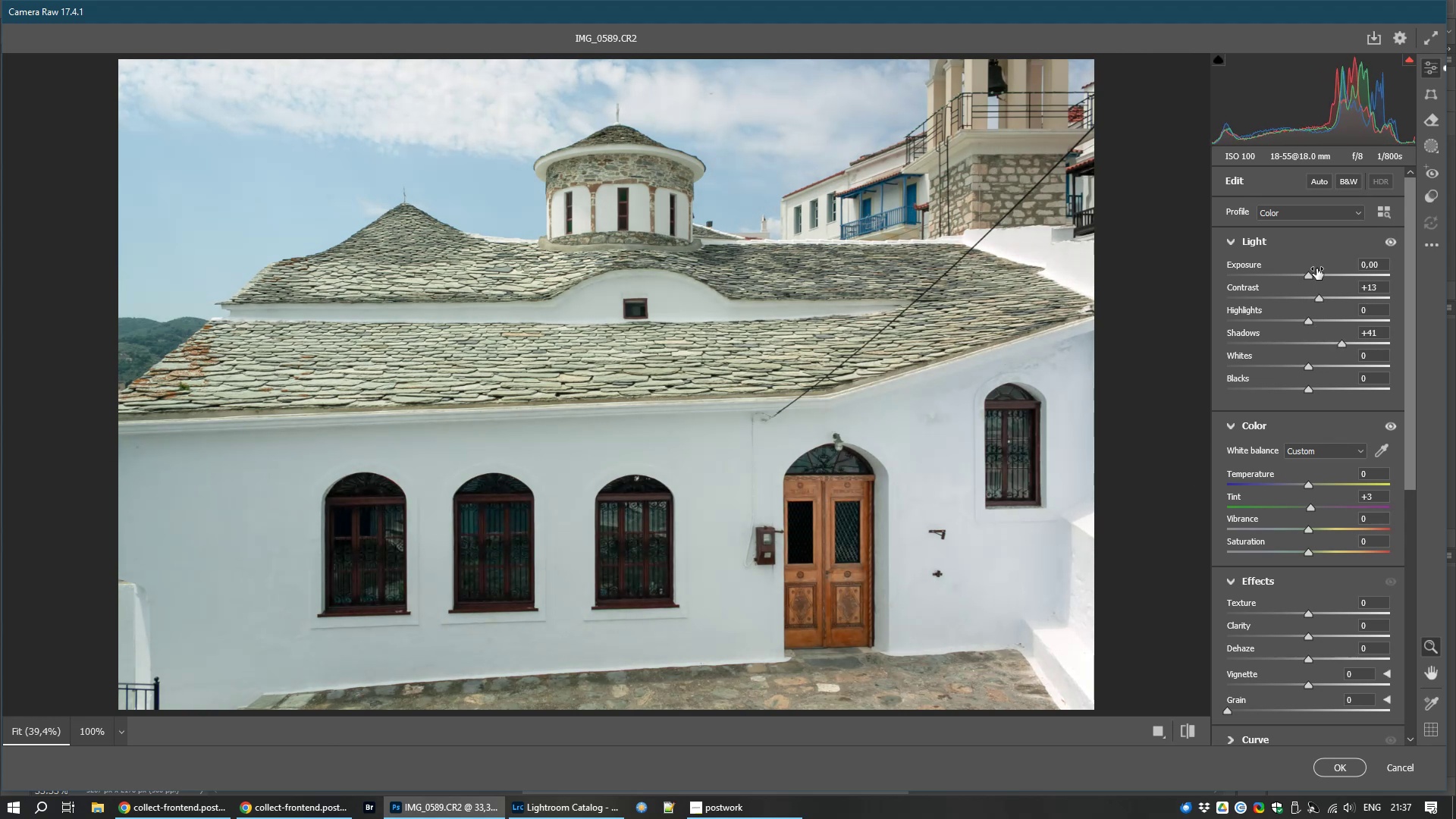 
left_click_drag(start_coordinate=[1310, 277], to_coordinate=[1314, 278])
 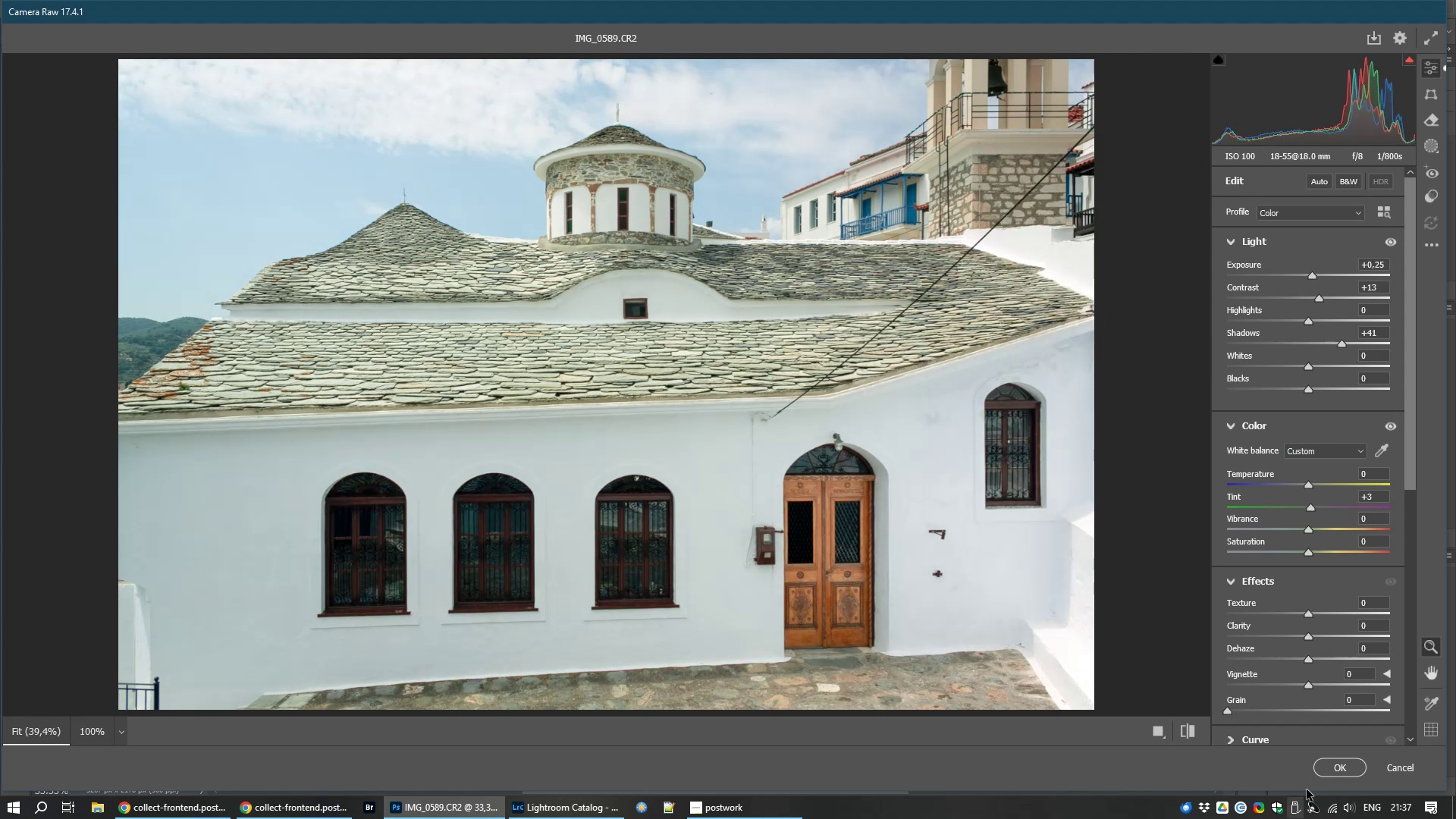 
left_click([1338, 770])
 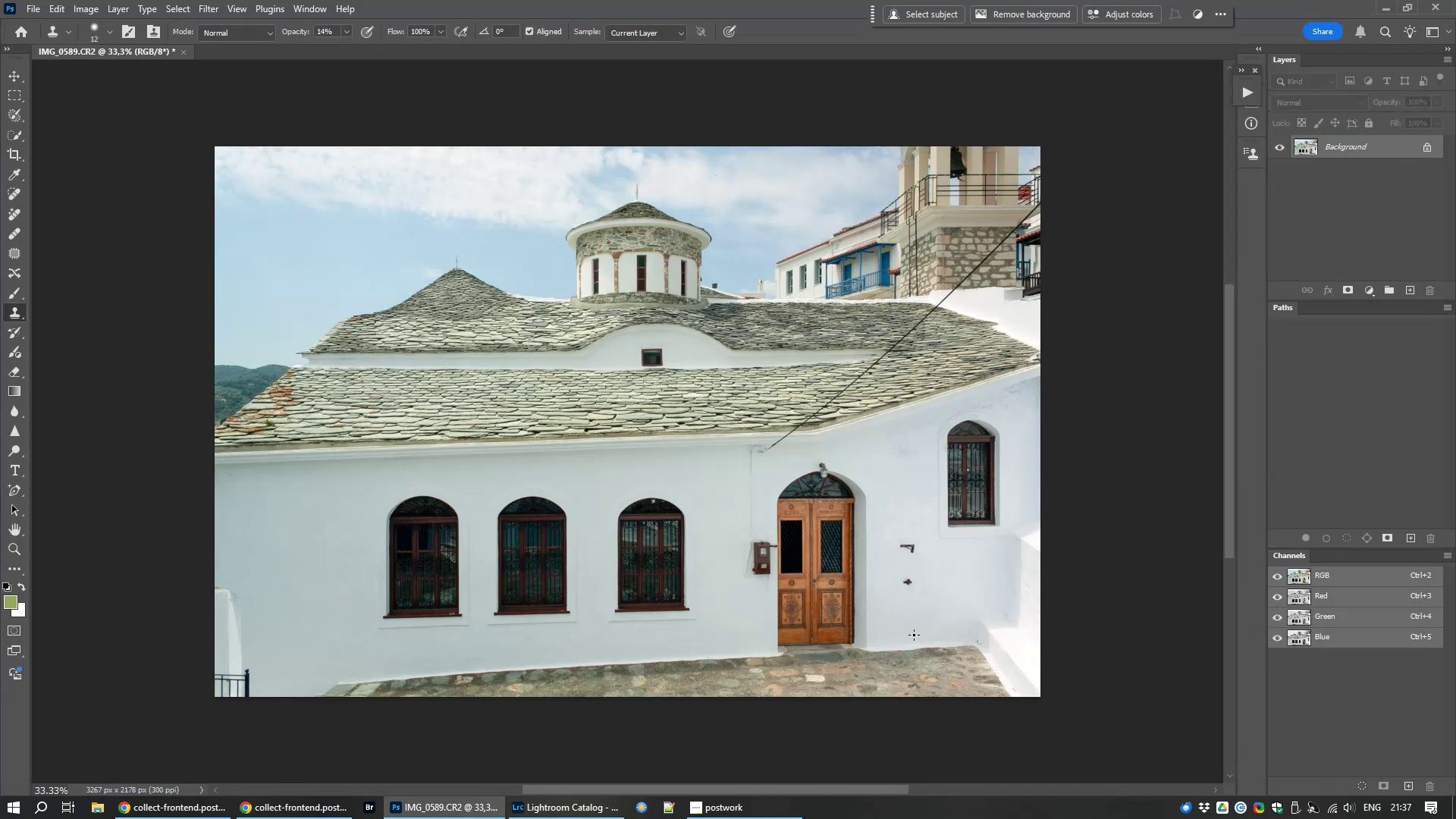 
key(Control+S)
 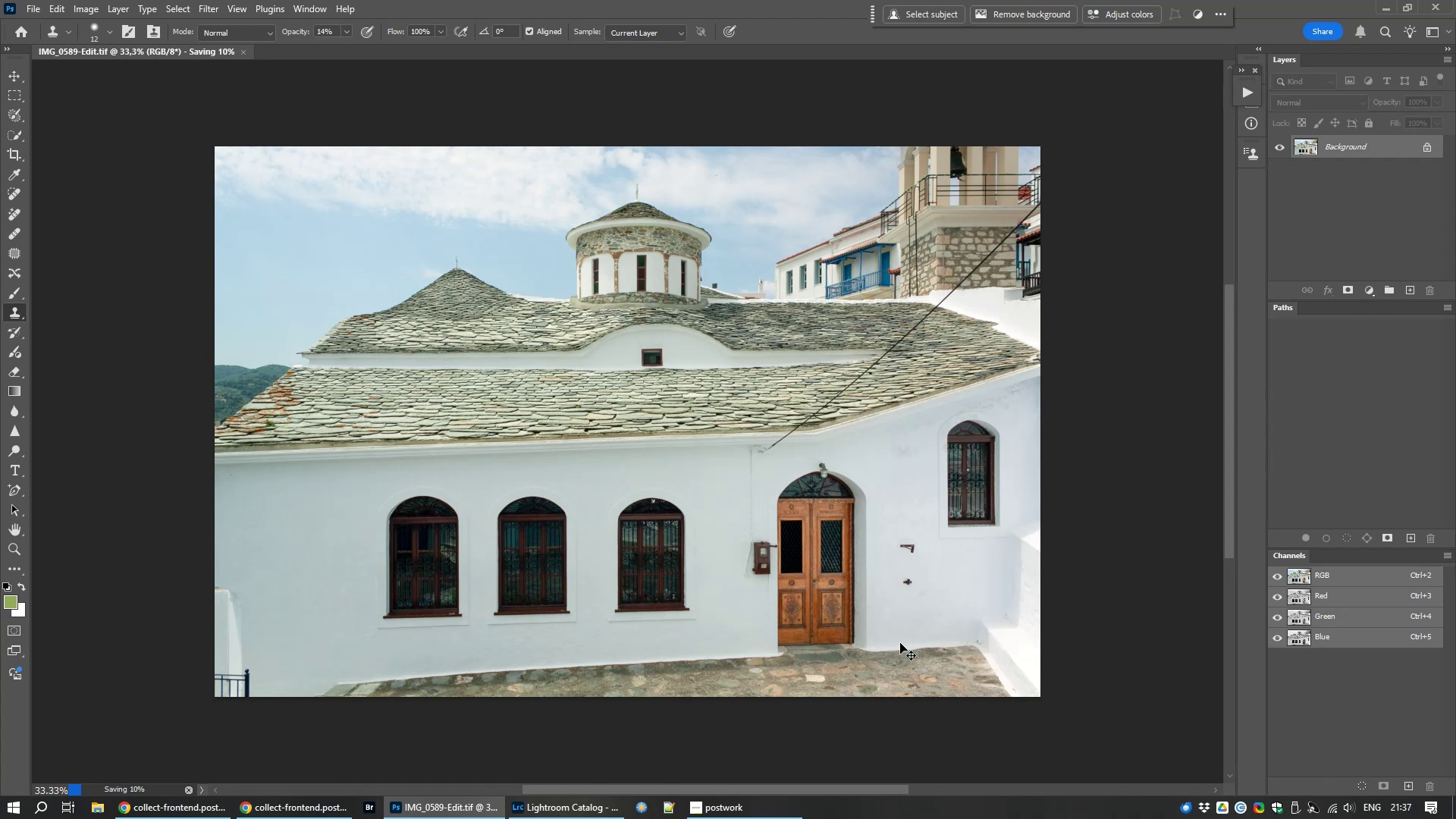 
key(Control+W)
 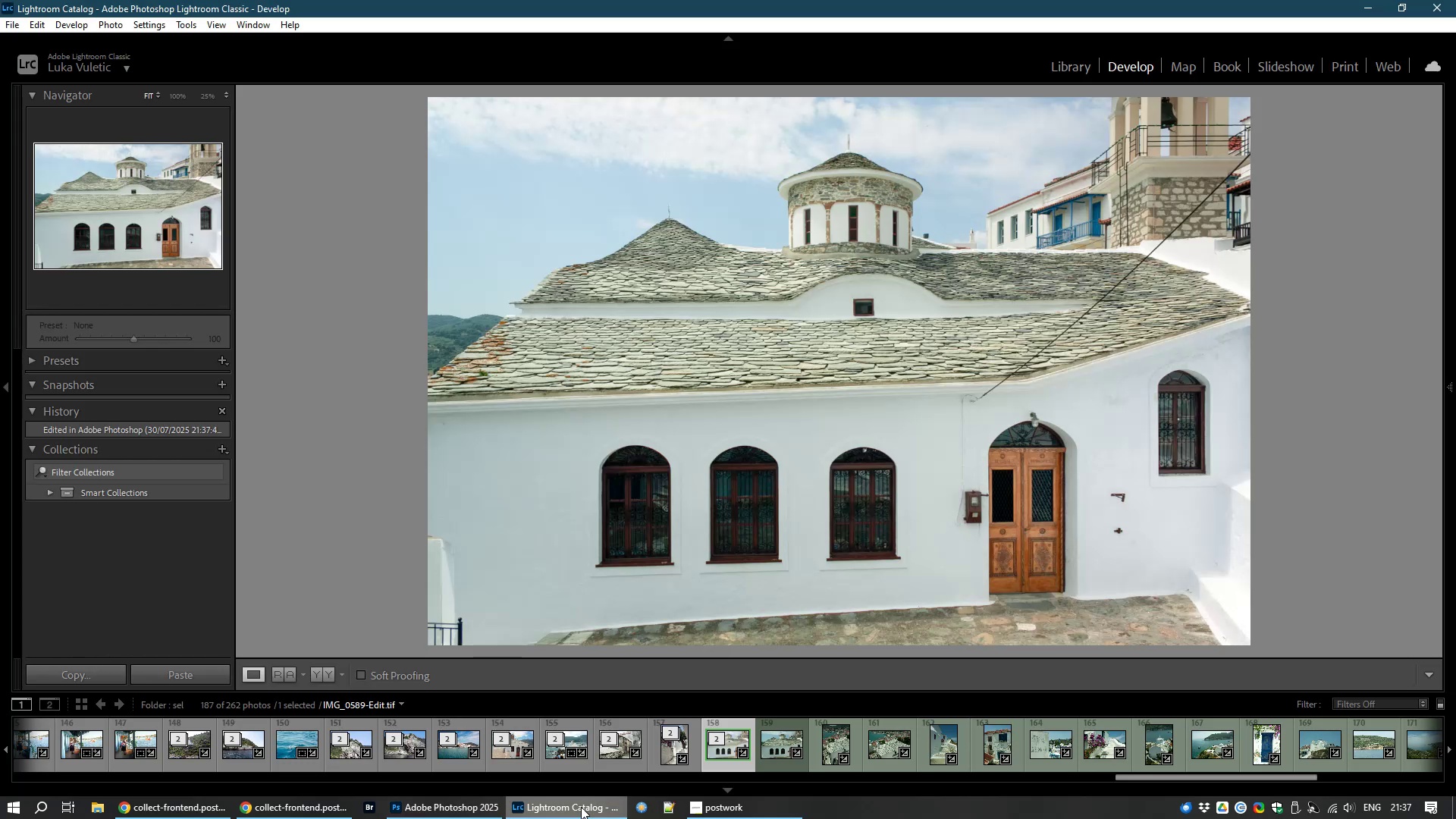 
wait(18.55)
 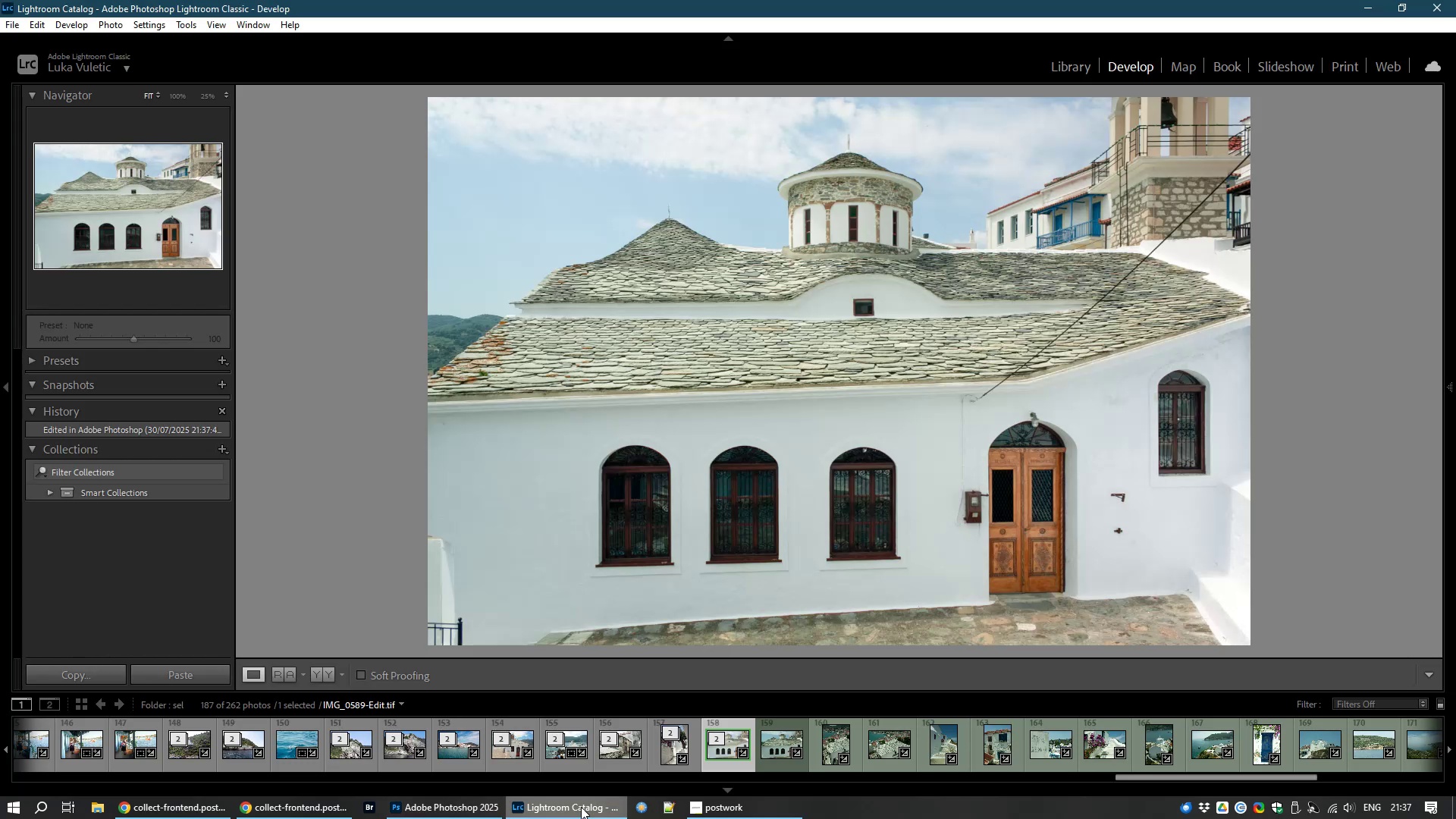 
key(Control+E)
 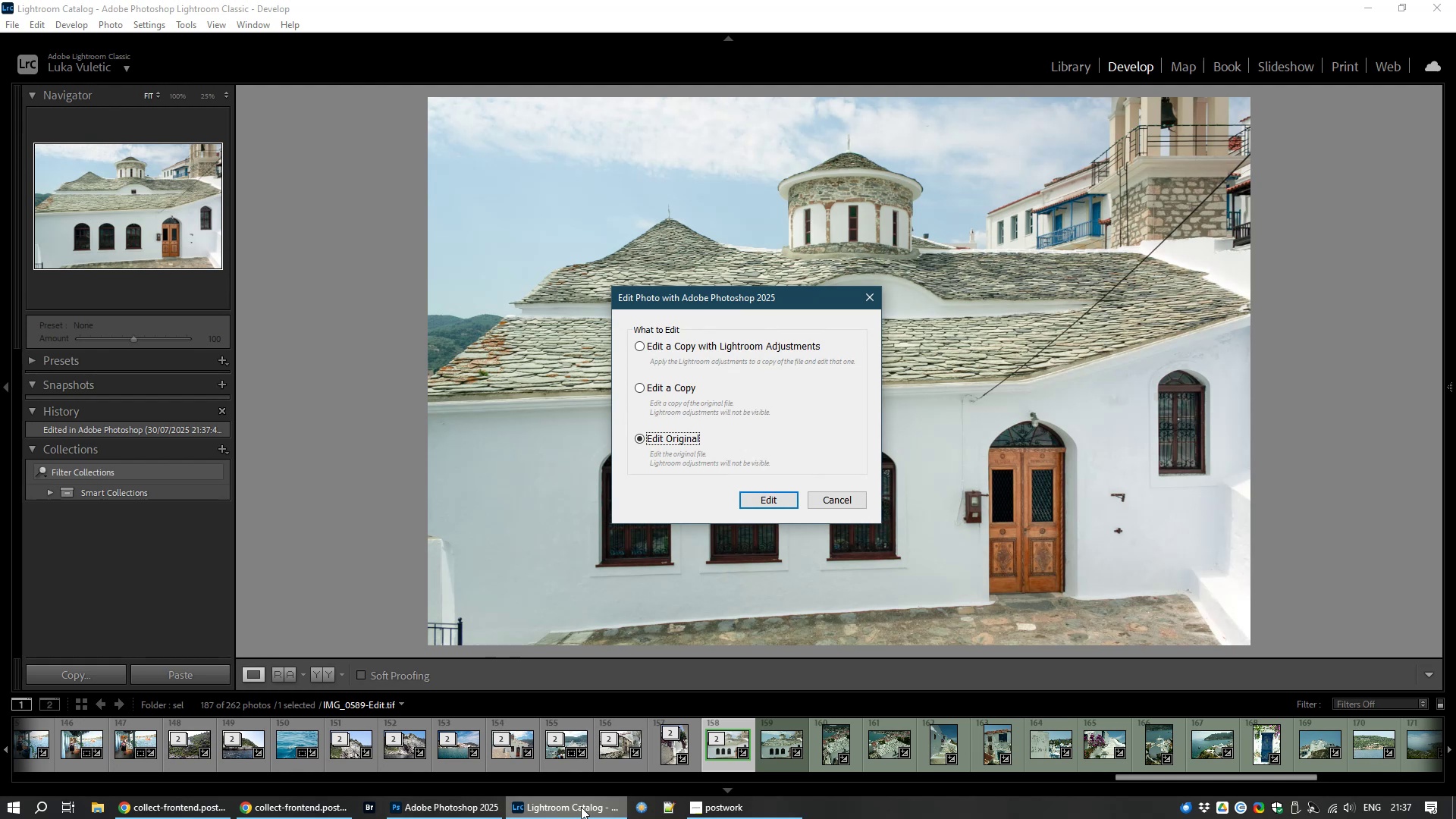 
key(Enter)
 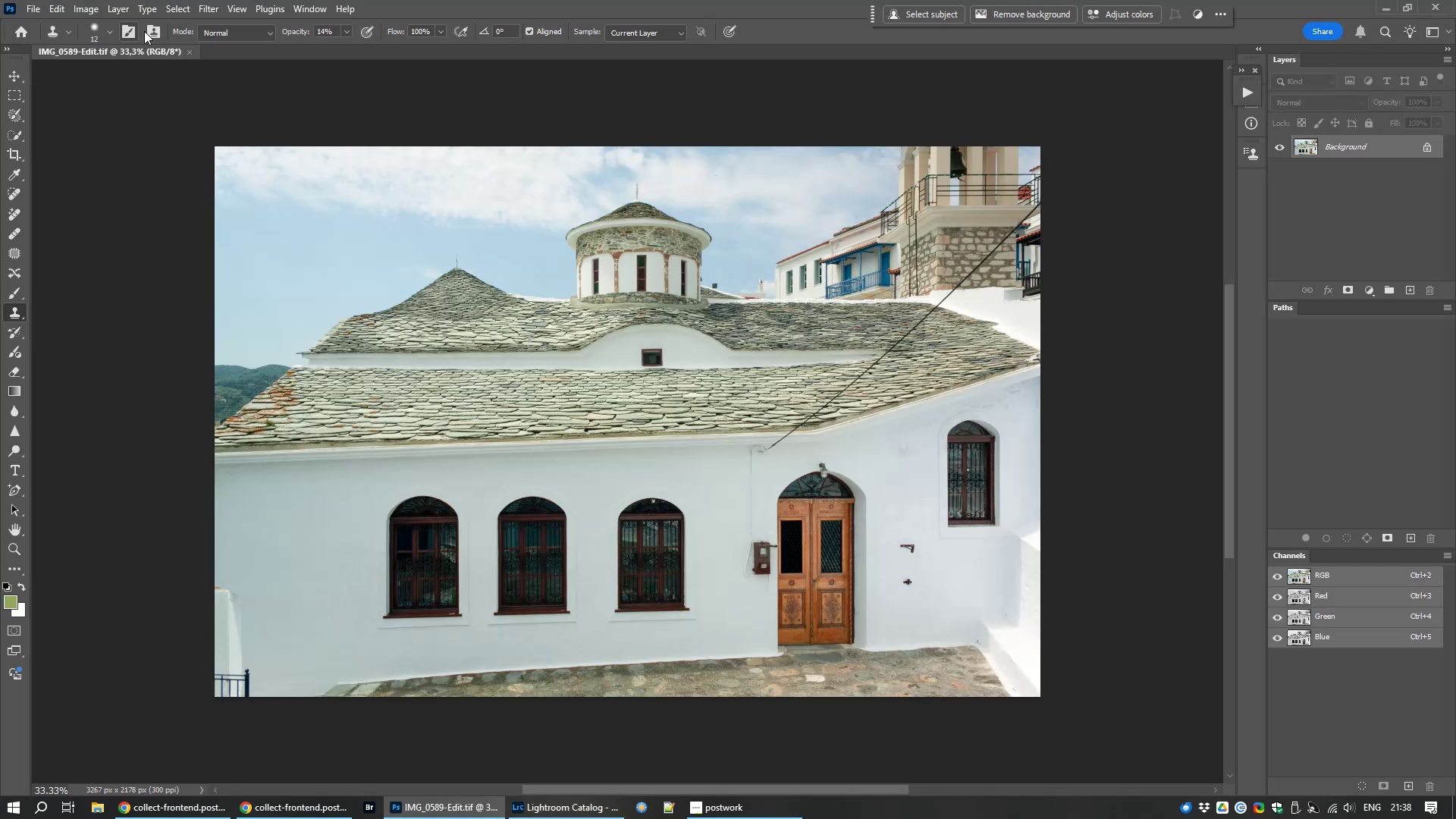 
left_click([207, 7])
 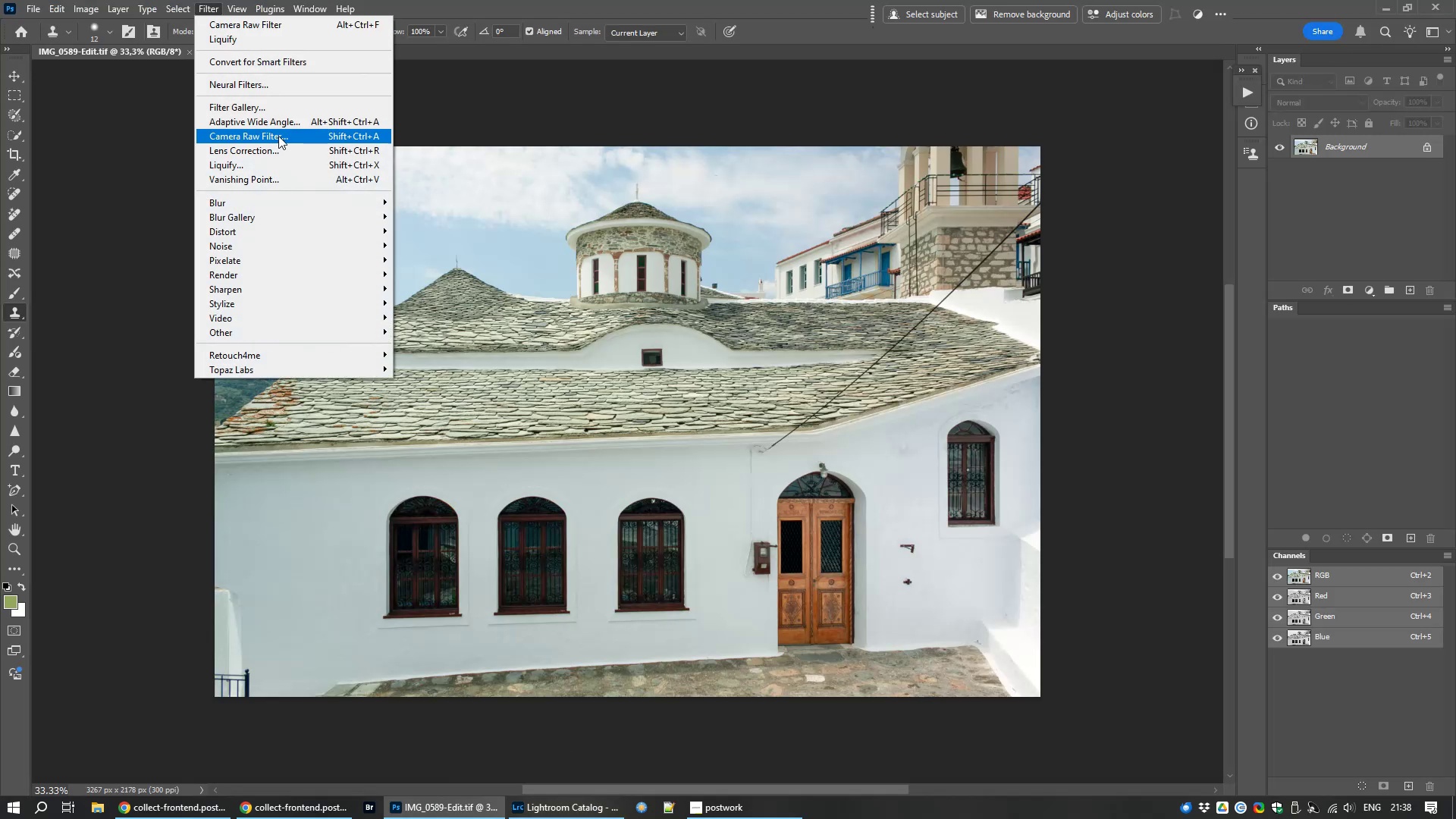 
left_click([279, 134])
 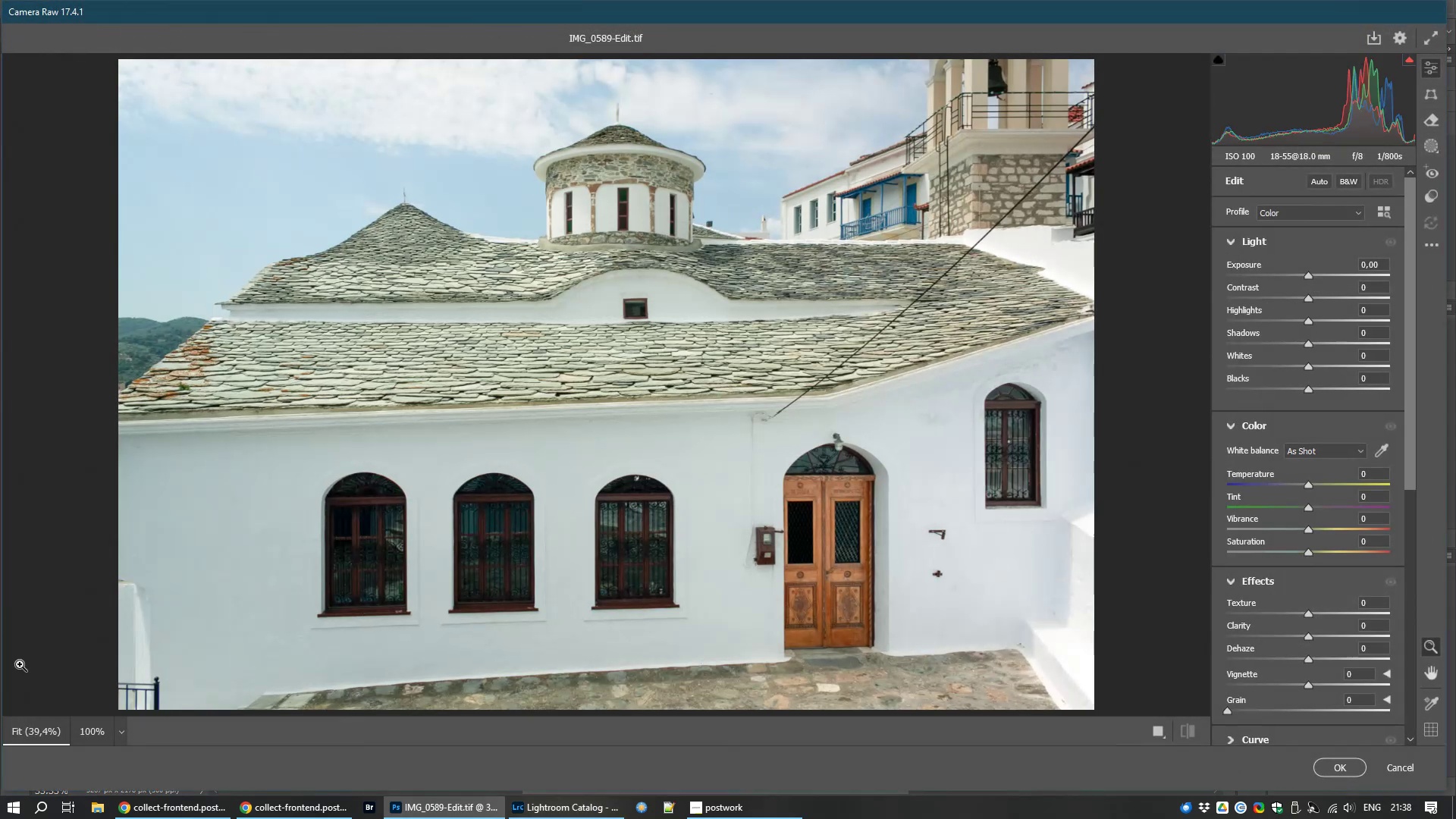 
scroll: coordinate [151, 664], scroll_direction: up, amount: 9.0
 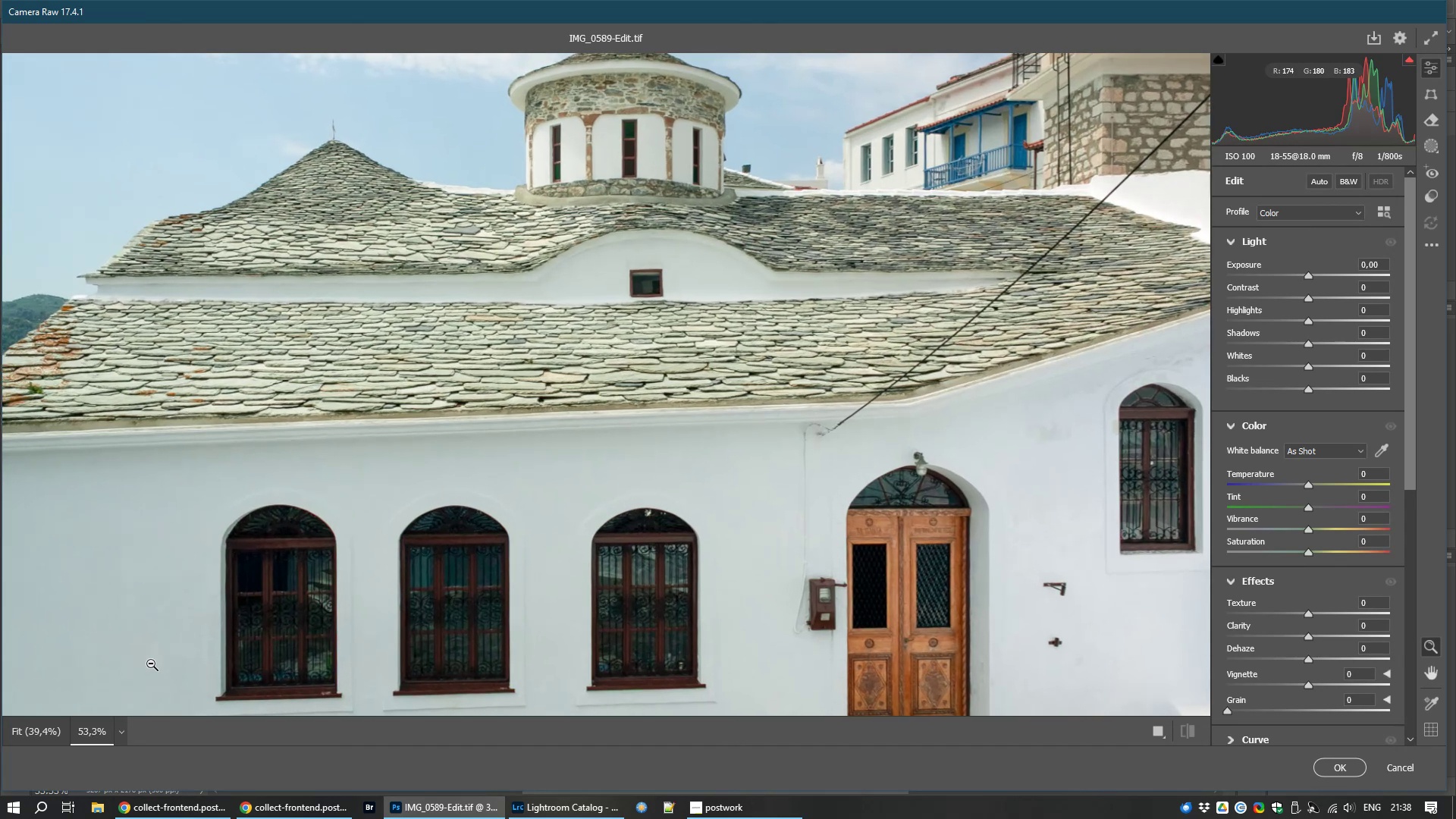 
hold_key(key=Space, duration=0.88)
 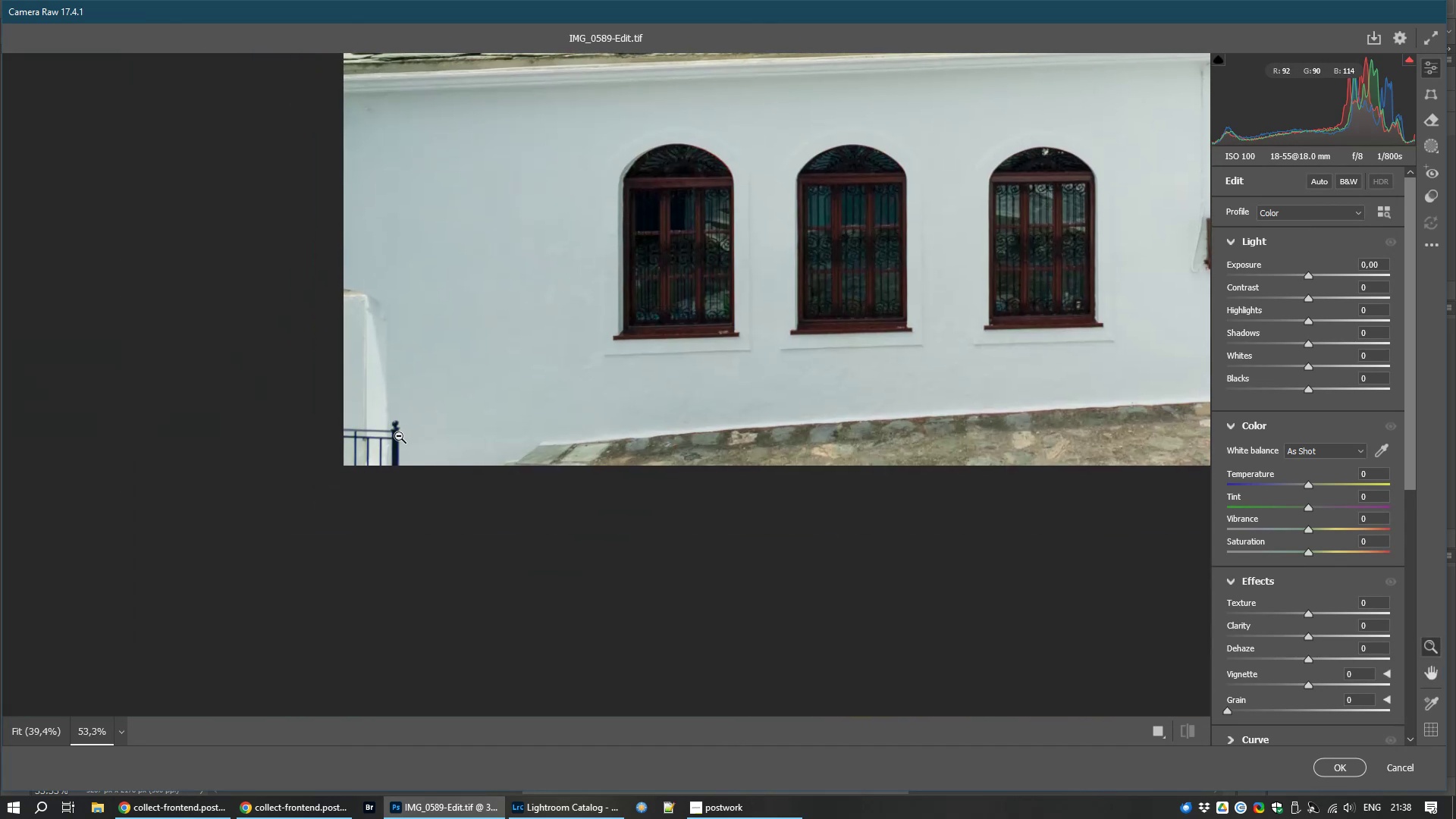 
scroll: coordinate [353, 454], scroll_direction: up, amount: 6.0
 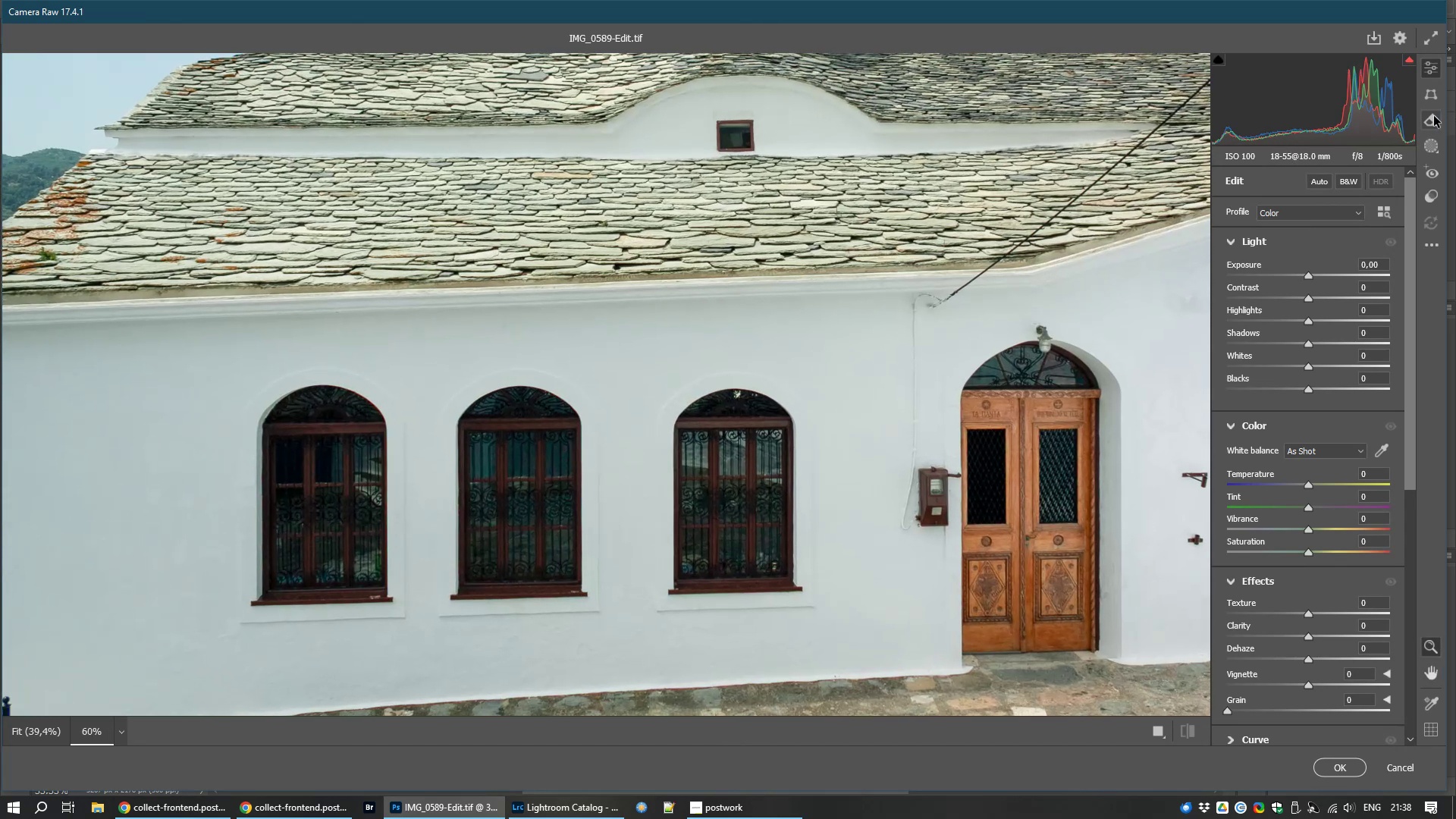 
hold_key(key=Space, duration=1.33)
 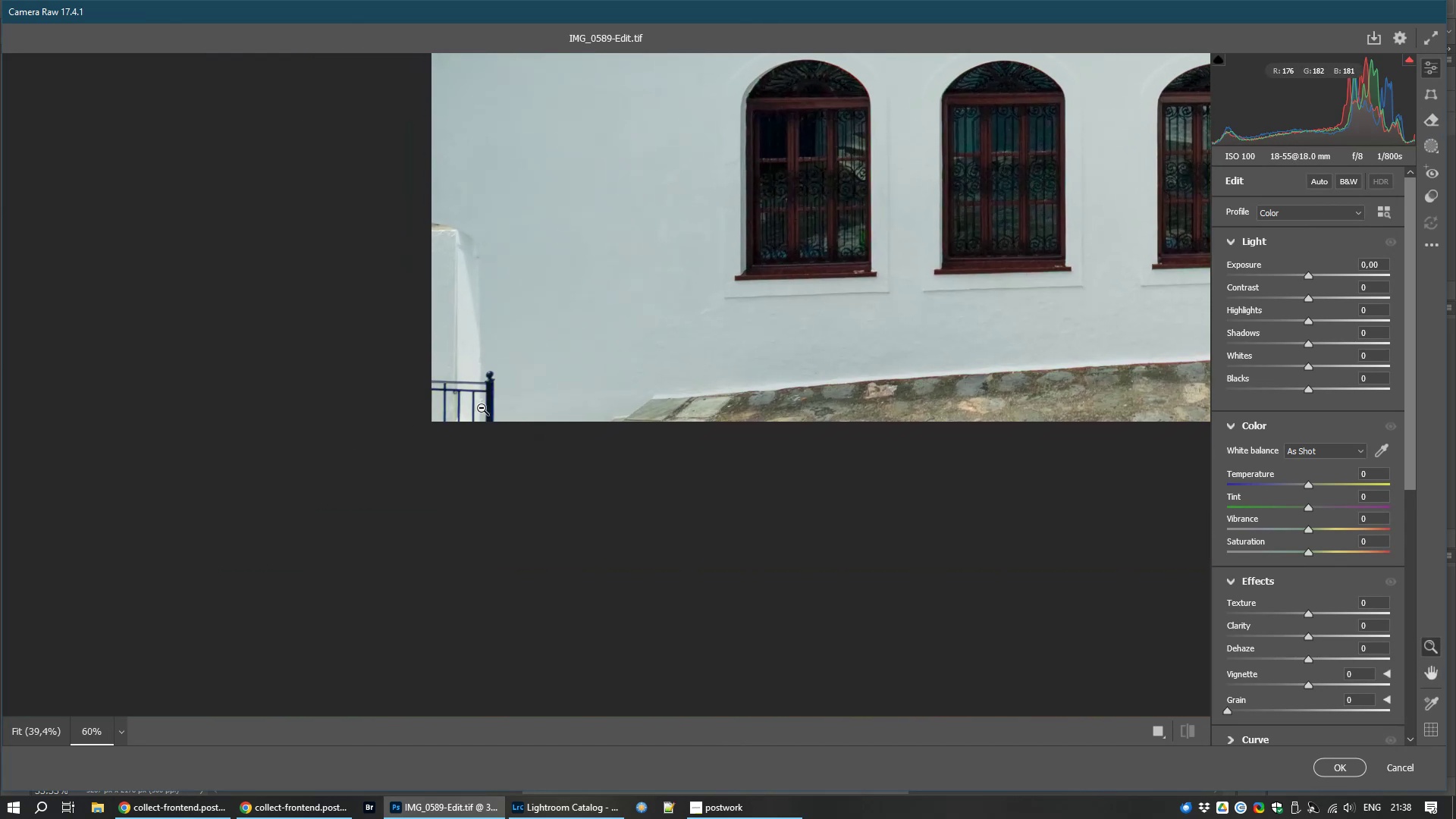 
scroll: coordinate [472, 439], scroll_direction: up, amount: 31.0
 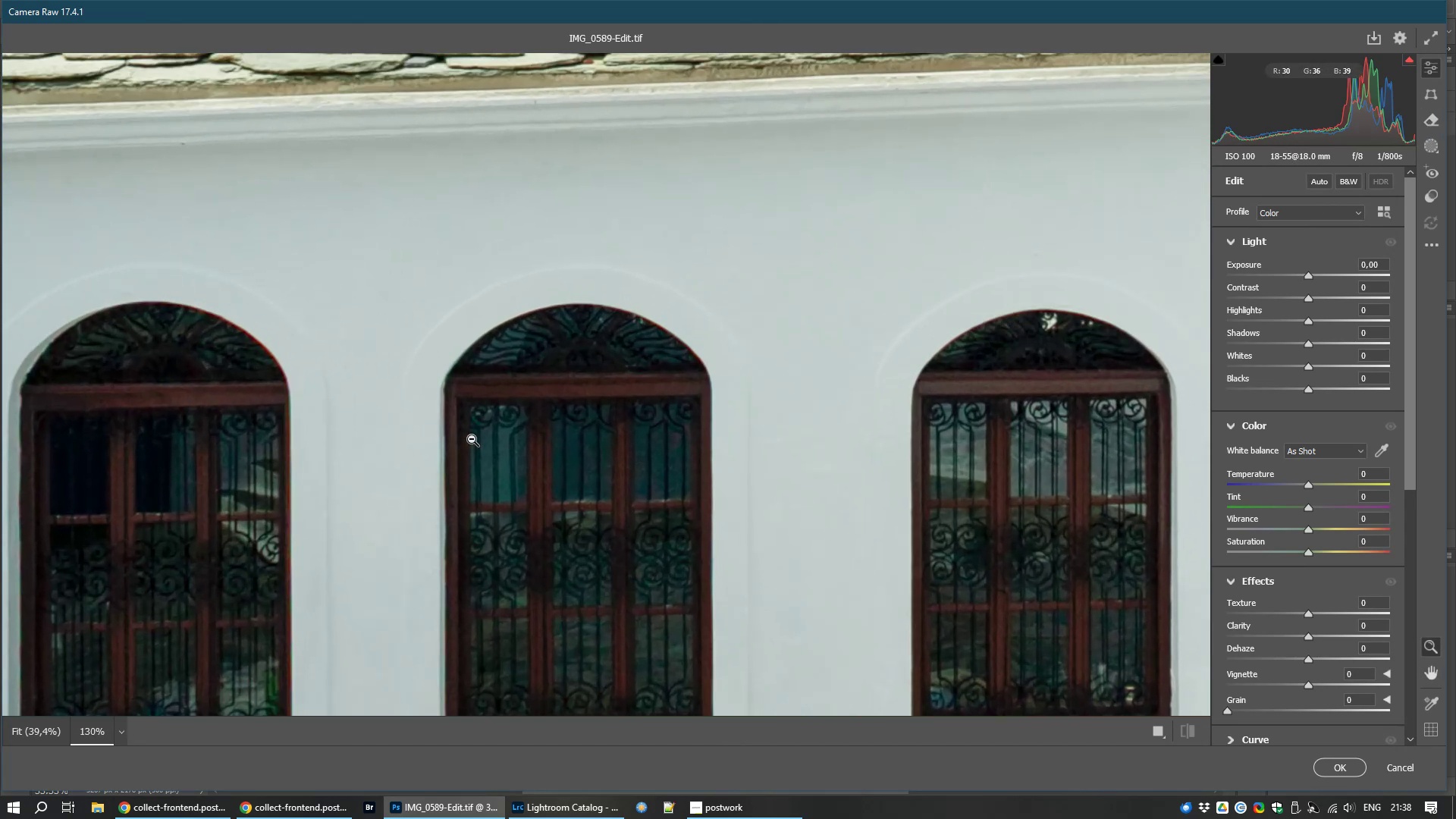 
hold_key(key=Space, duration=1.54)
 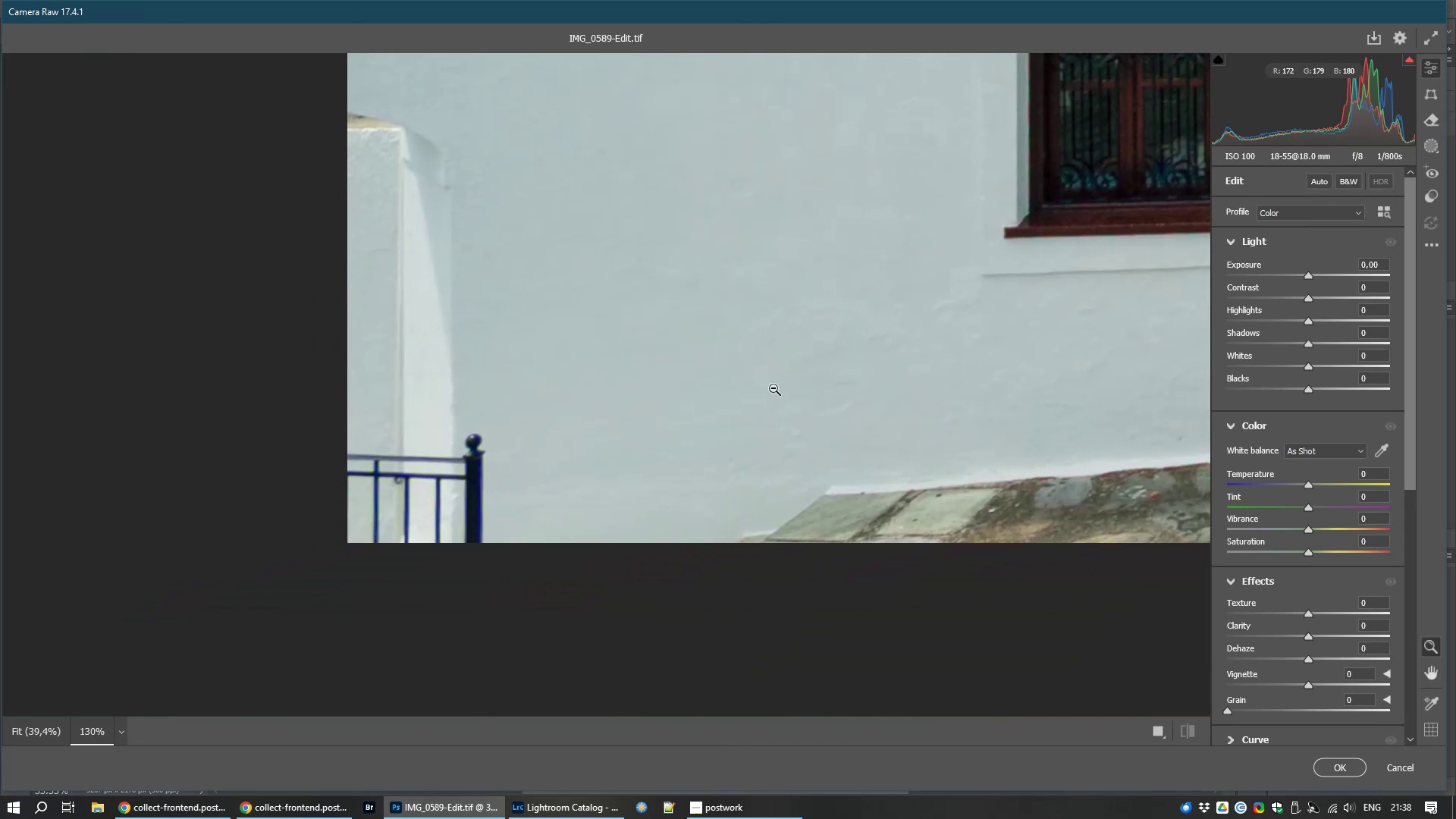 
hold_key(key=Space, duration=0.44)
 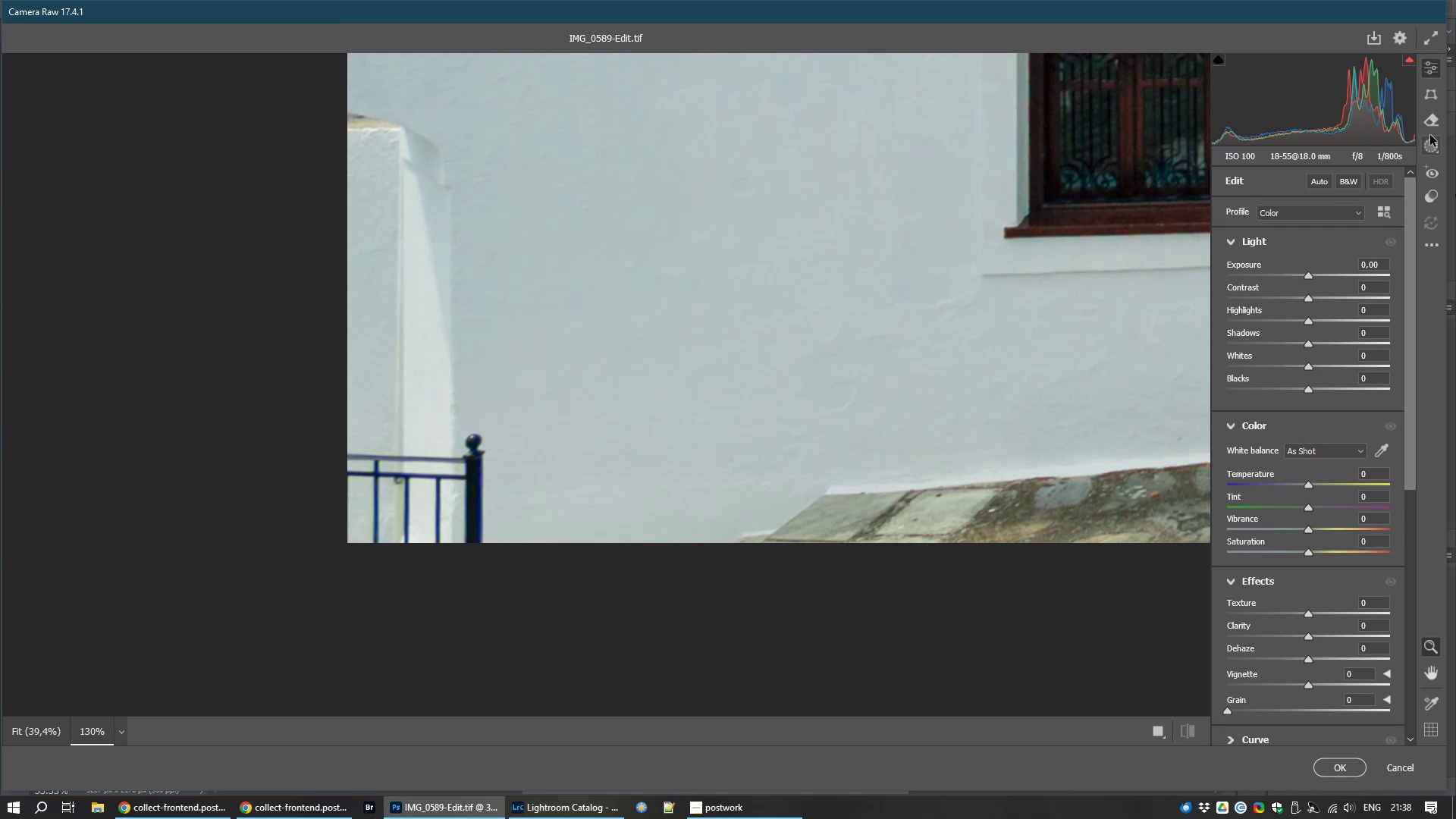 
left_click([1440, 119])
 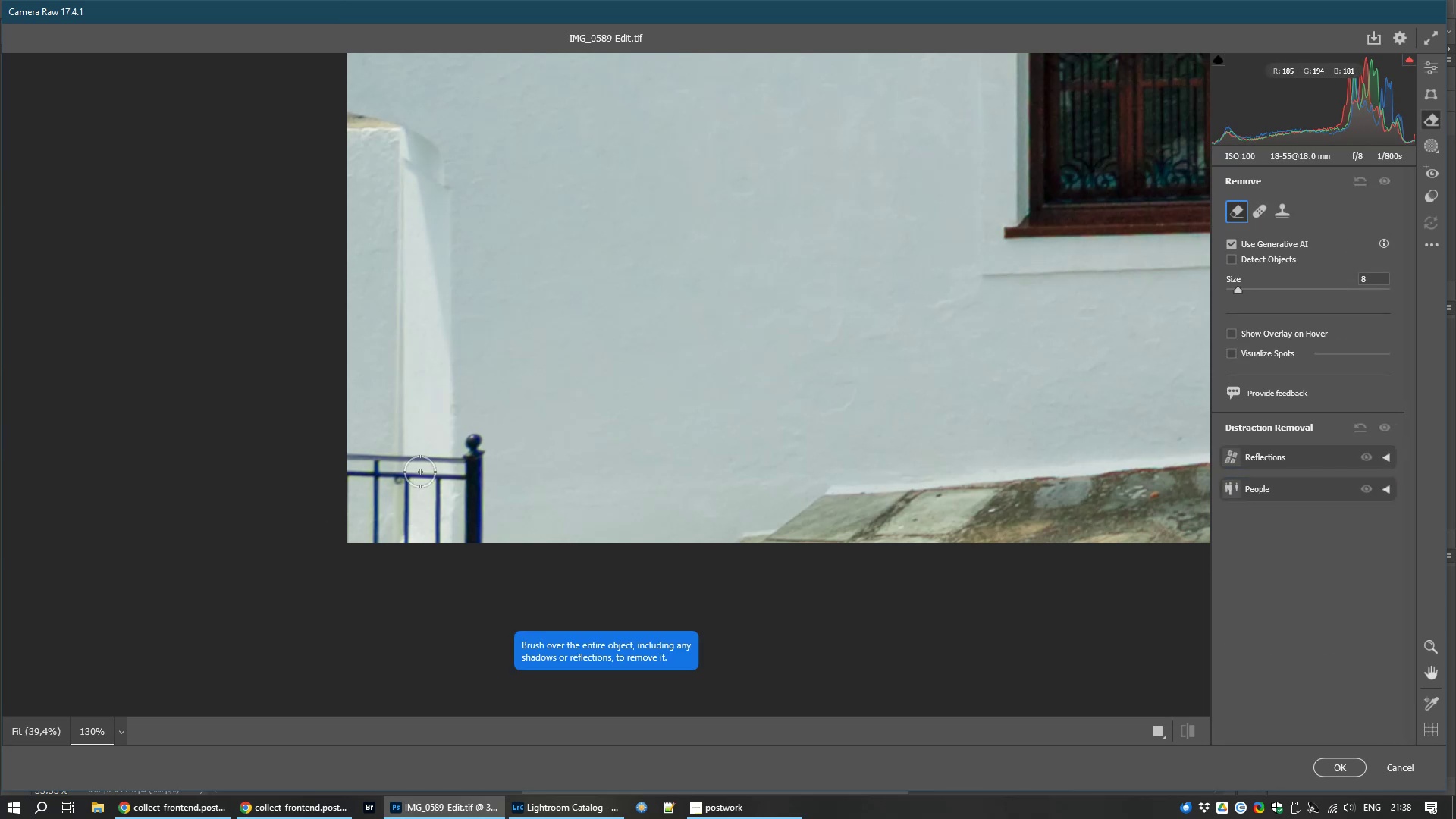 
scroll: coordinate [408, 472], scroll_direction: up, amount: 8.0
 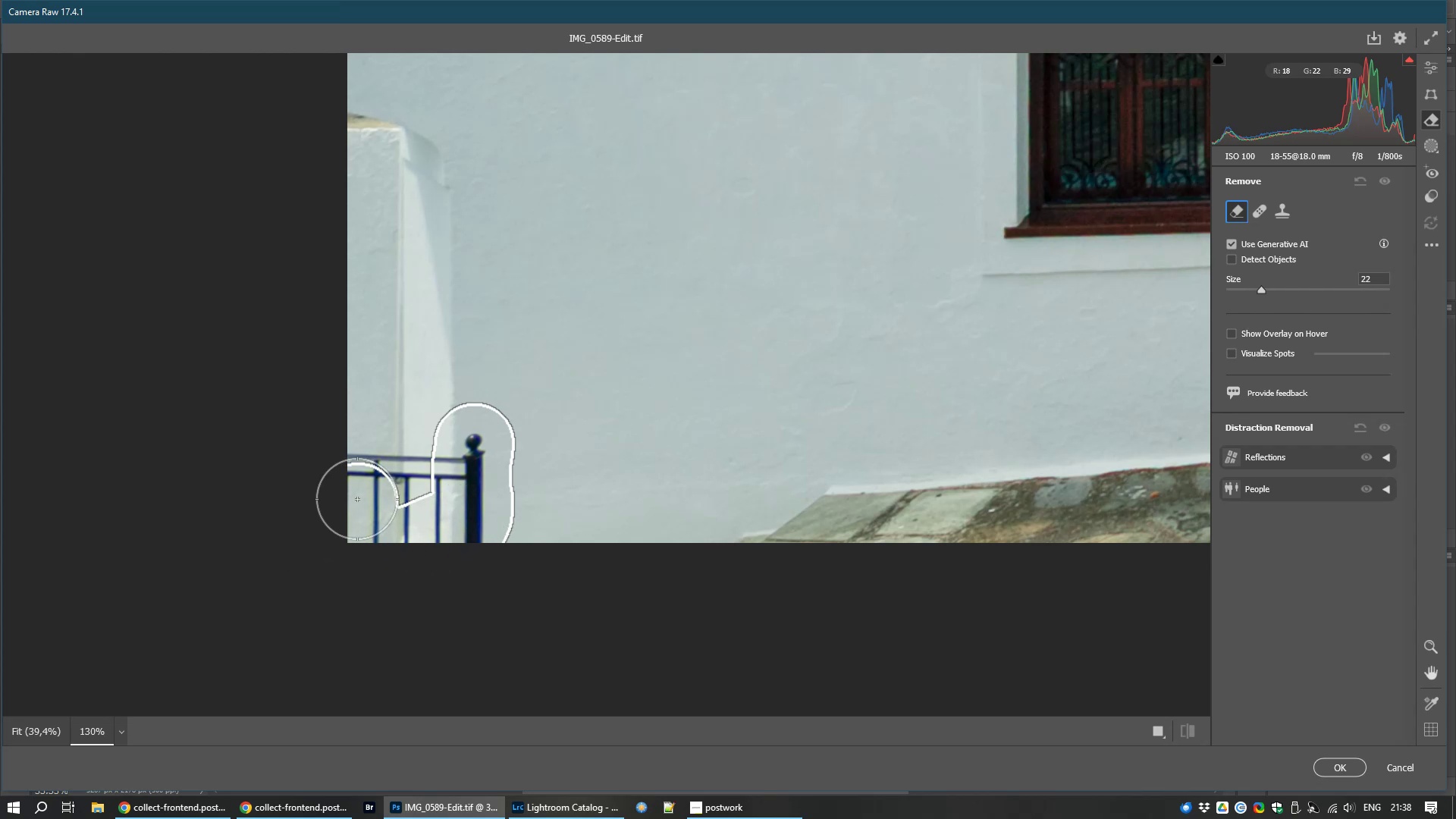 
wait(8.27)
 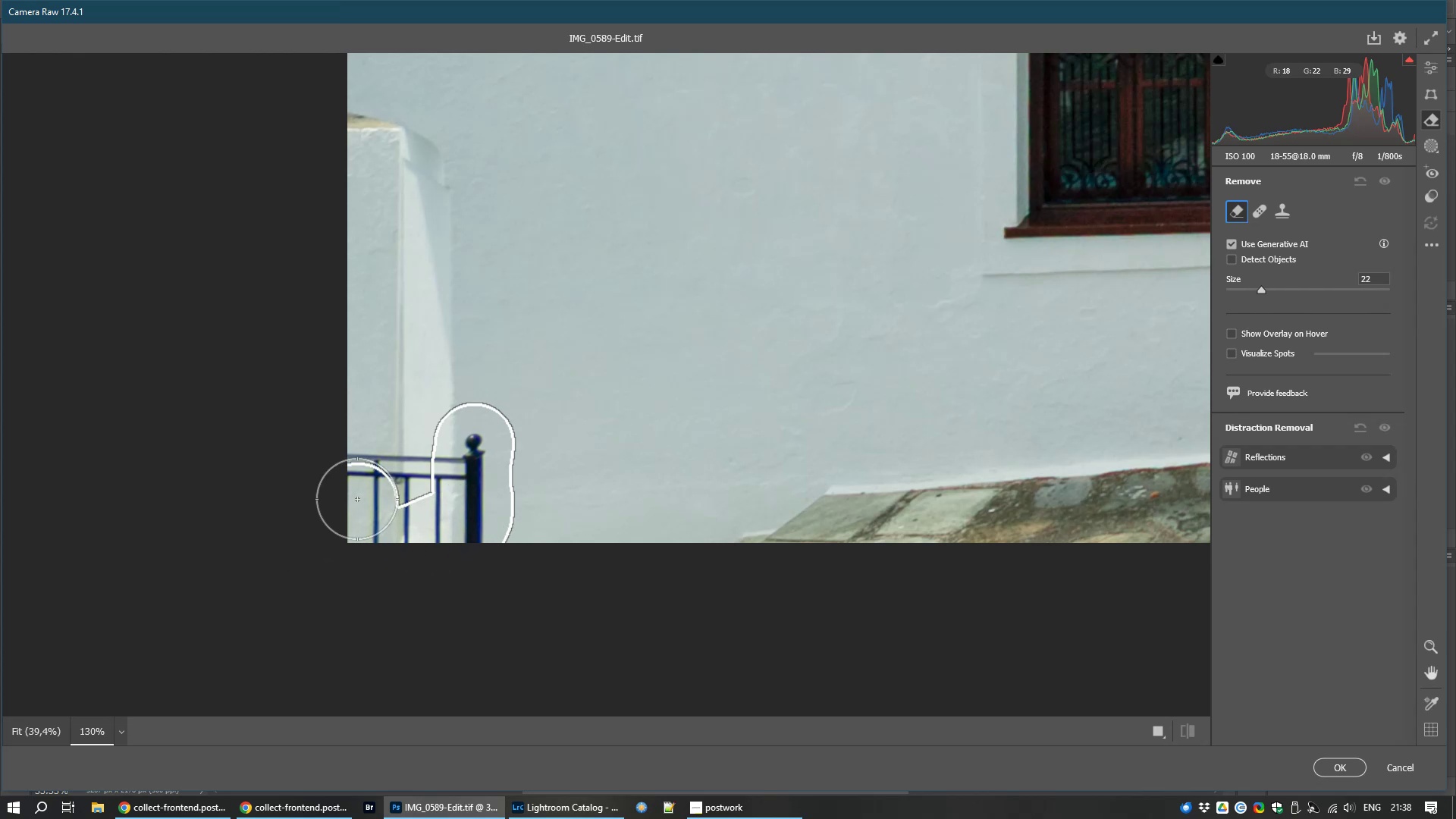 
left_click([1377, 424])
 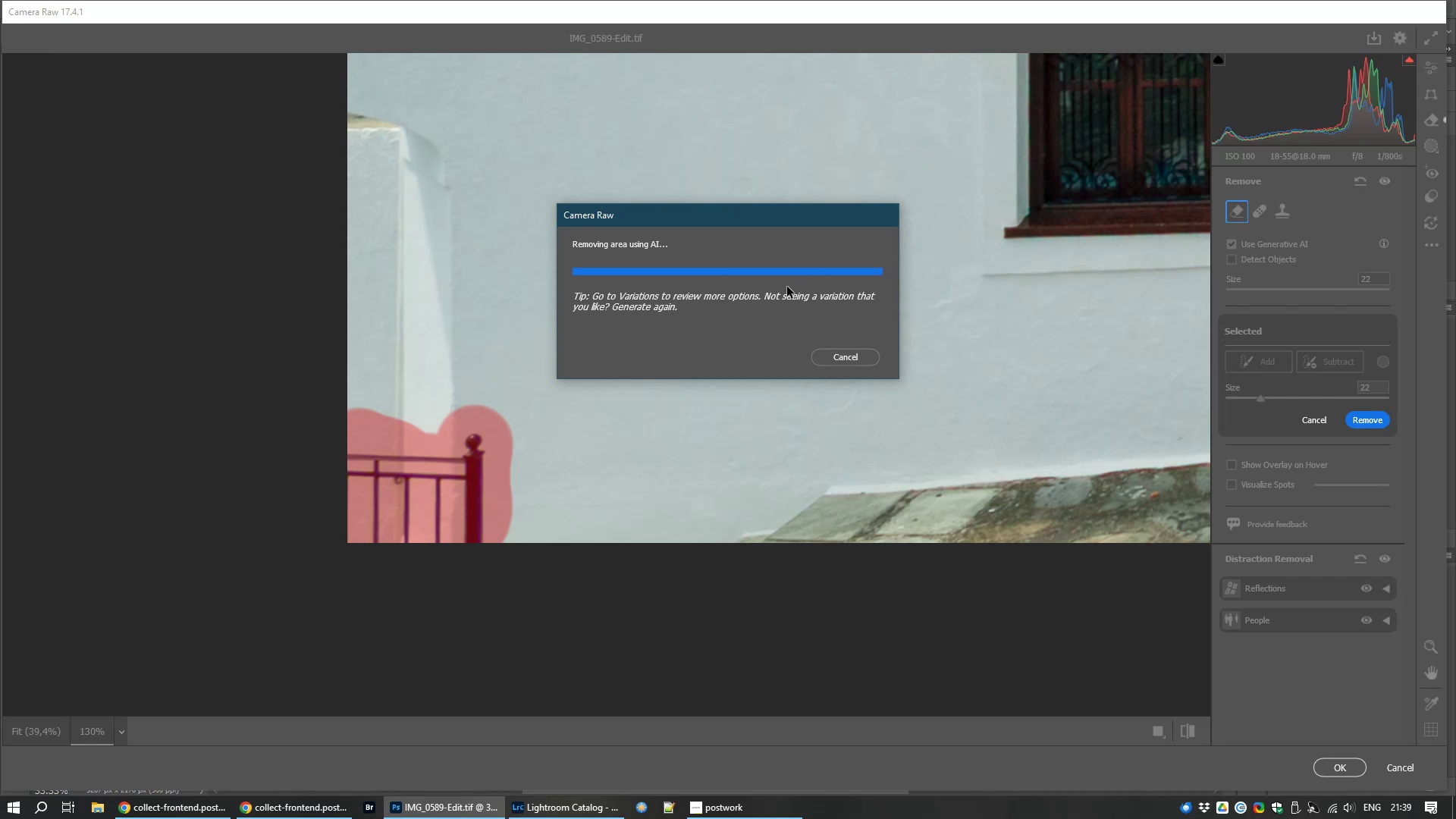 
wait(48.29)
 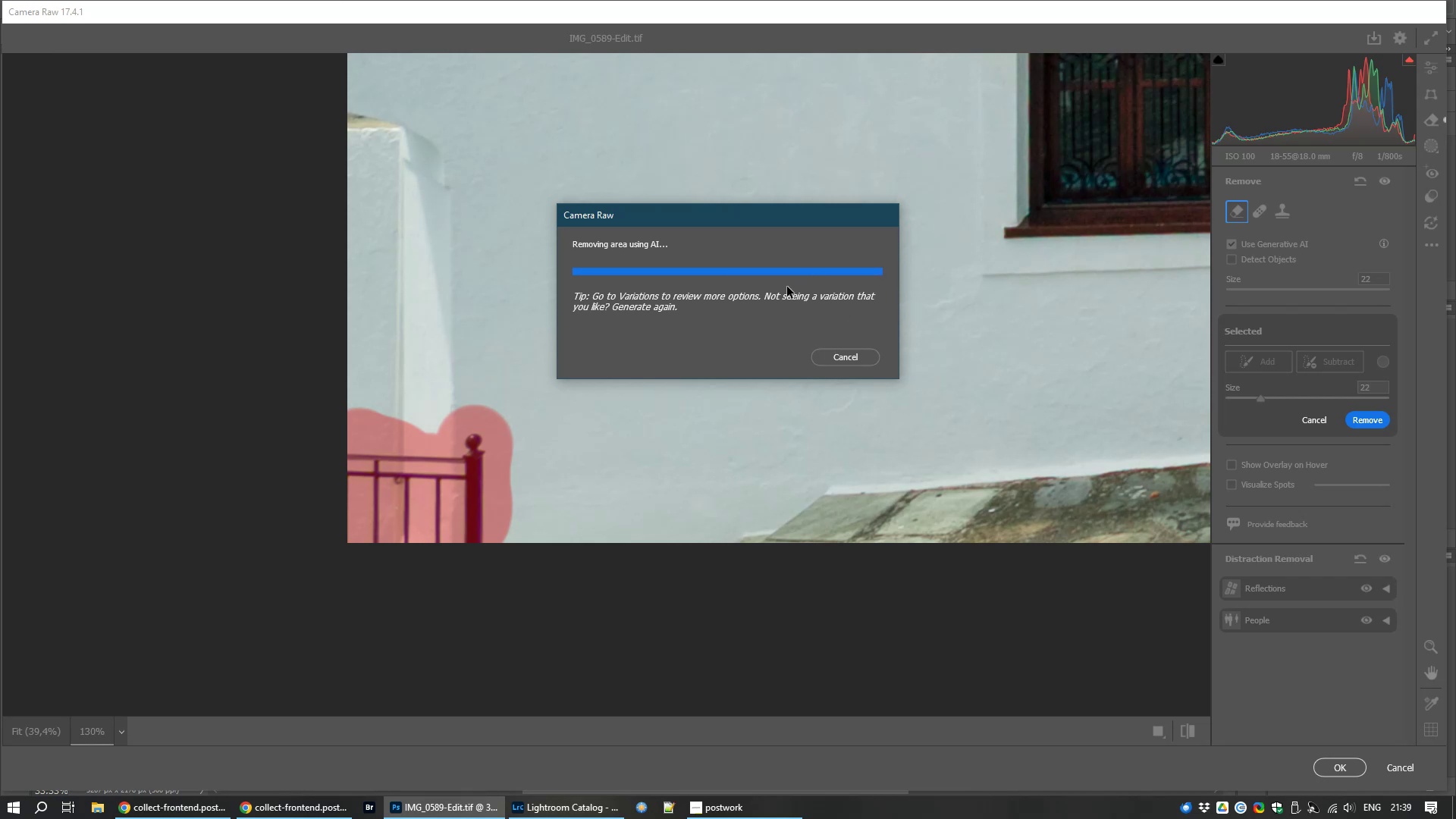 
left_click([839, 360])
 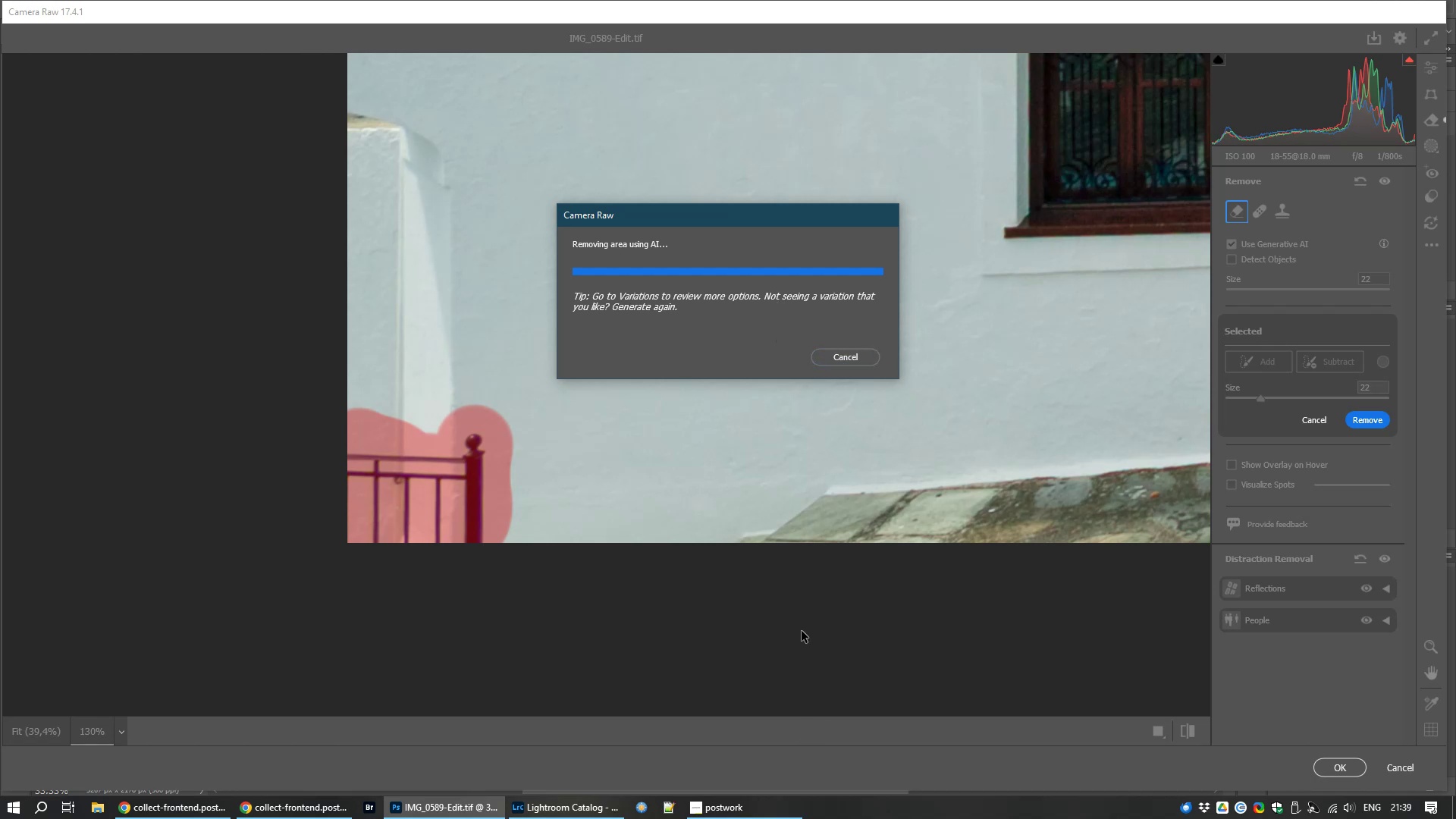 
wait(8.01)
 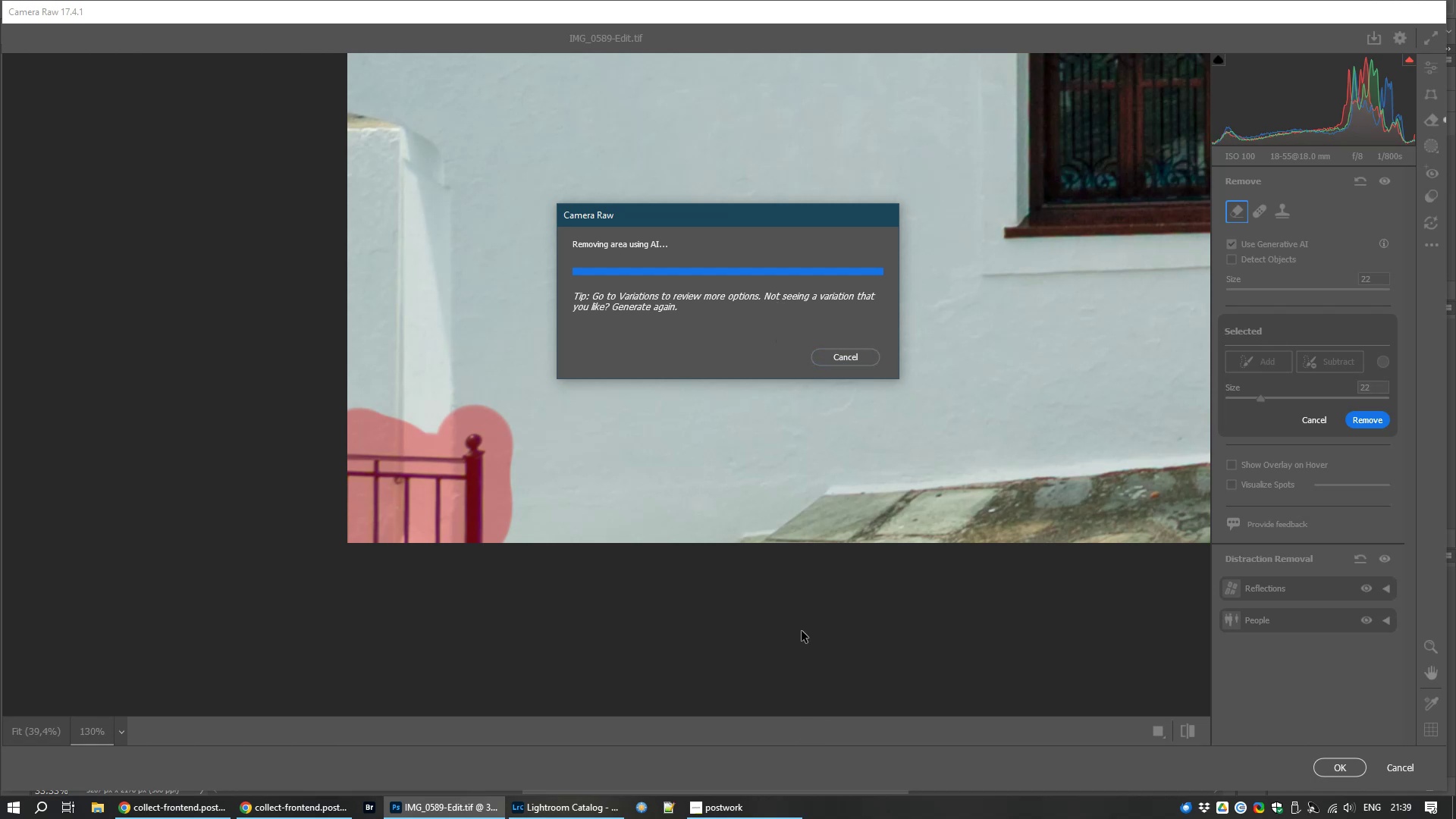 
left_click([849, 361])
 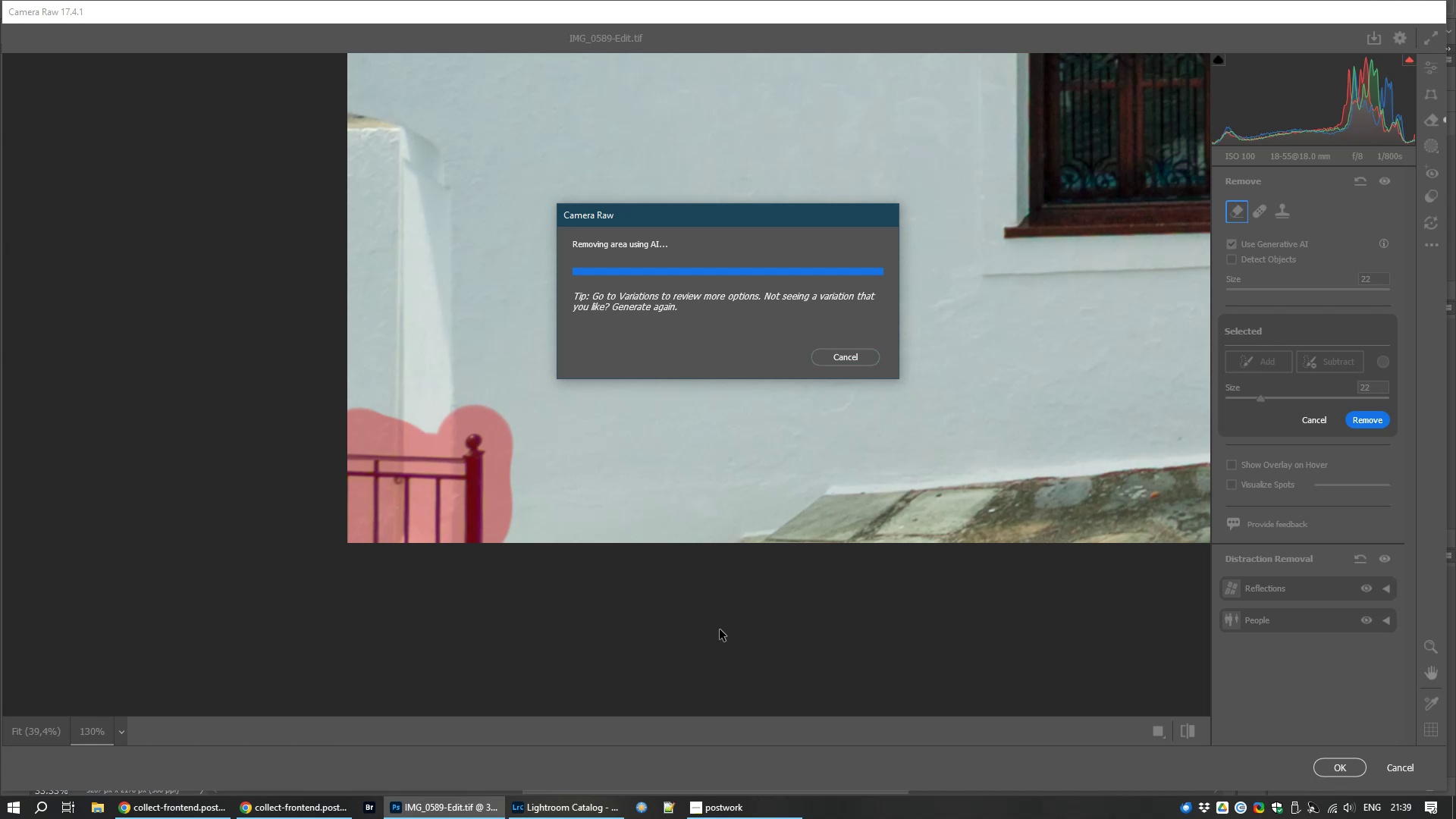 
key(Shift+ShiftLeft)
 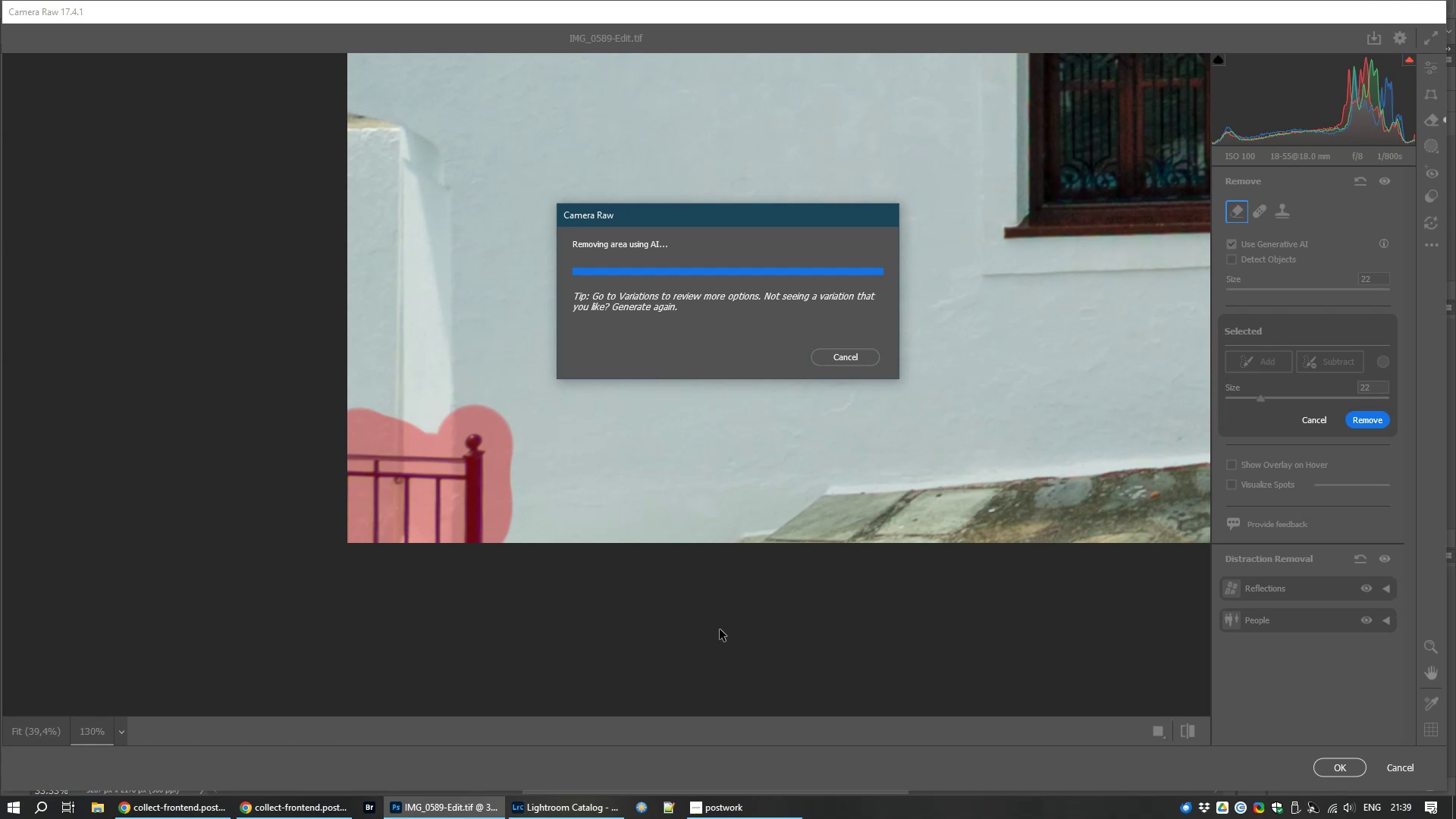 
wait(79.3)
 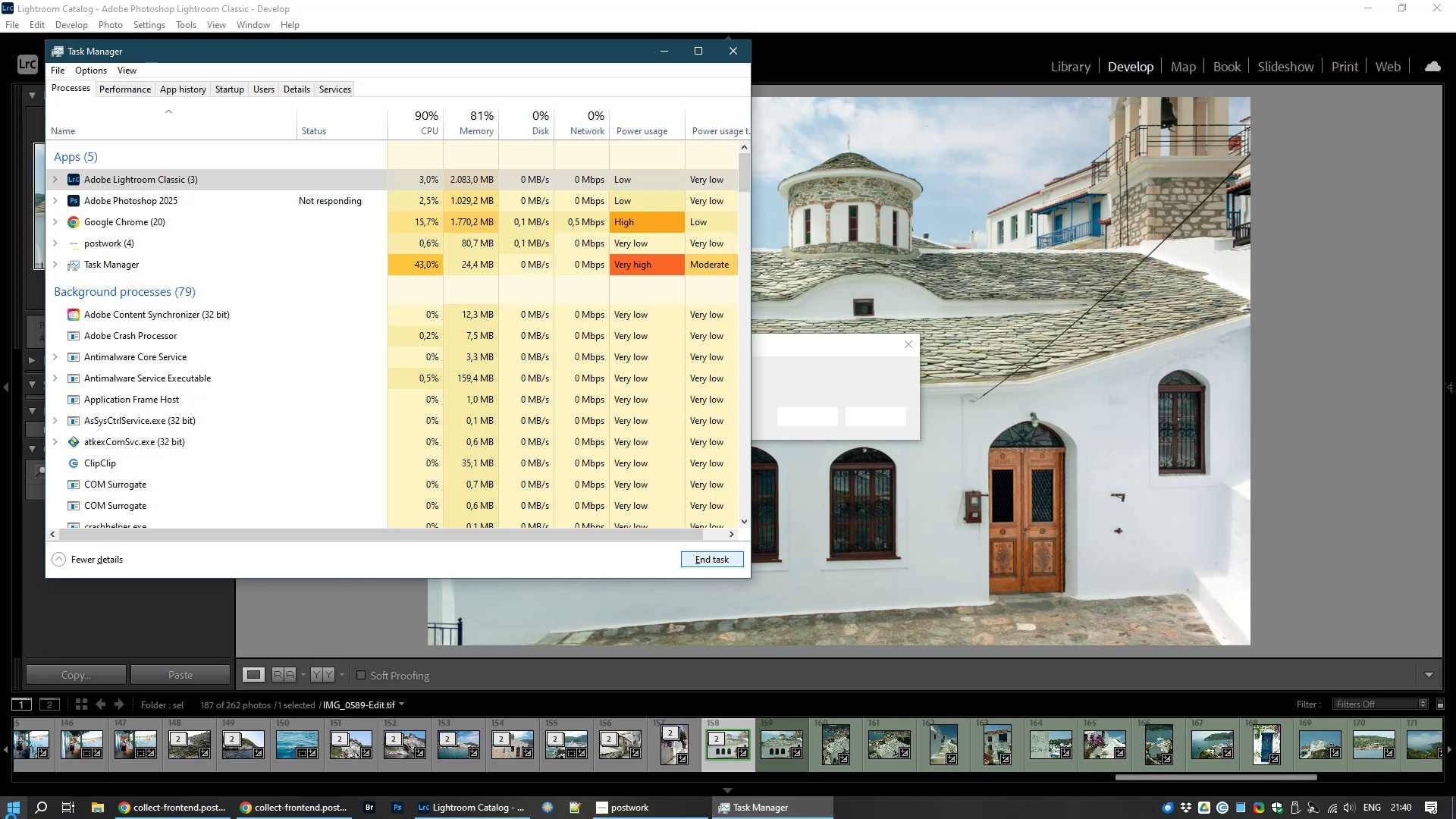 
left_click_drag(start_coordinate=[954, 41], to_coordinate=[899, 151])
 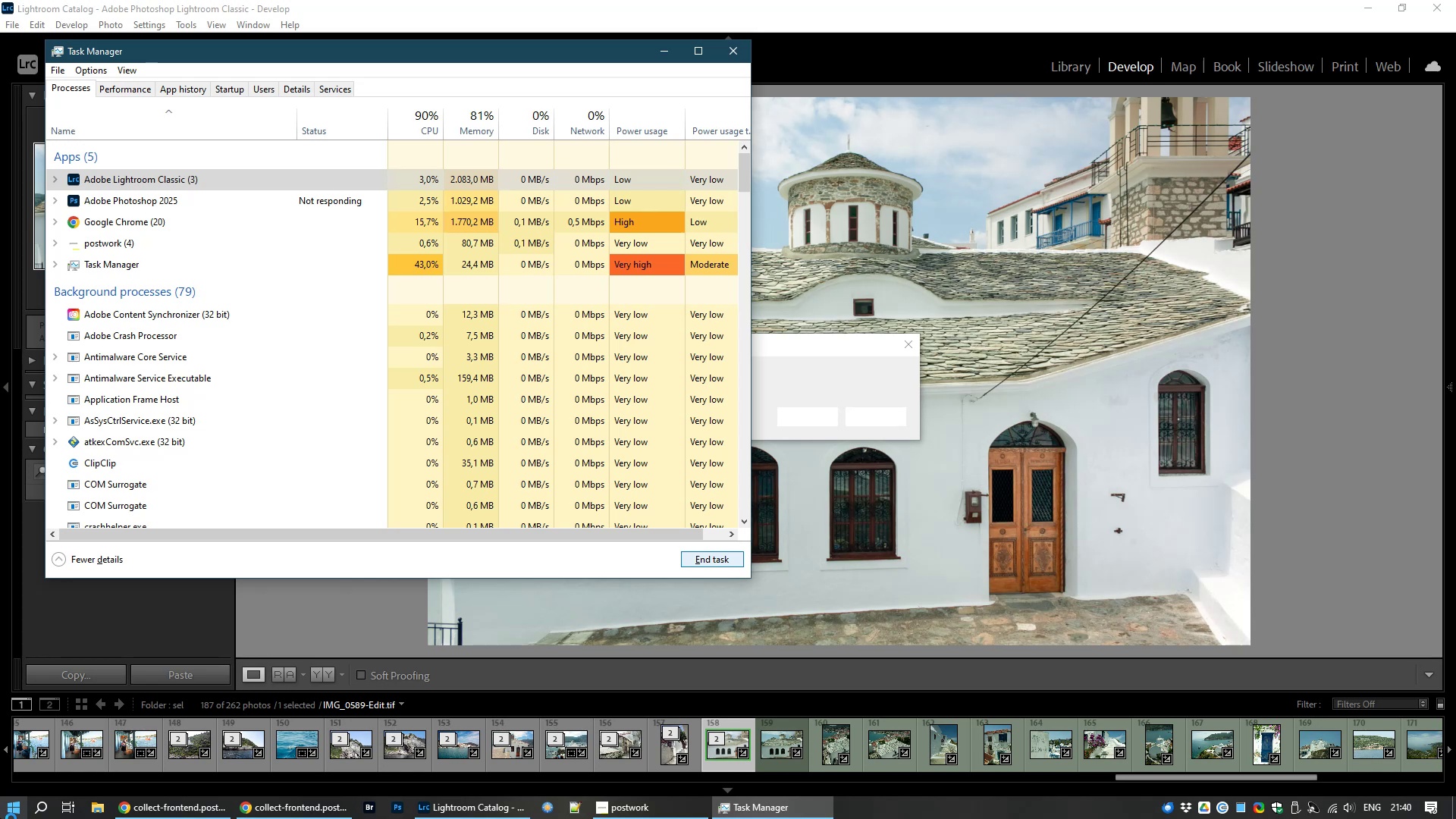 
double_click([1010, 0])
 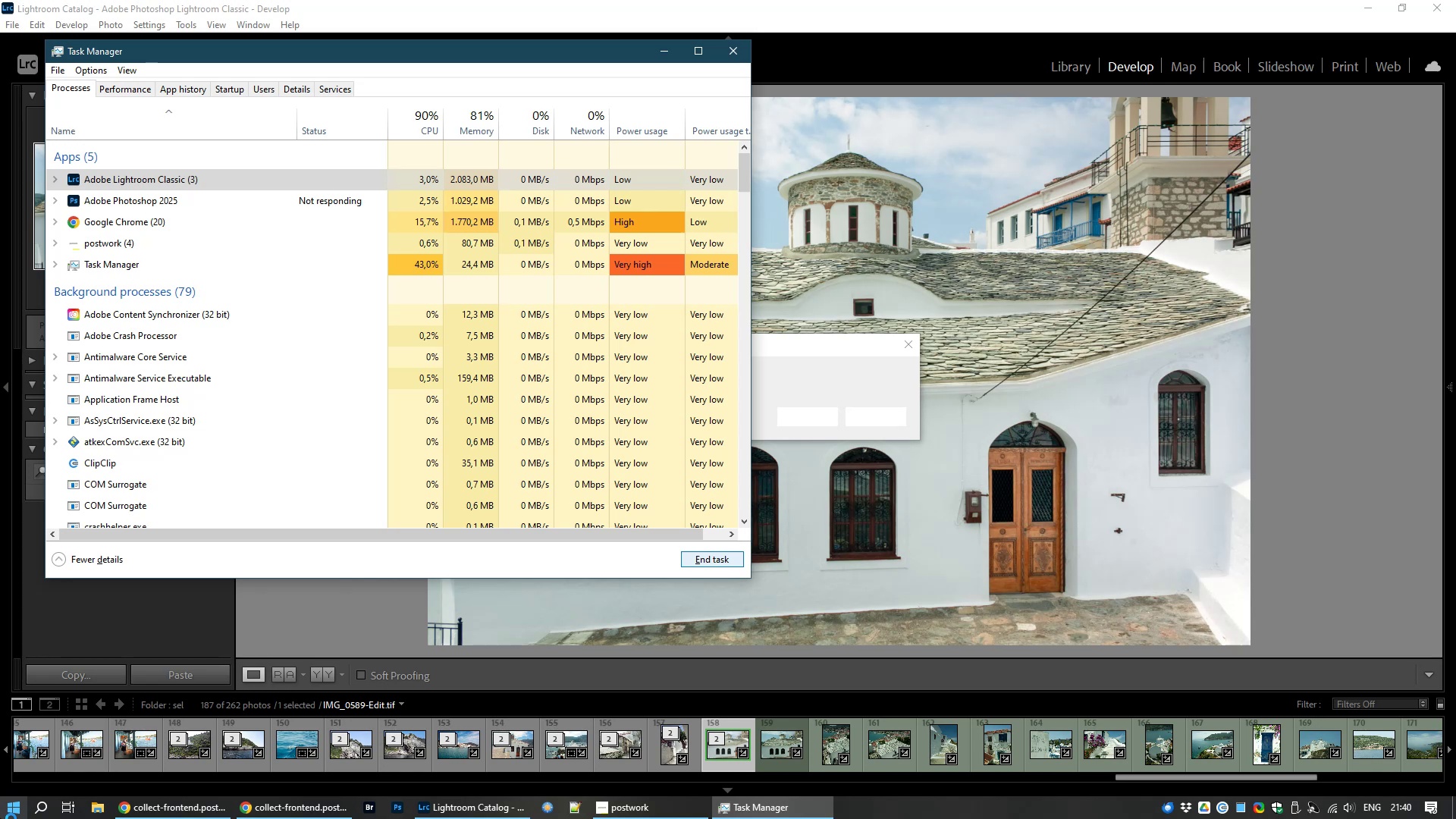 
triple_click([1122, 0])
 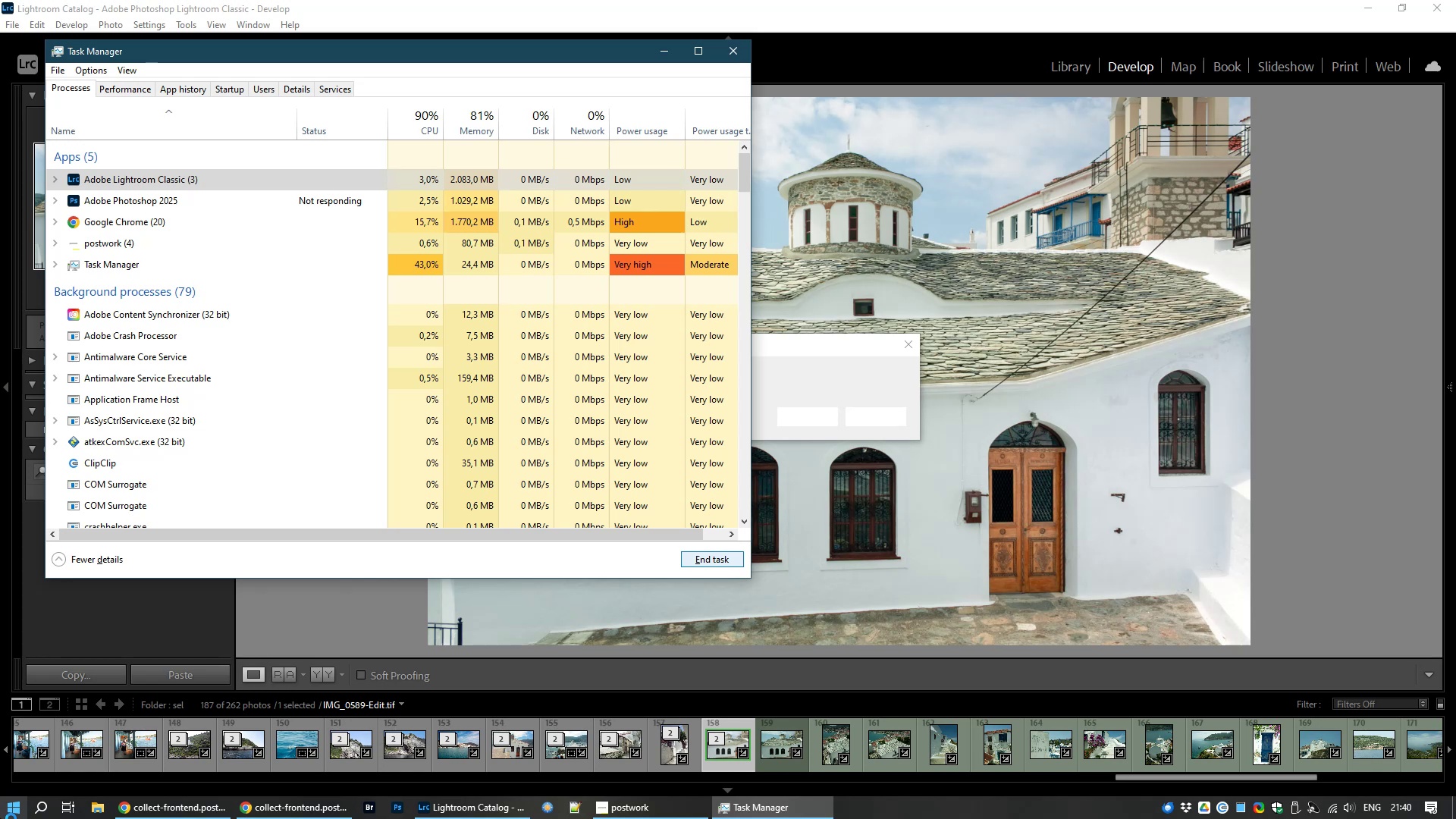 
triple_click([1065, 0])
 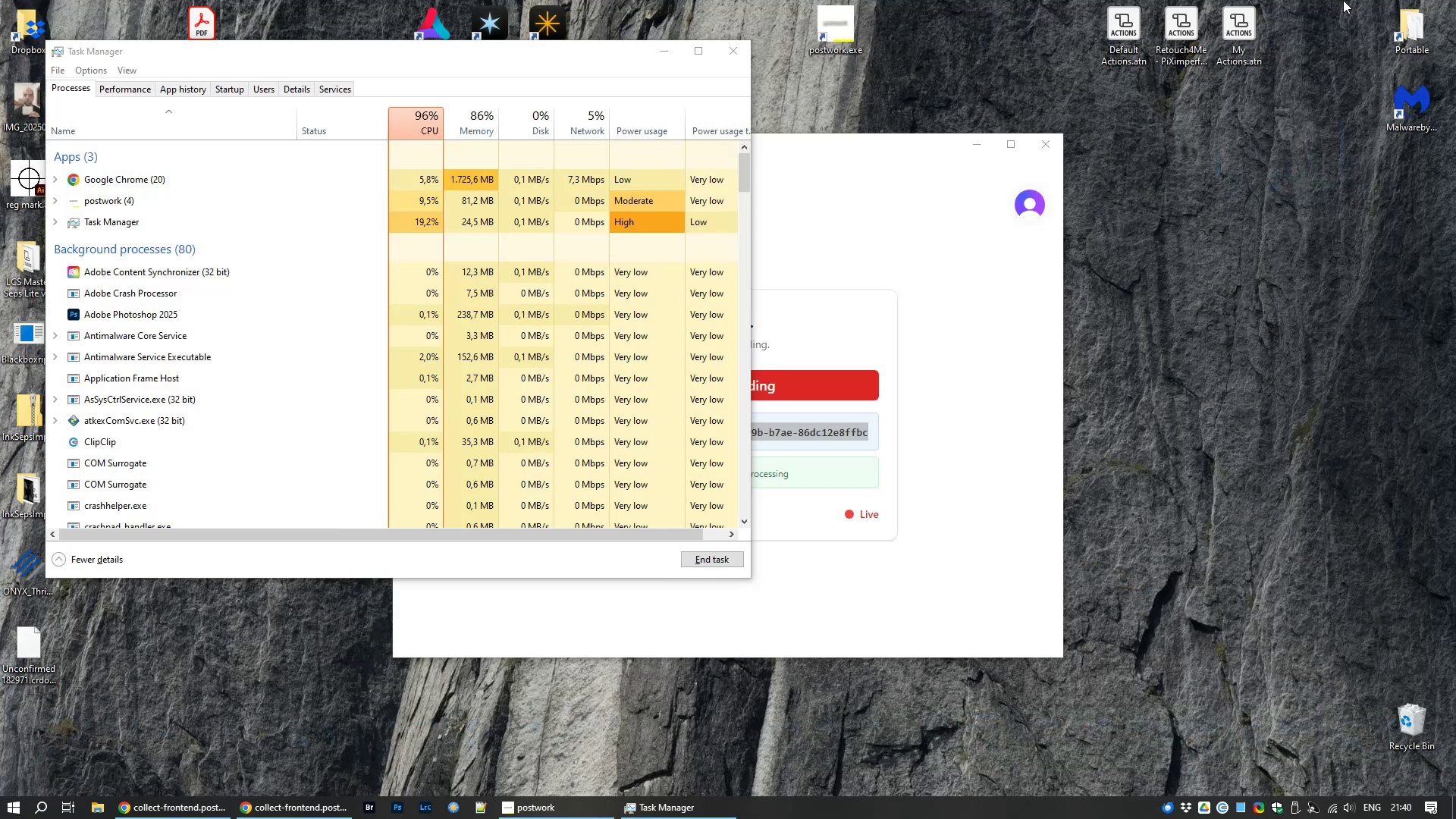 
left_click_drag(start_coordinate=[1177, 0], to_coordinate=[1233, 0])
 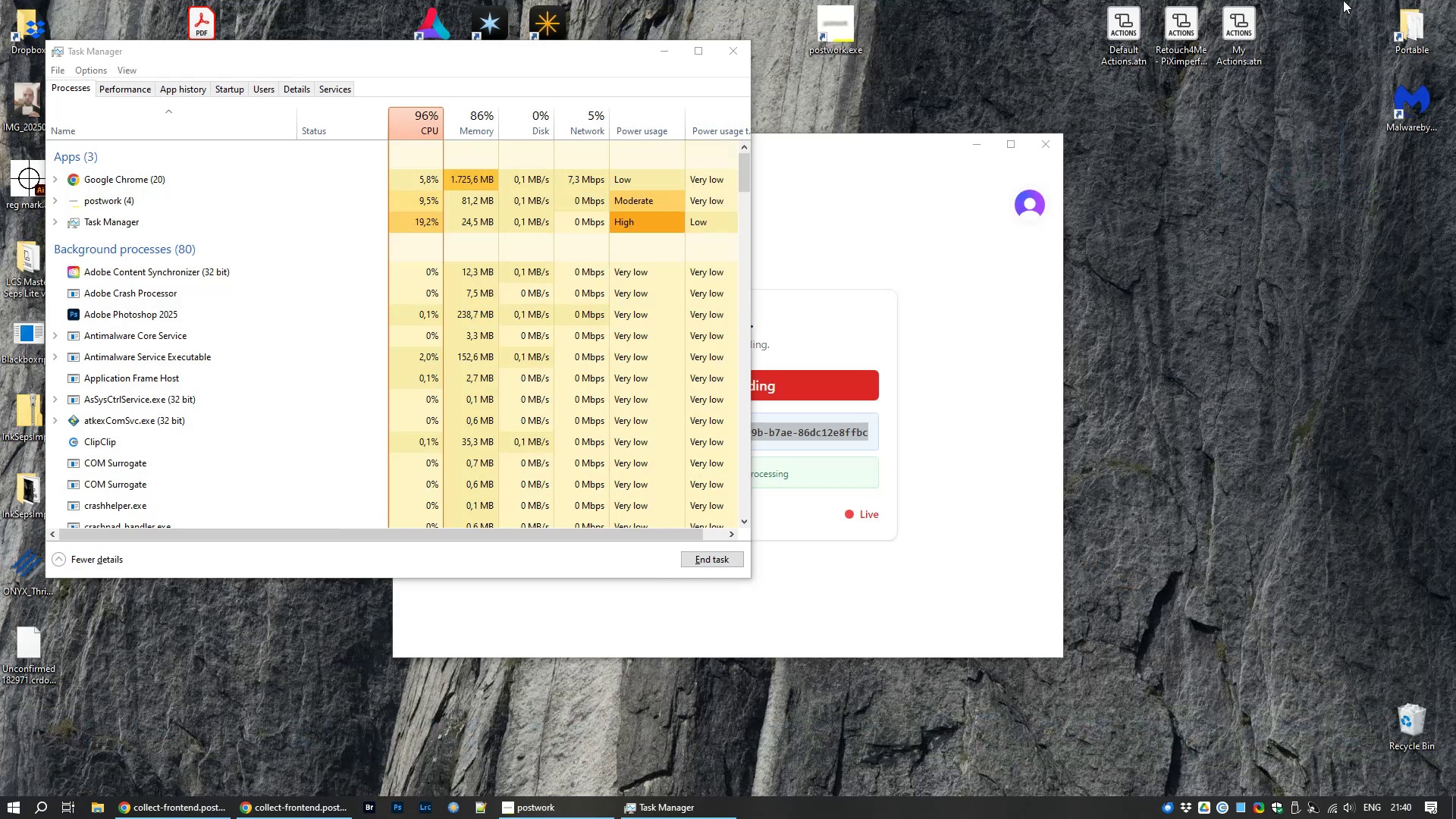 
triple_click([1177, 0])
 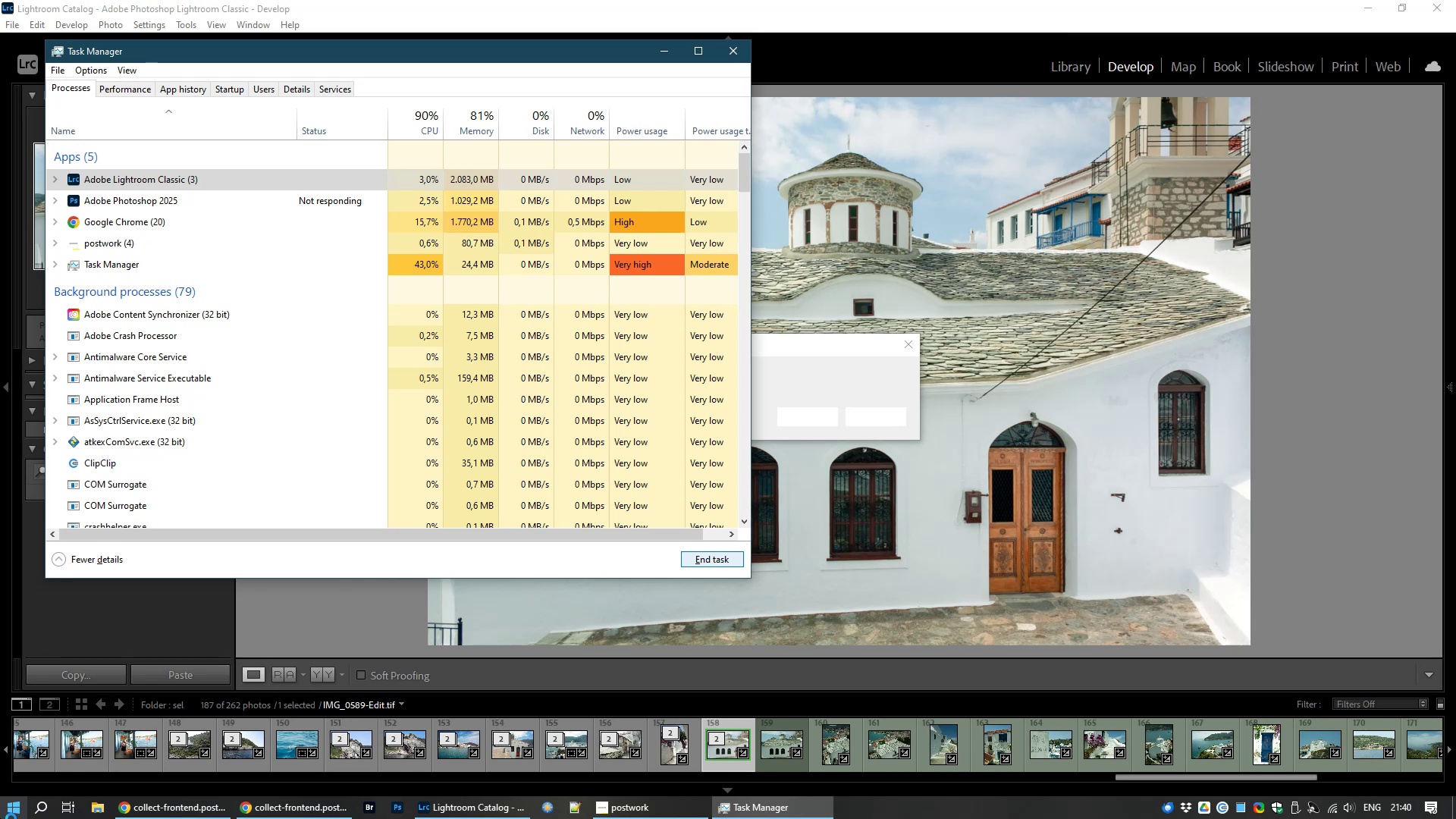 
triple_click([1233, 0])
 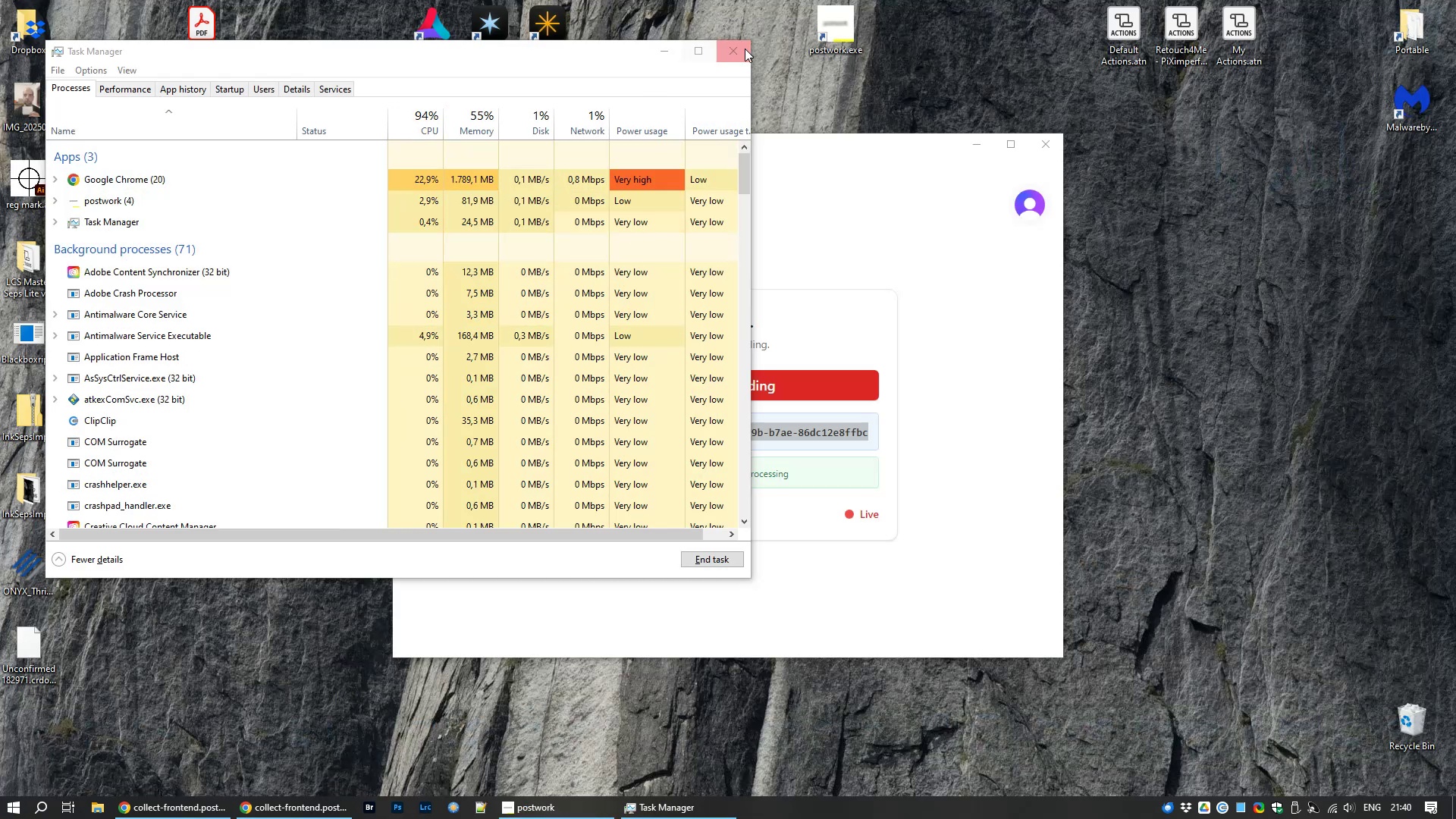 
triple_click([1288, 0])
 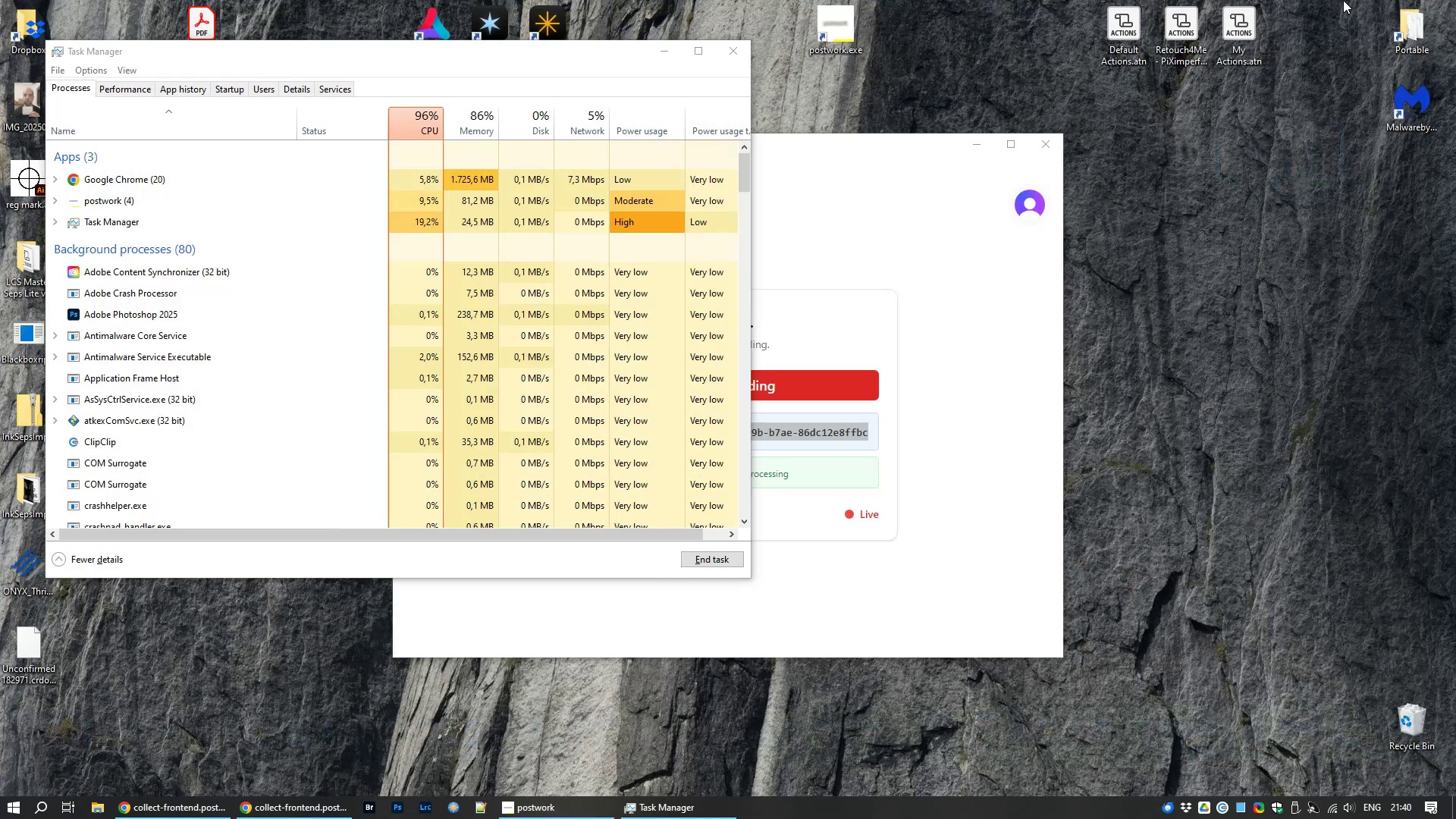 
triple_click([1345, 0])
 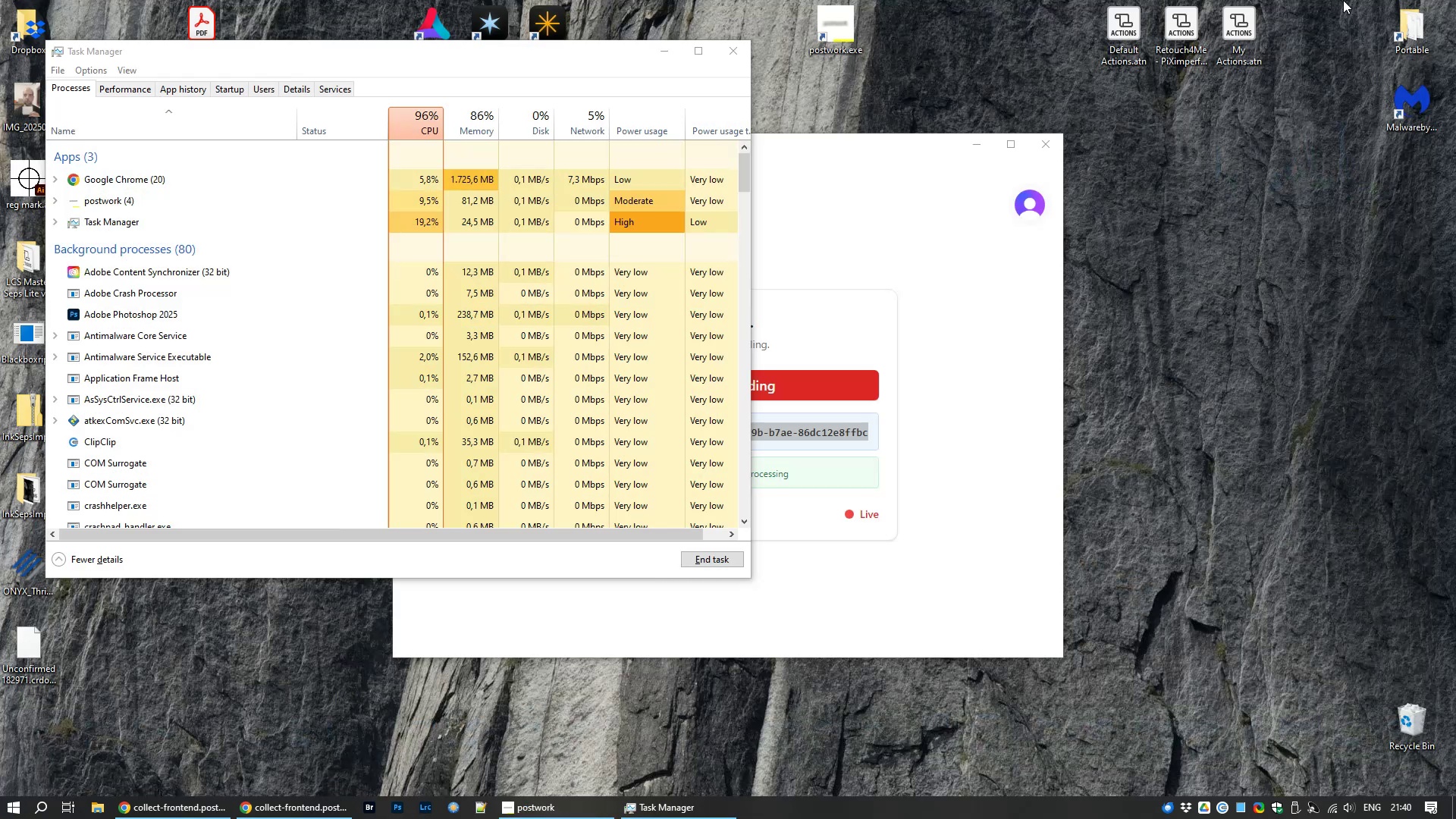 
wait(9.55)
 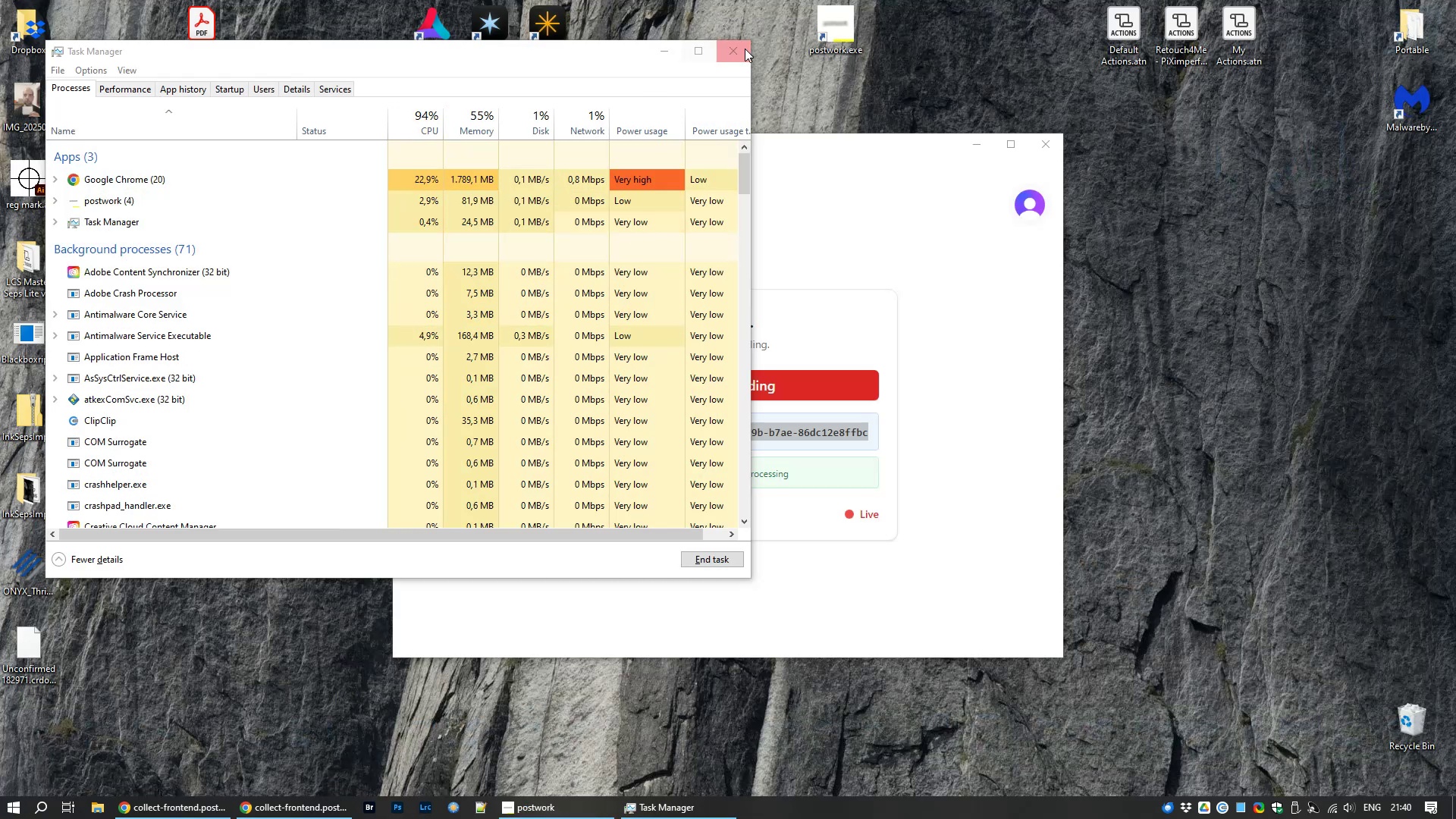 
left_click([430, 817])
 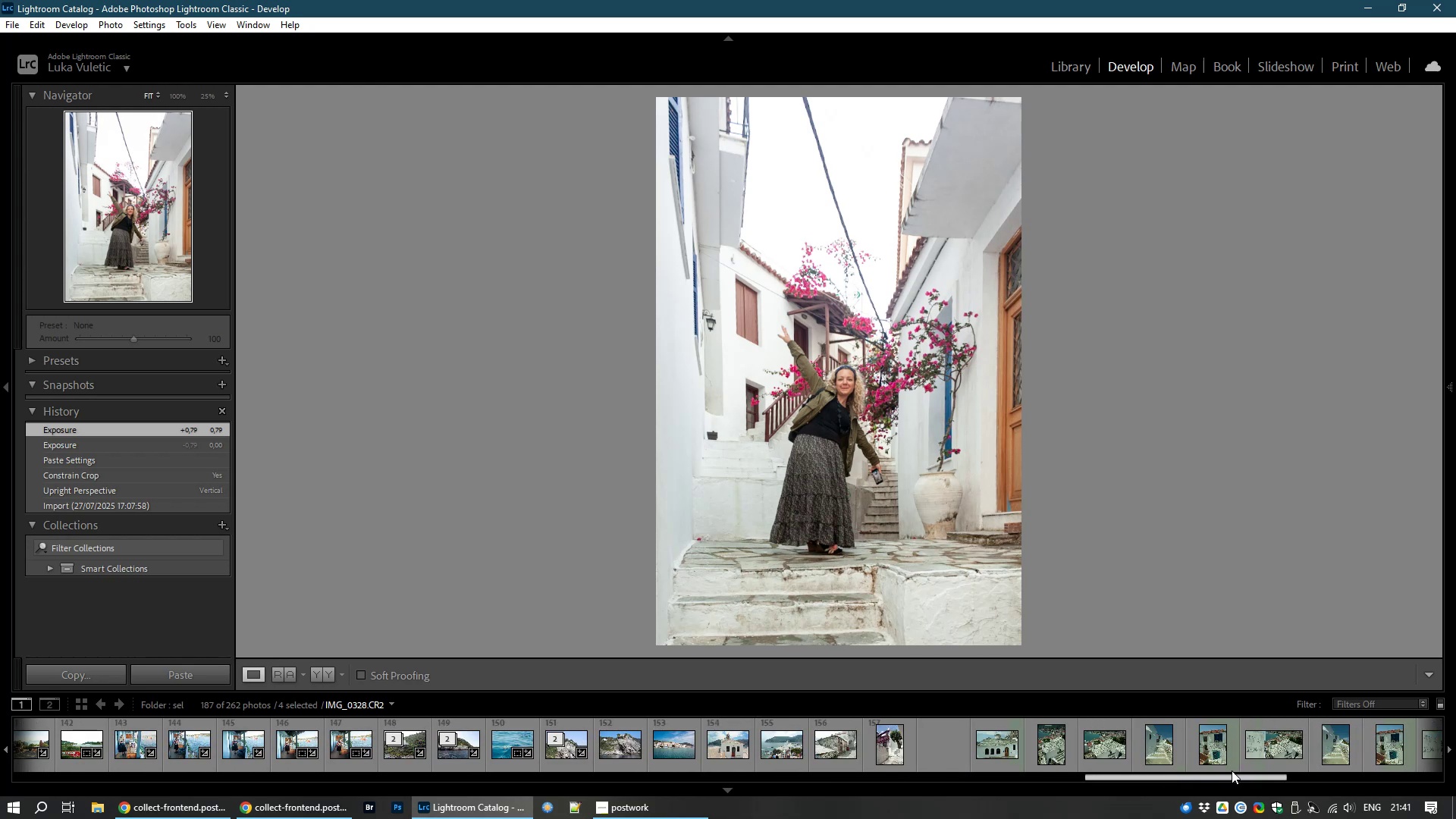 
wait(32.39)
 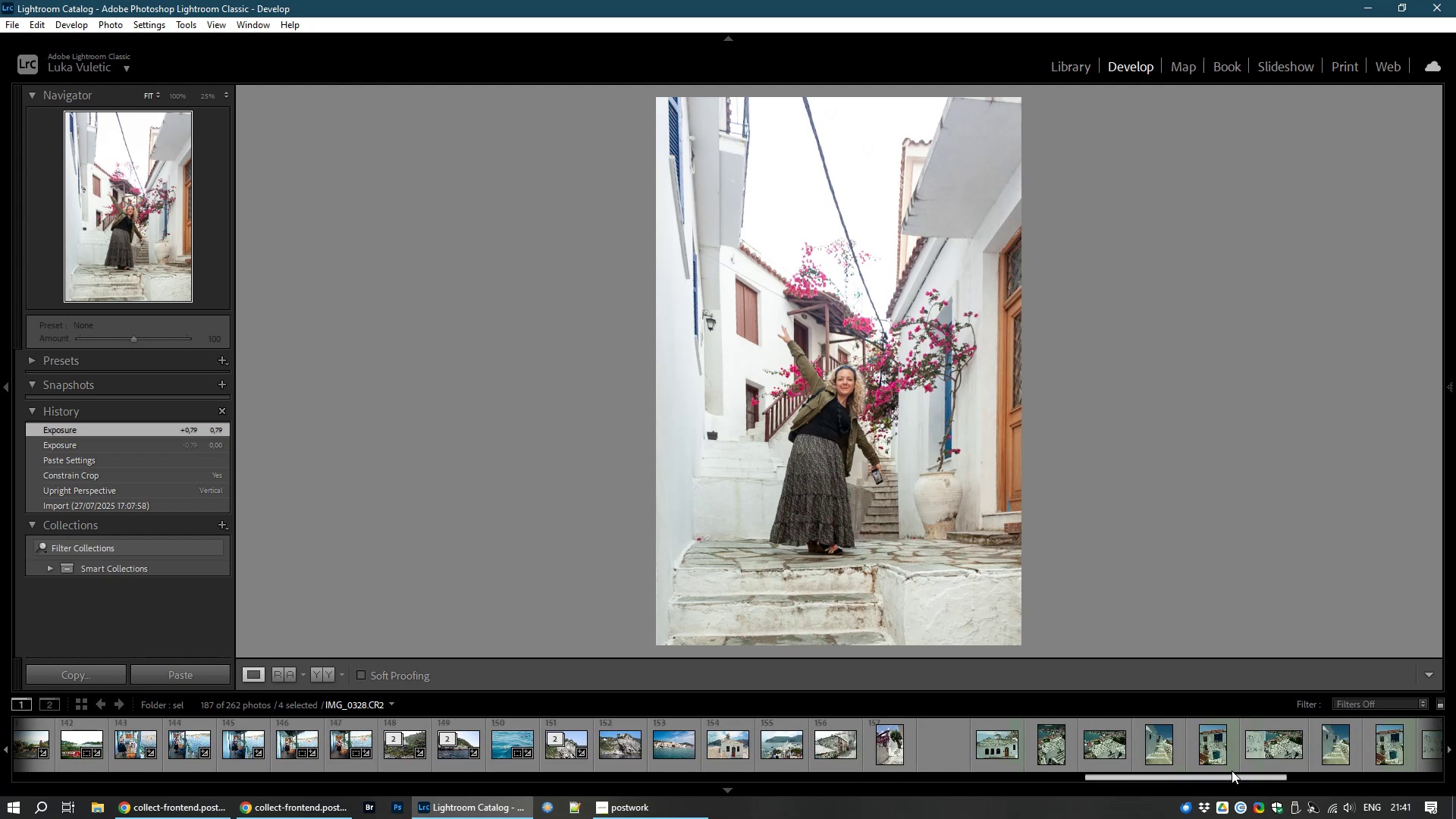 
left_click([230, 753])
 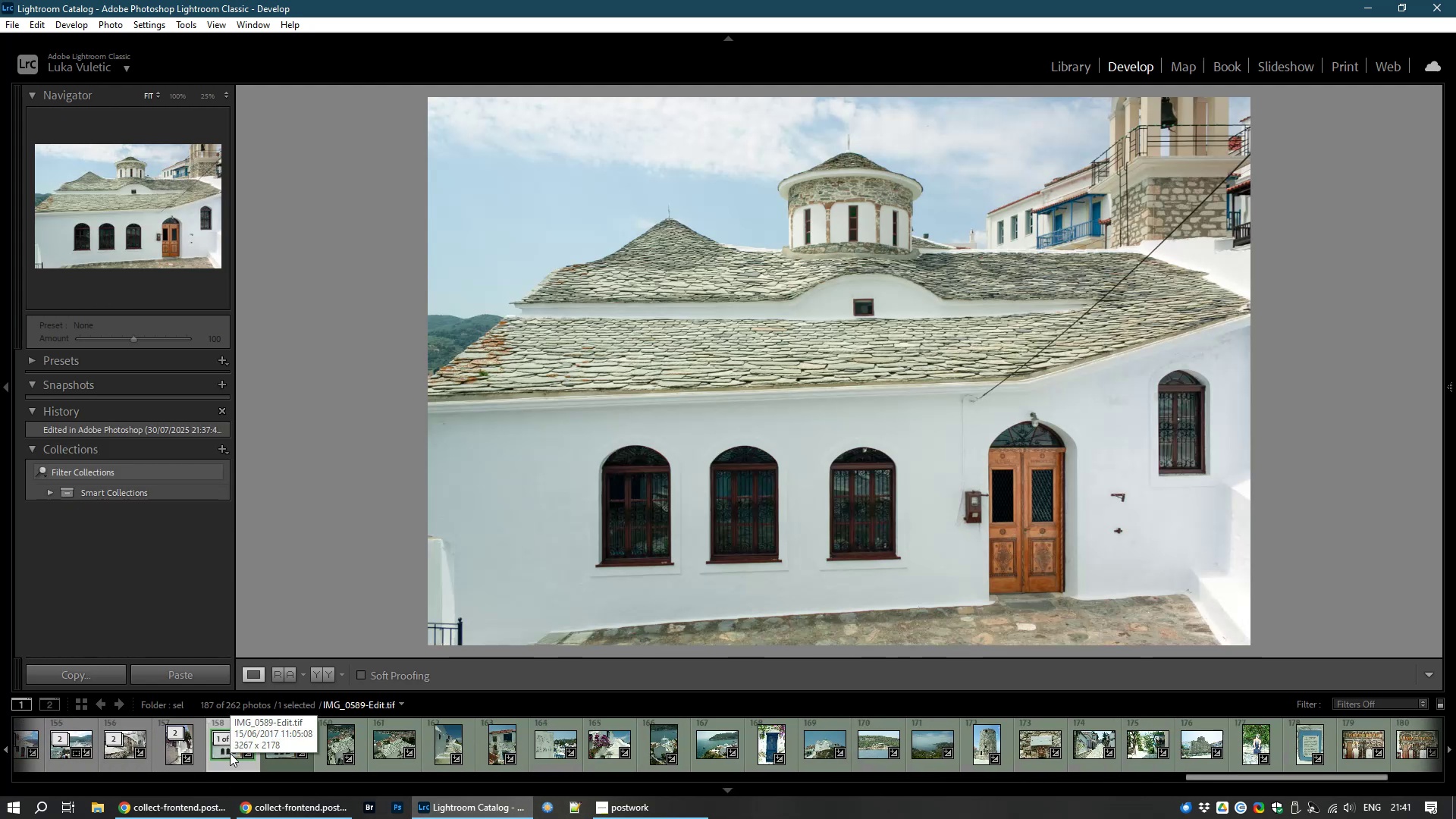 
key(Control+E)
 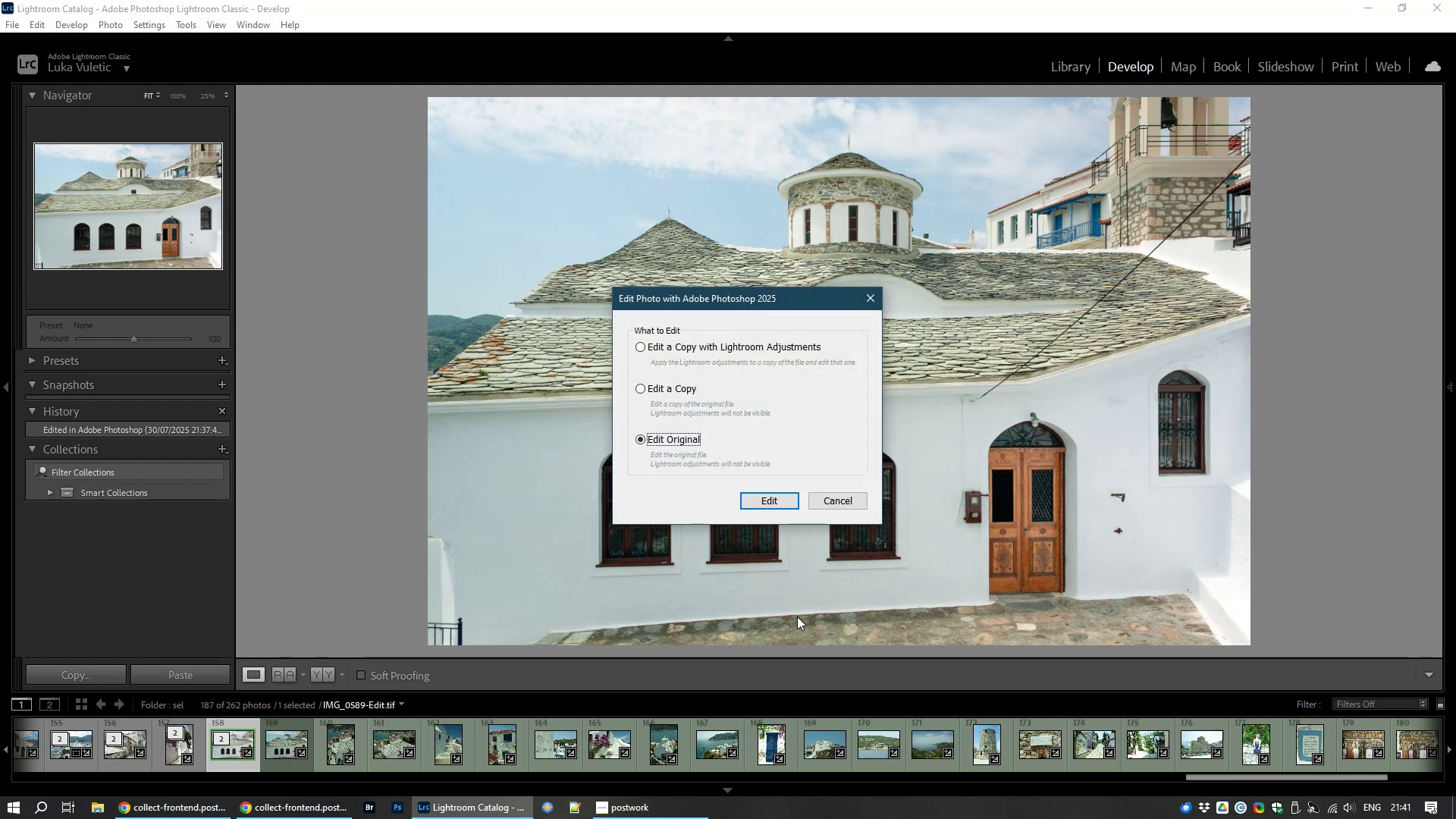 
left_click([840, 501])
 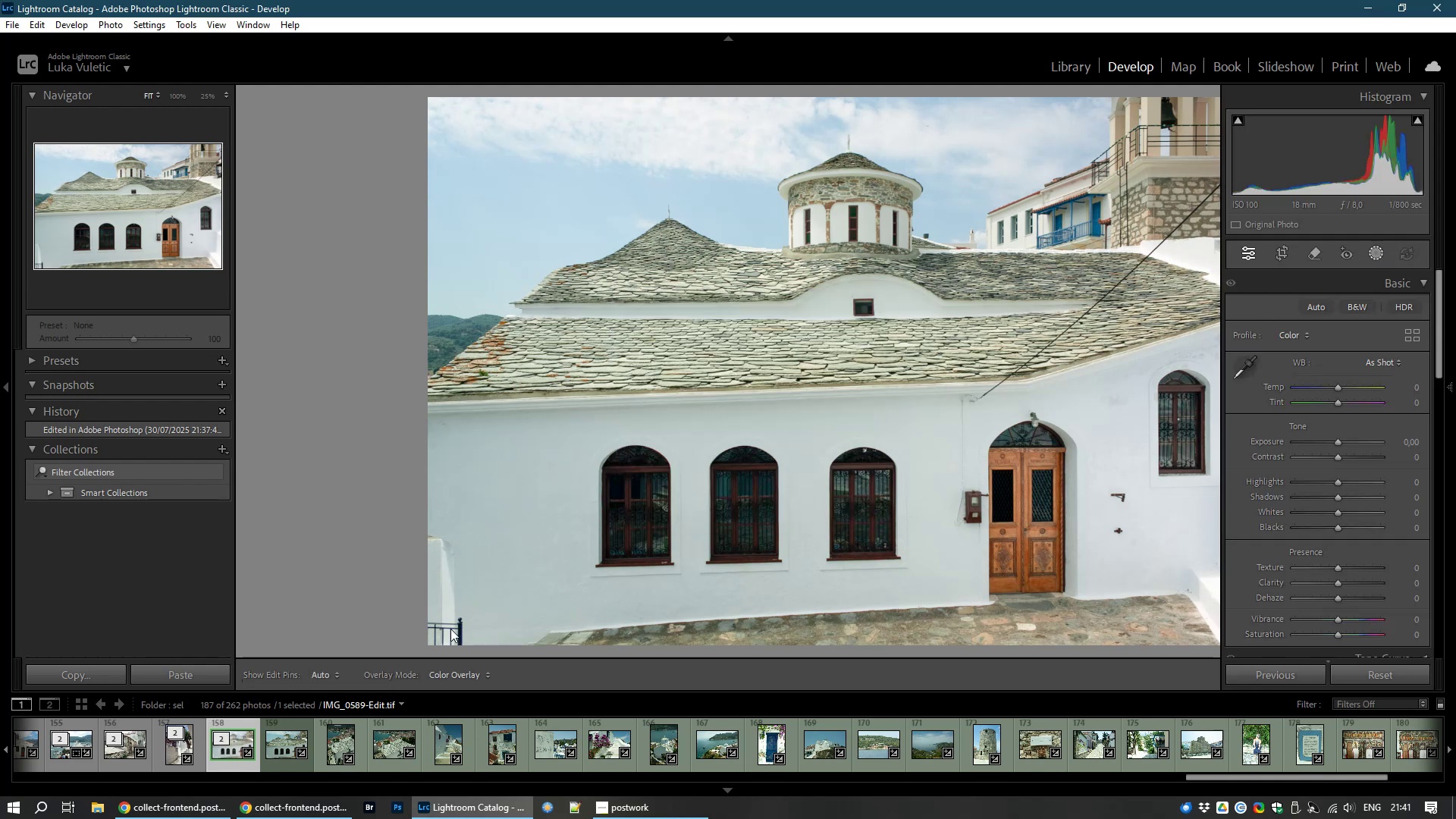 
wait(8.99)
 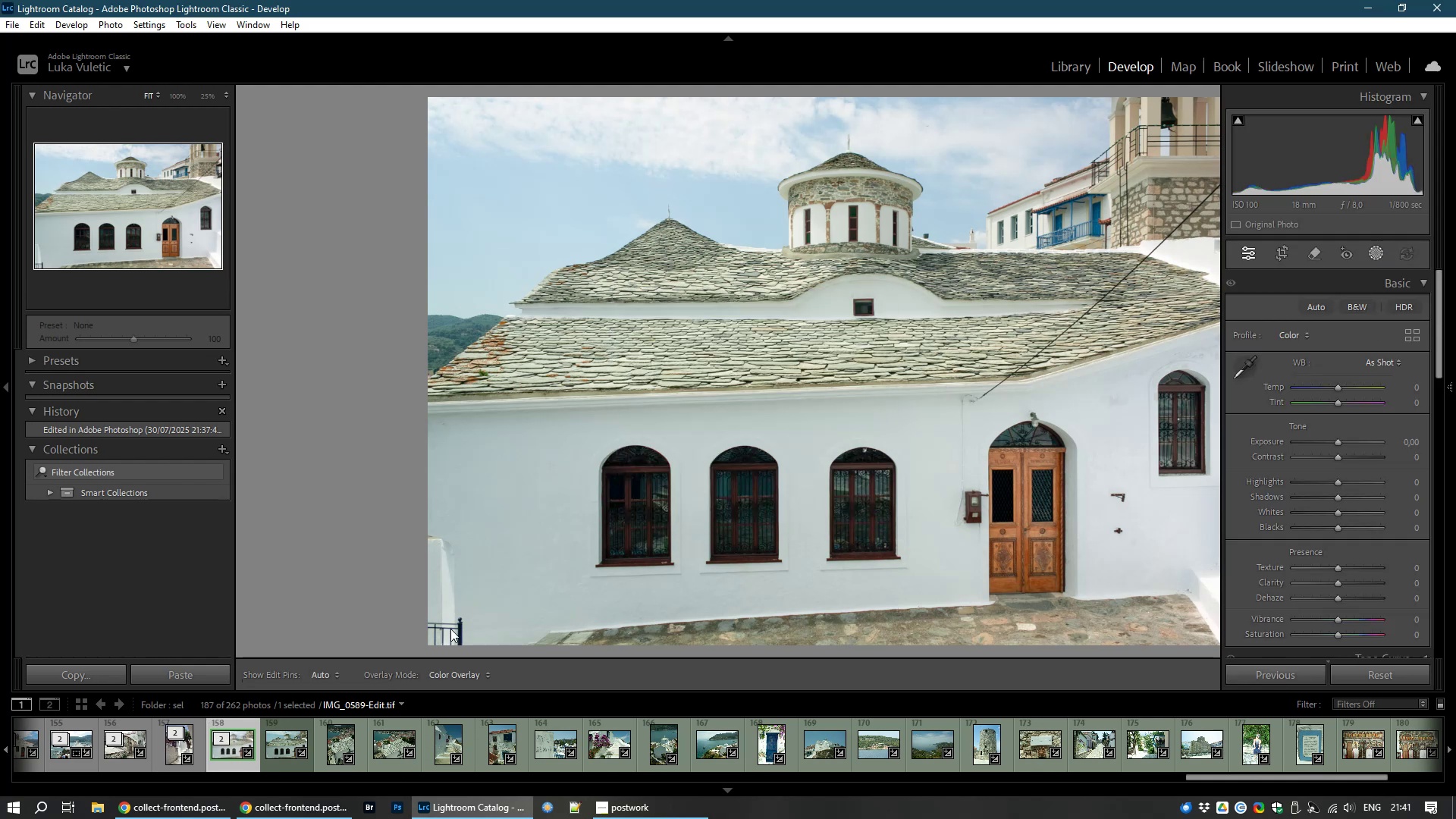 
left_click([1448, 381])
 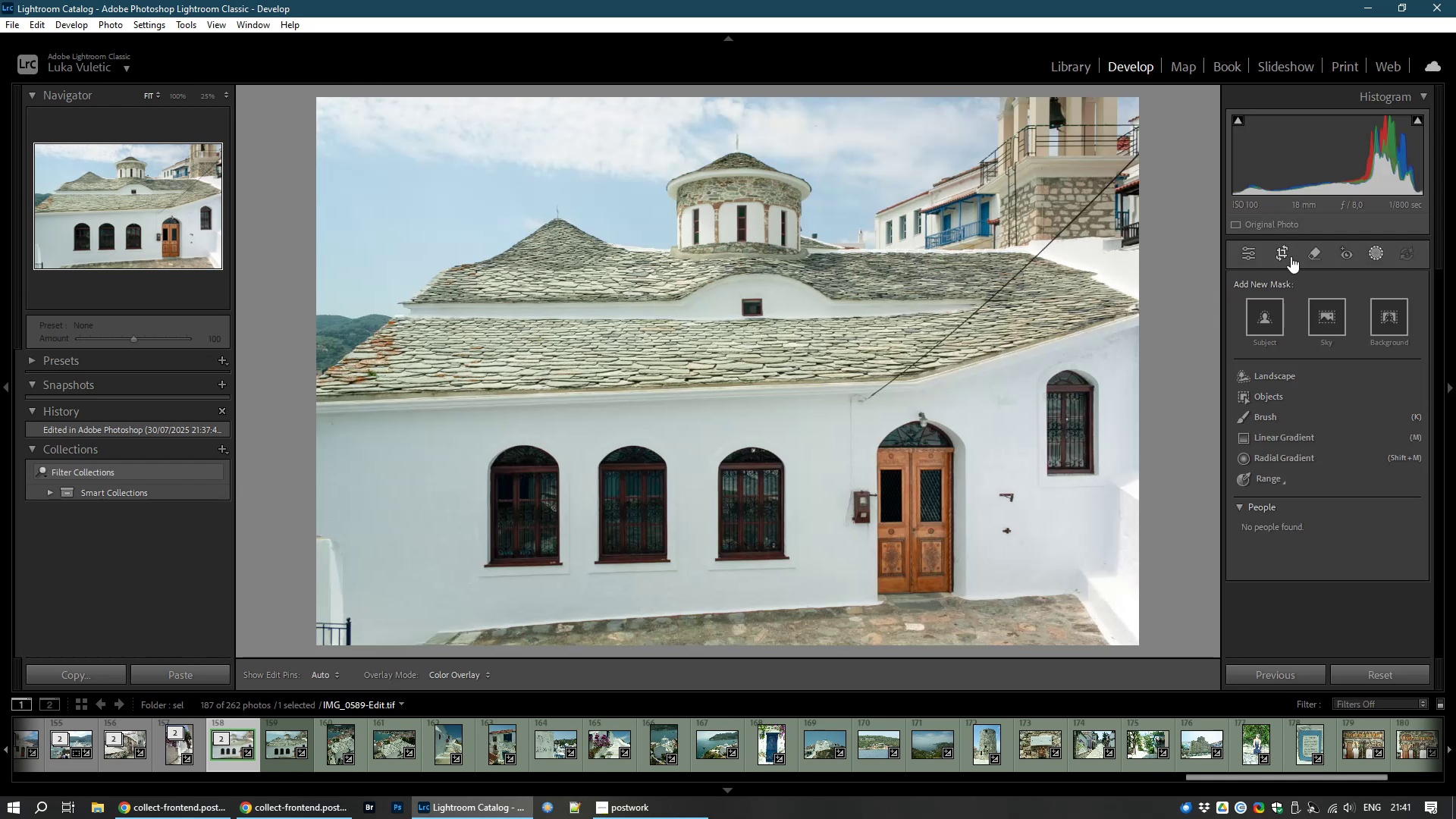 
left_click([1318, 255])
 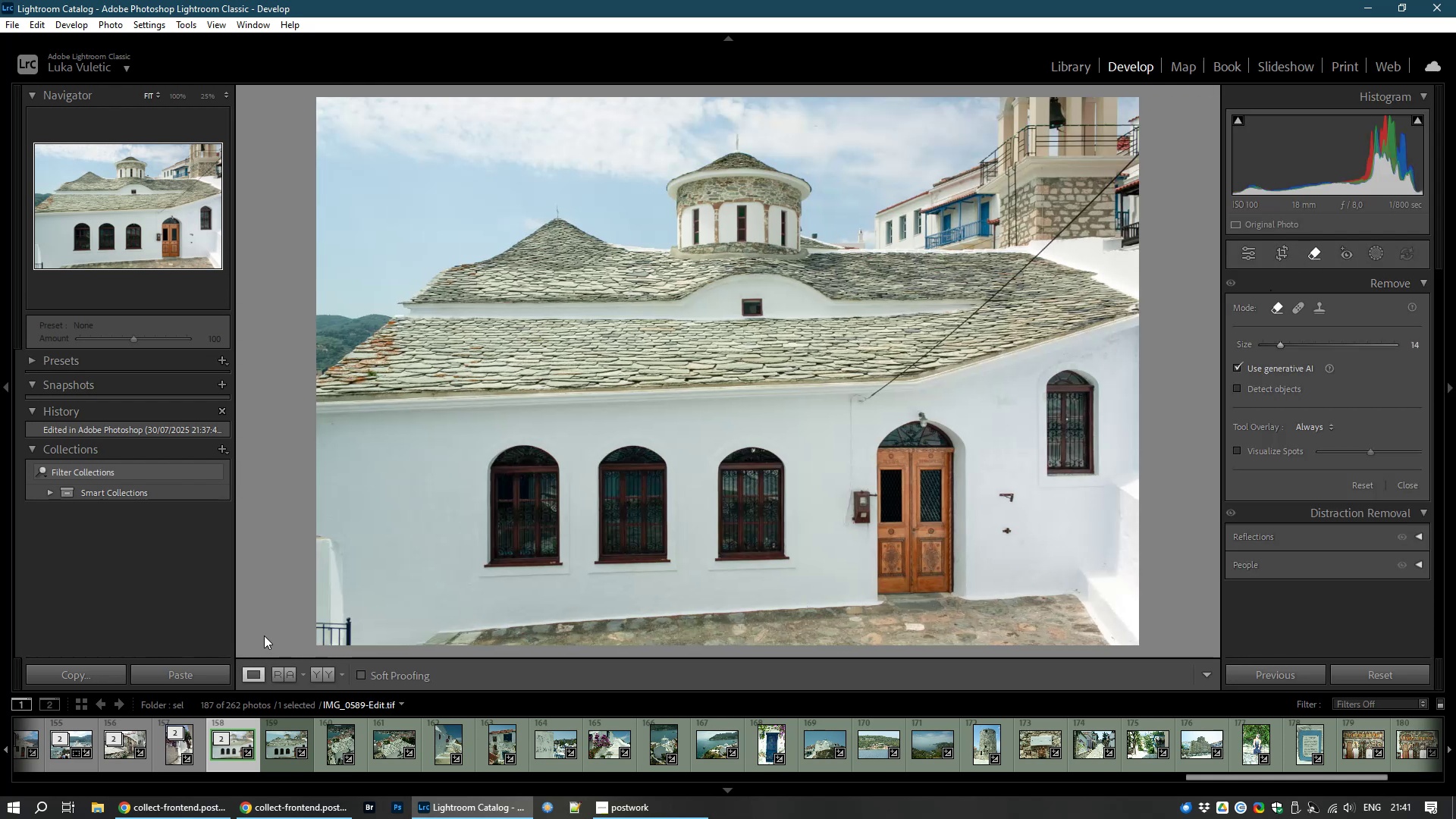 
scroll: coordinate [375, 630], scroll_direction: up, amount: 4.0
 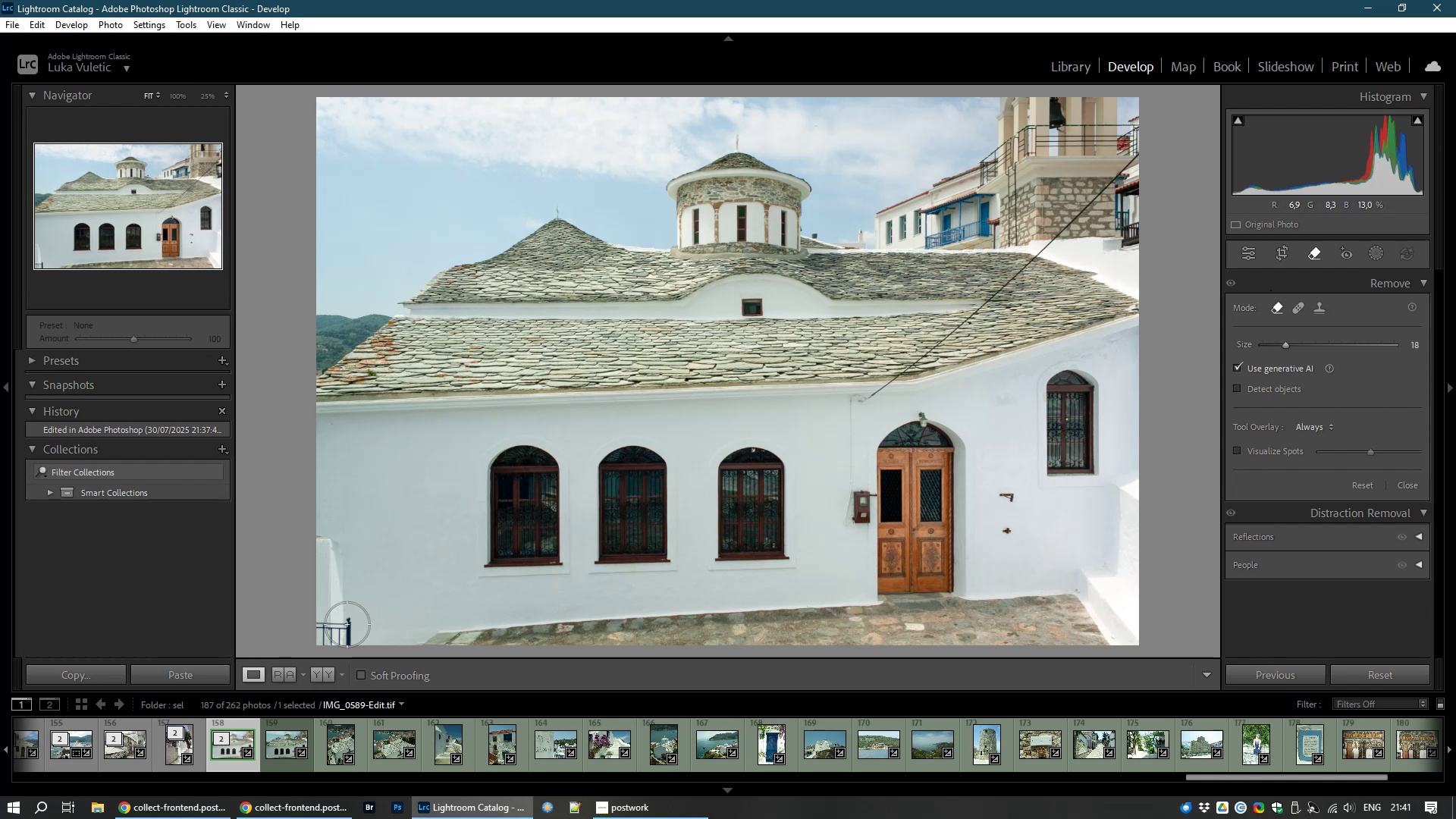 
scroll: coordinate [346, 625], scroll_direction: down, amount: 5.0
 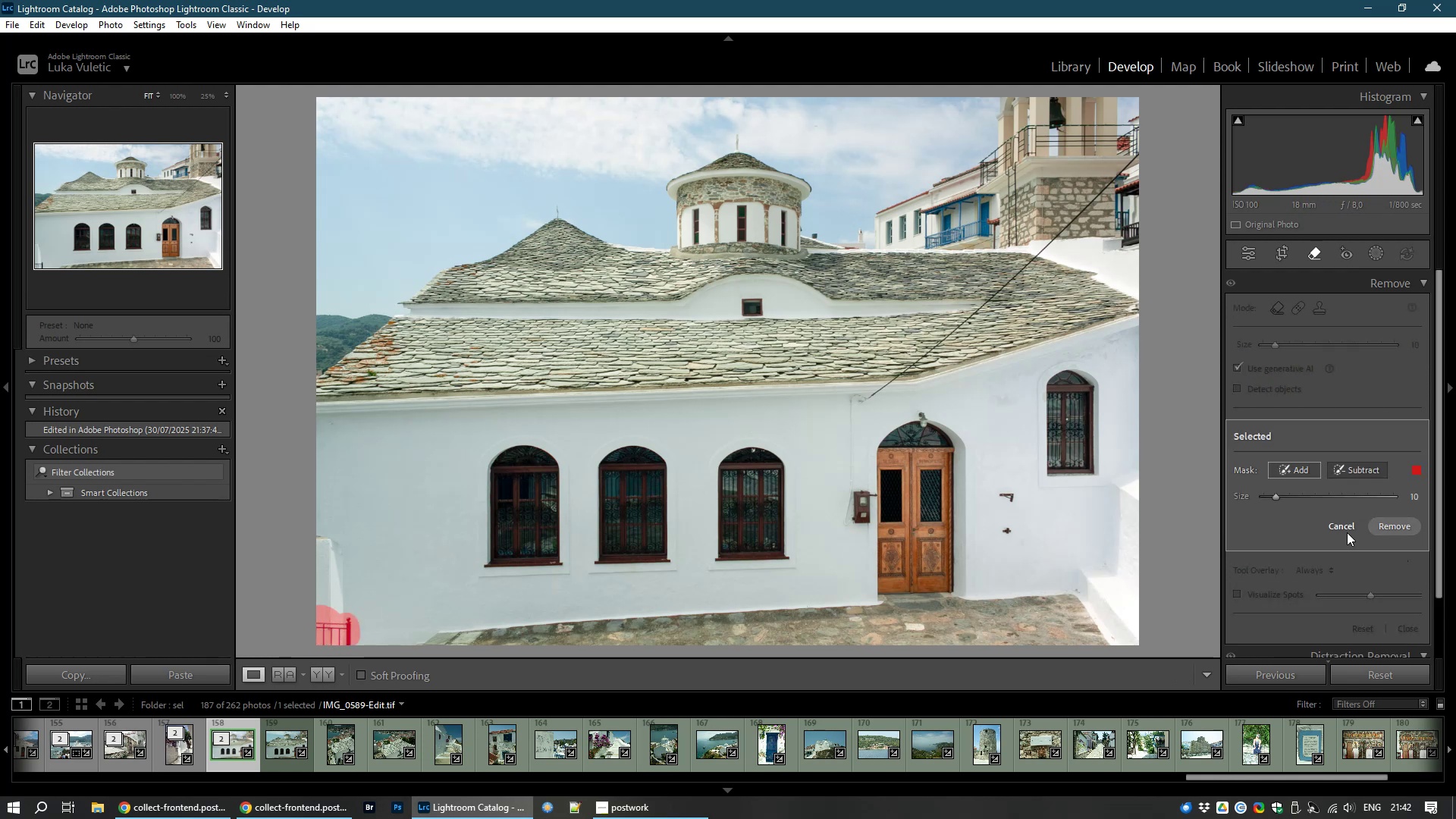 
wait(6.71)
 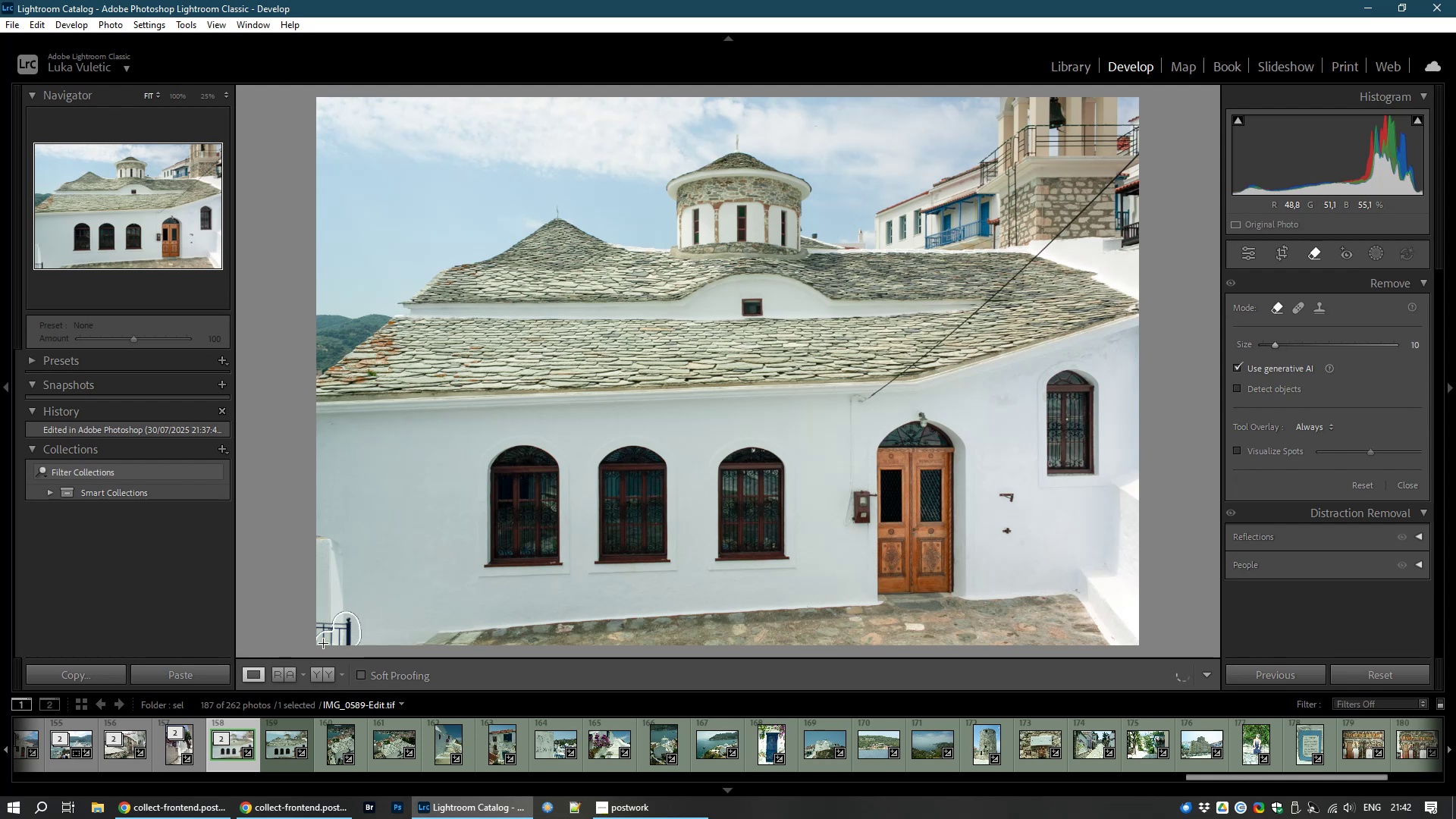 
left_click([1395, 526])
 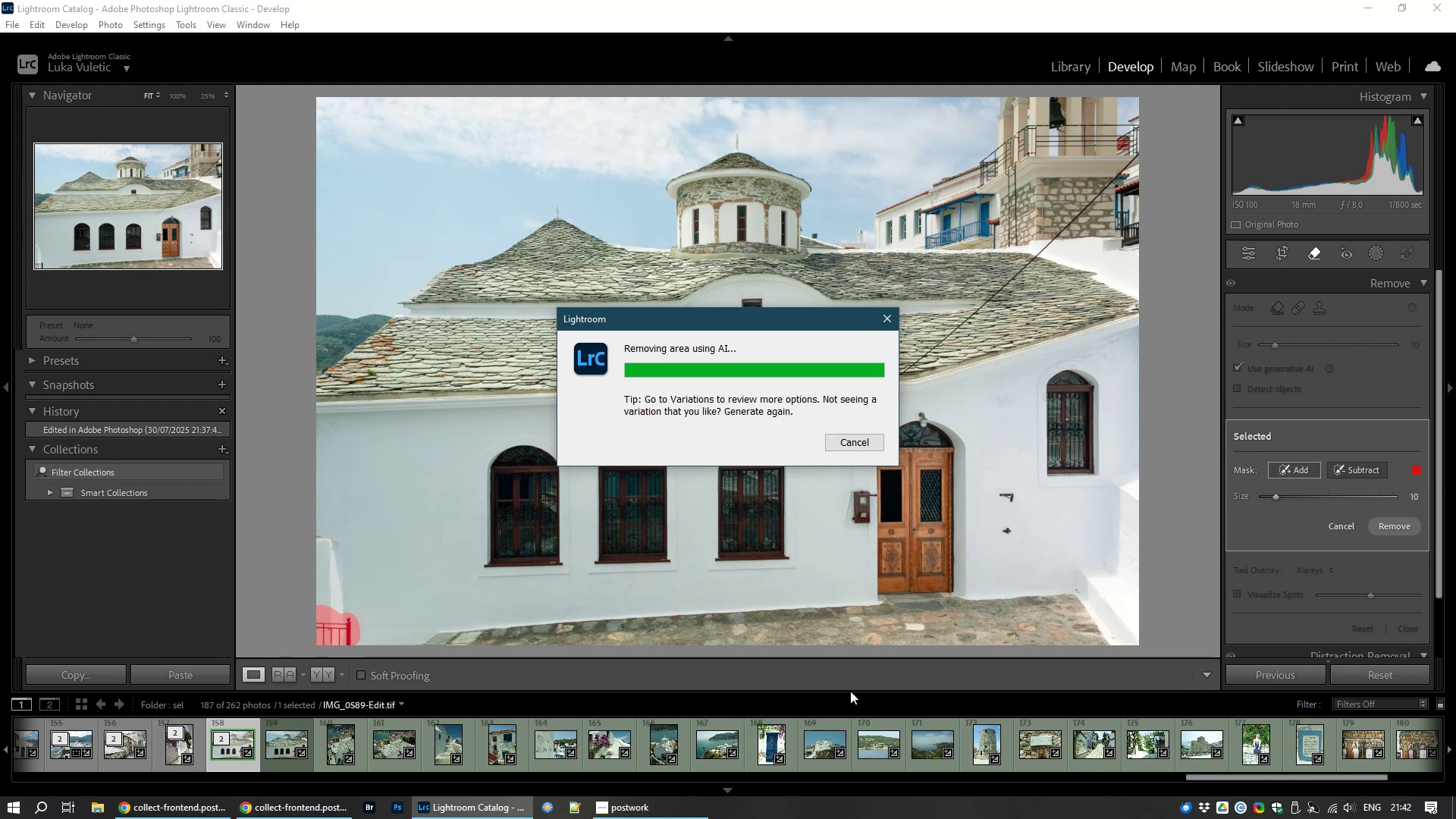 
wait(51.66)
 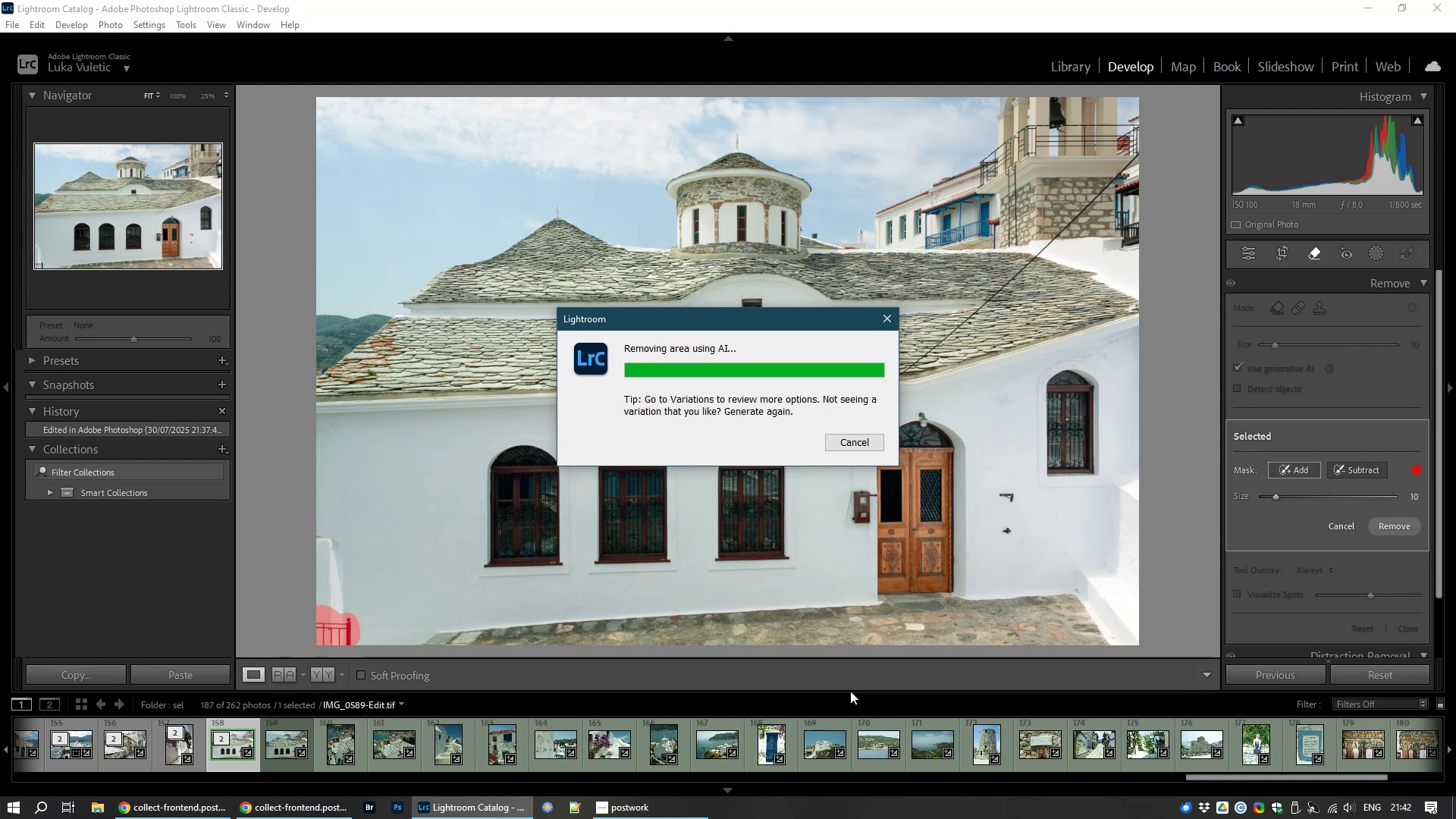 
mouse_move([201, 788])
 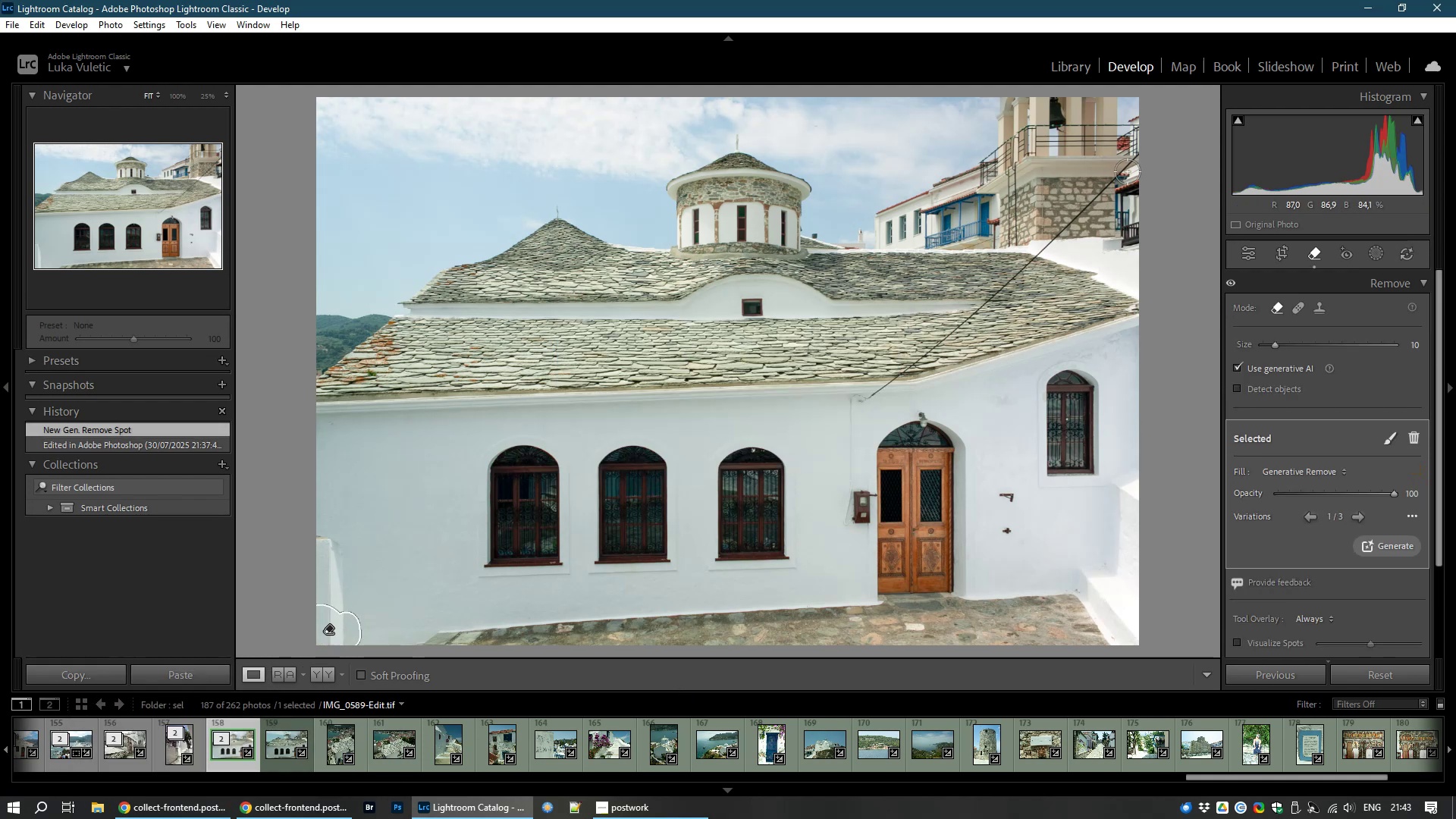 
scroll: coordinate [1053, 271], scroll_direction: up, amount: 1.0
 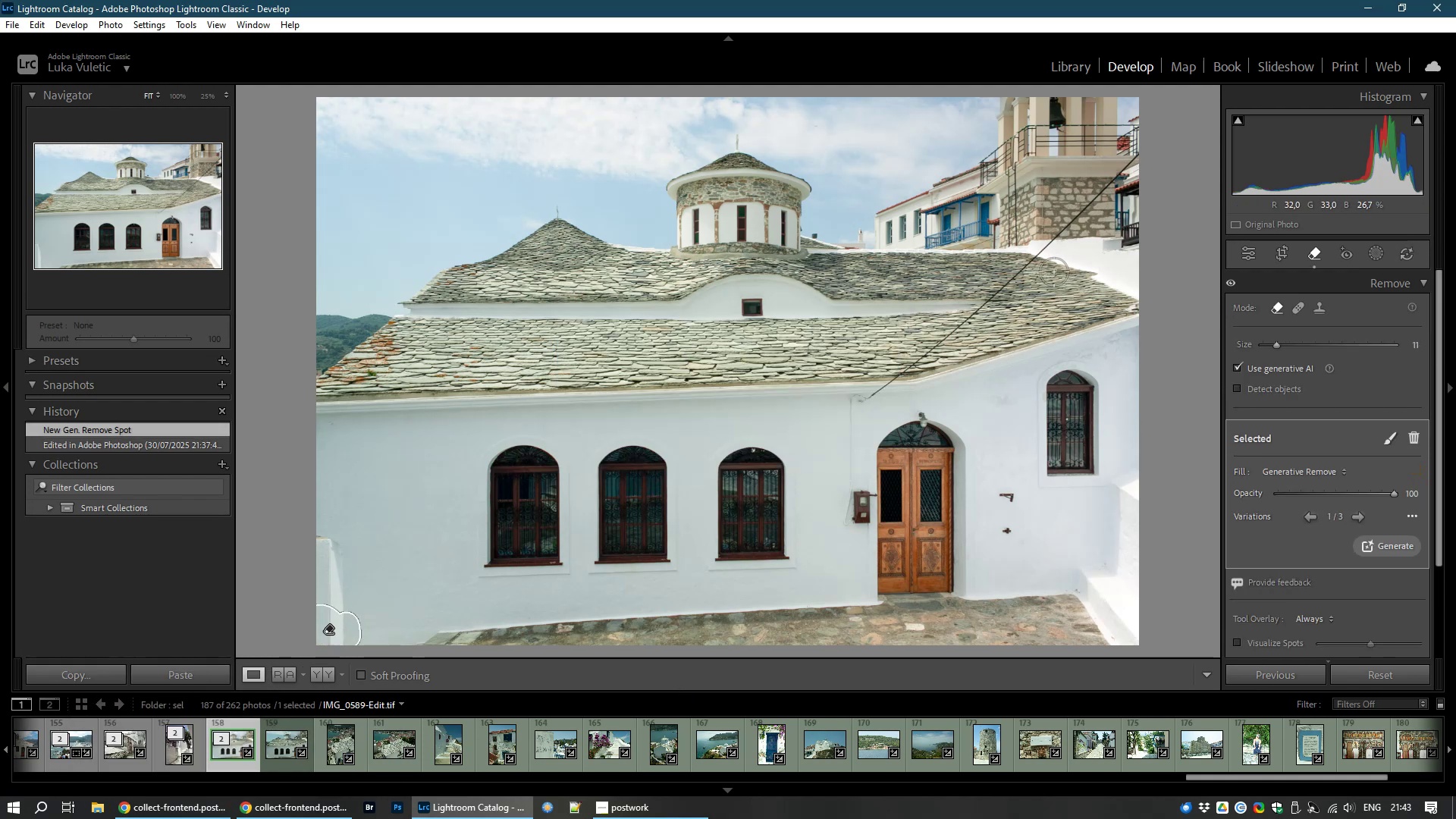 
key(Control+NumpadAdd)
 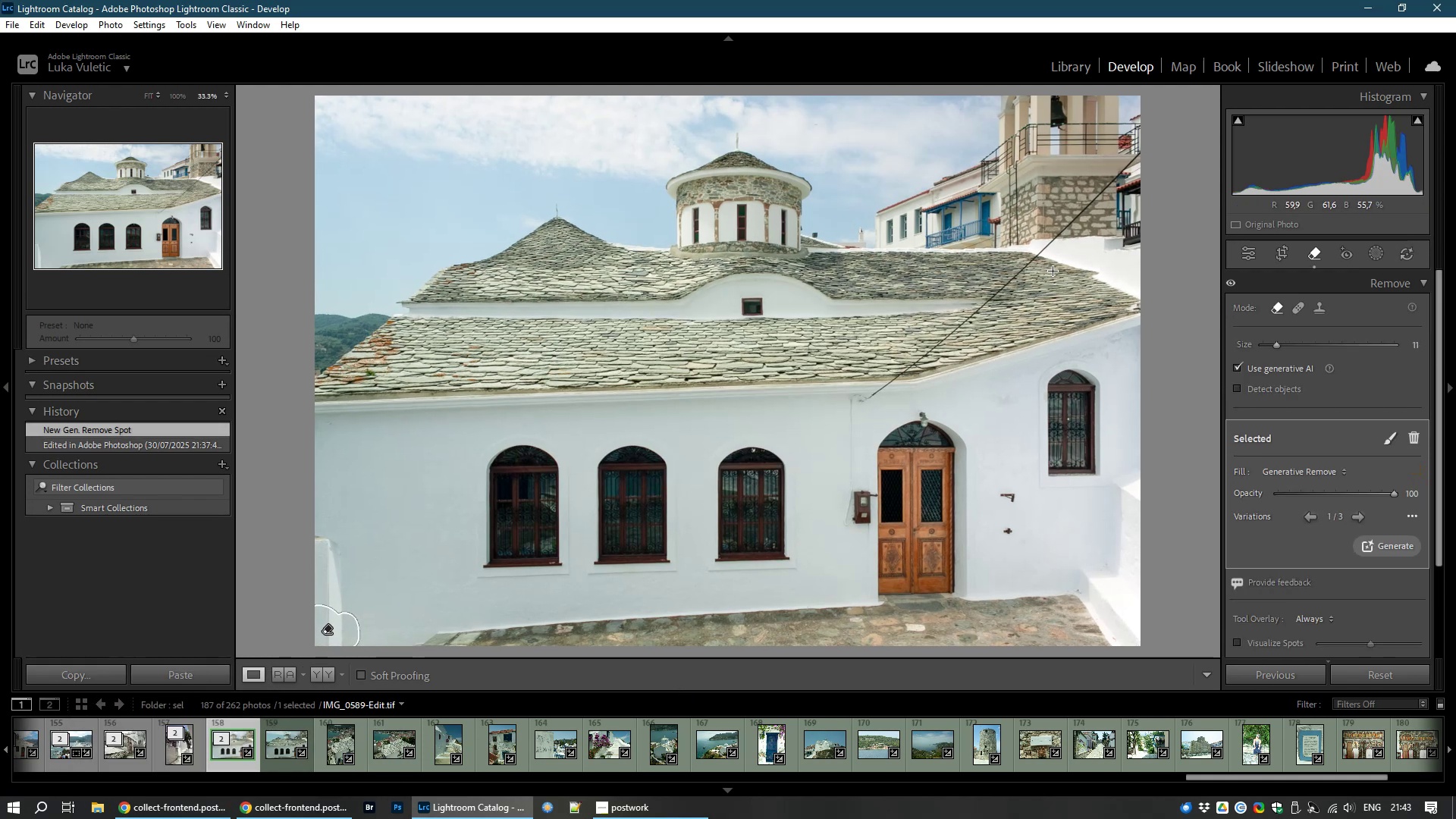 
key(Control+NumpadAdd)
 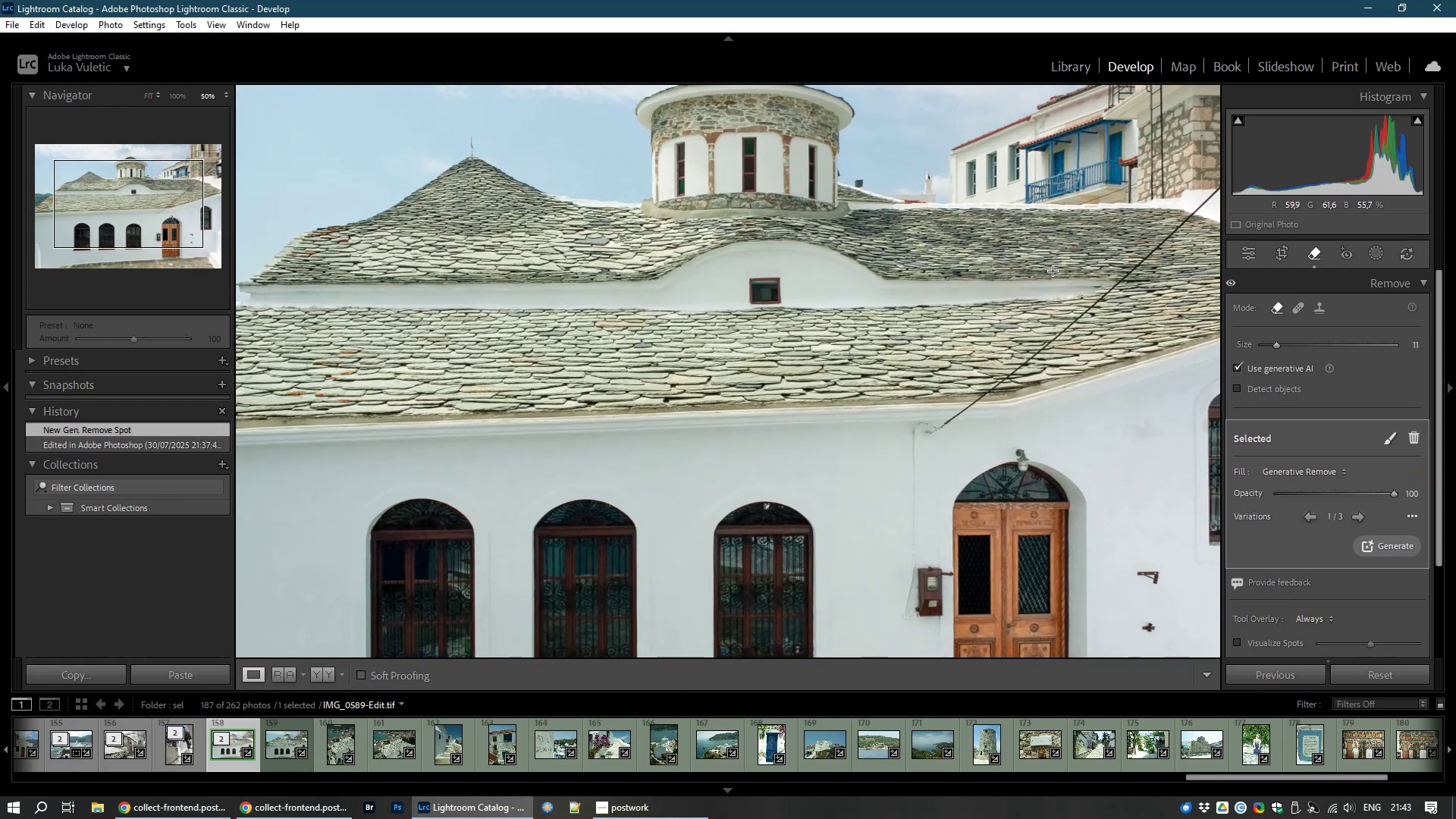 
key(Control+NumpadAdd)
 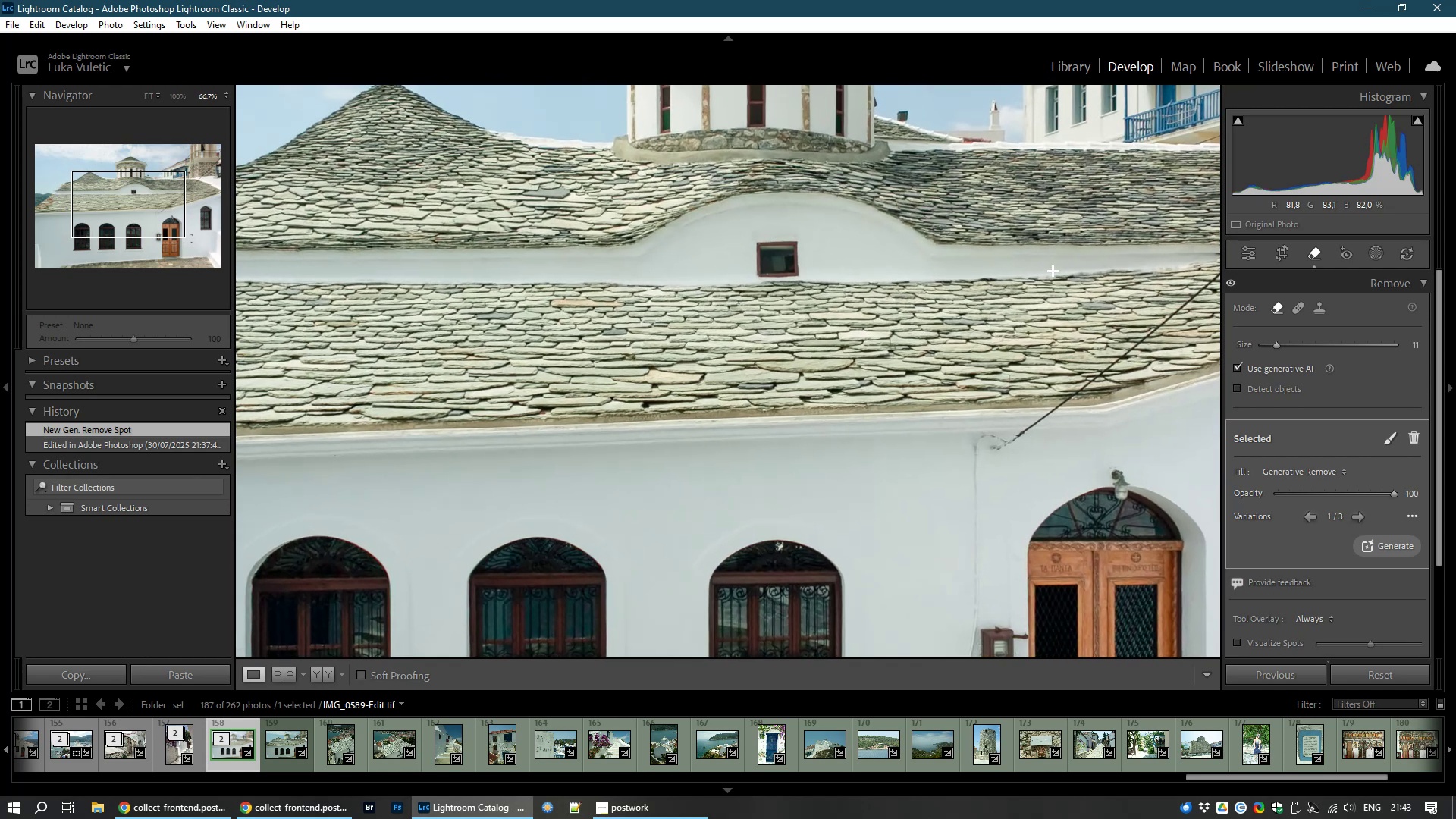 
key(Control+NumpadAdd)
 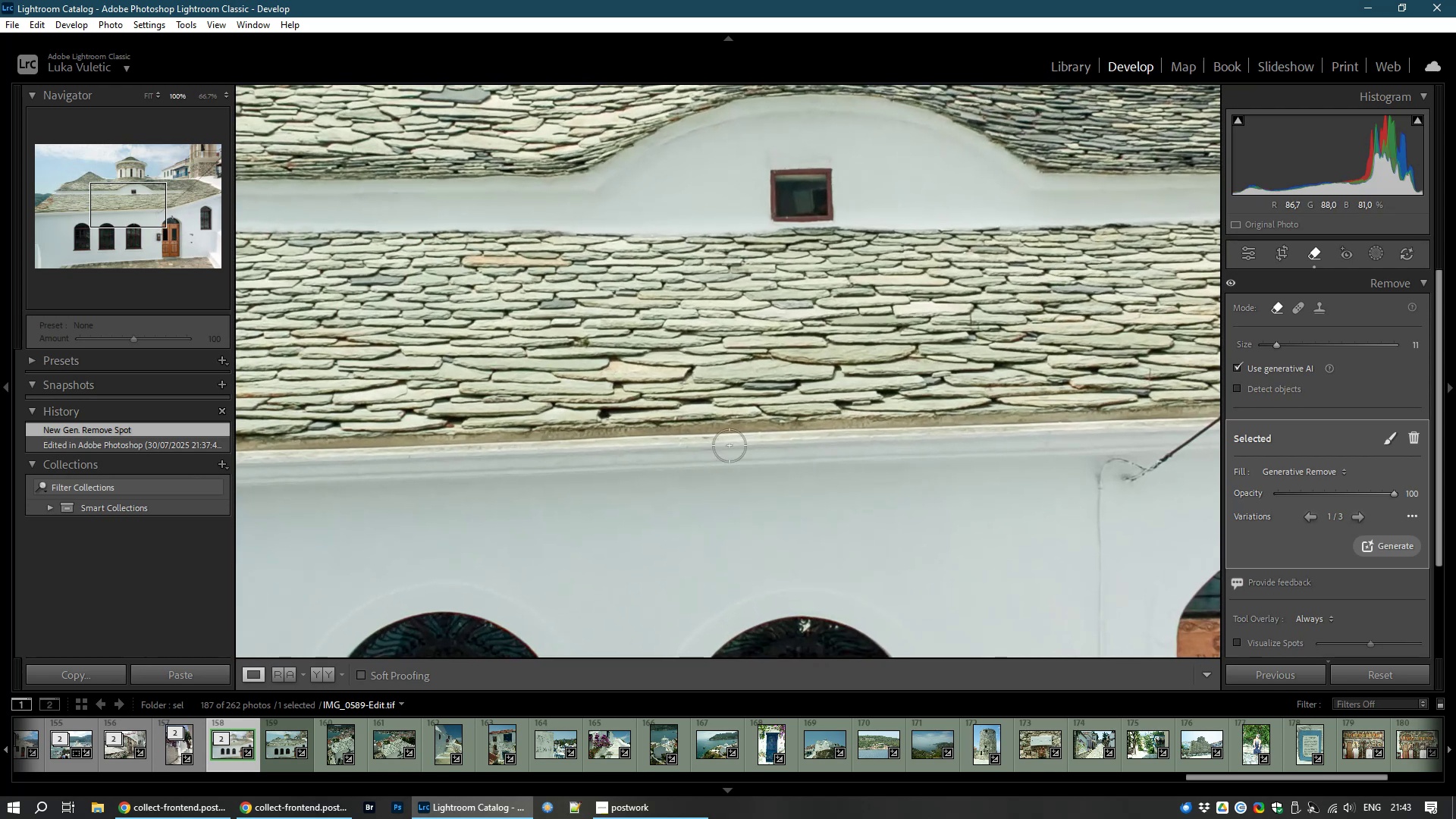 
hold_key(key=Space, duration=1.5)
 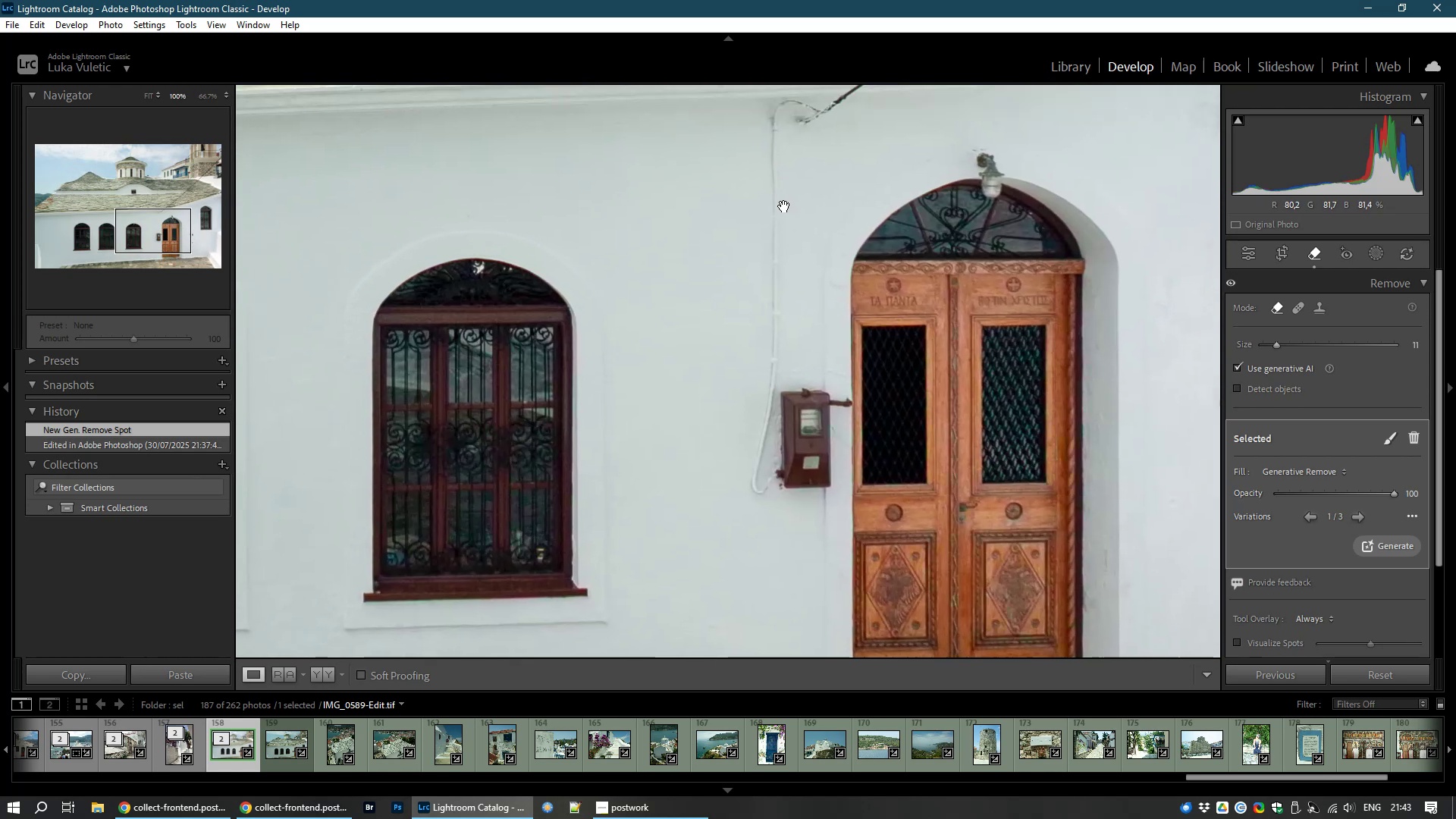 
hold_key(key=Space, duration=1.51)
 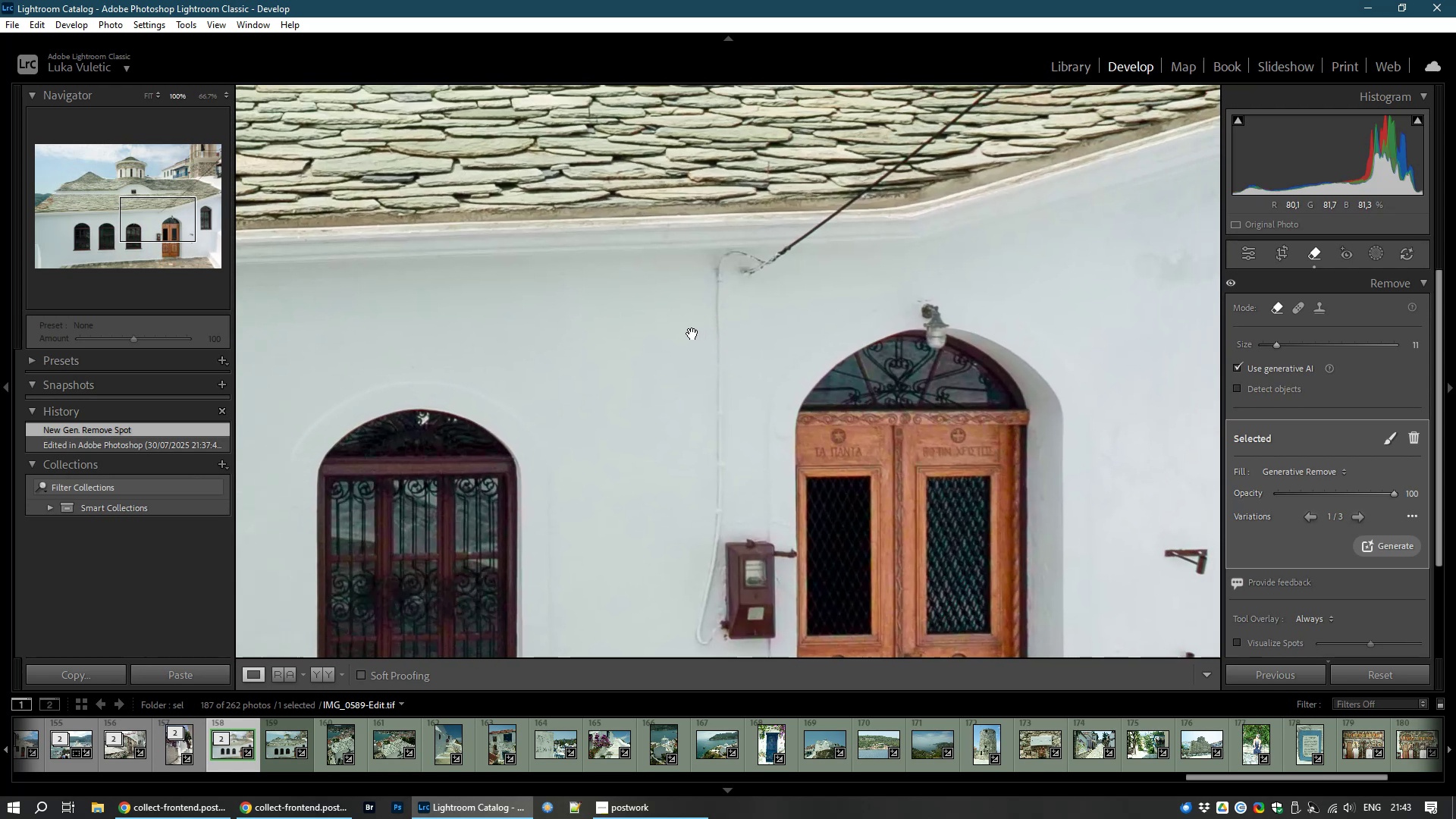 
hold_key(key=Space, duration=1.0)
 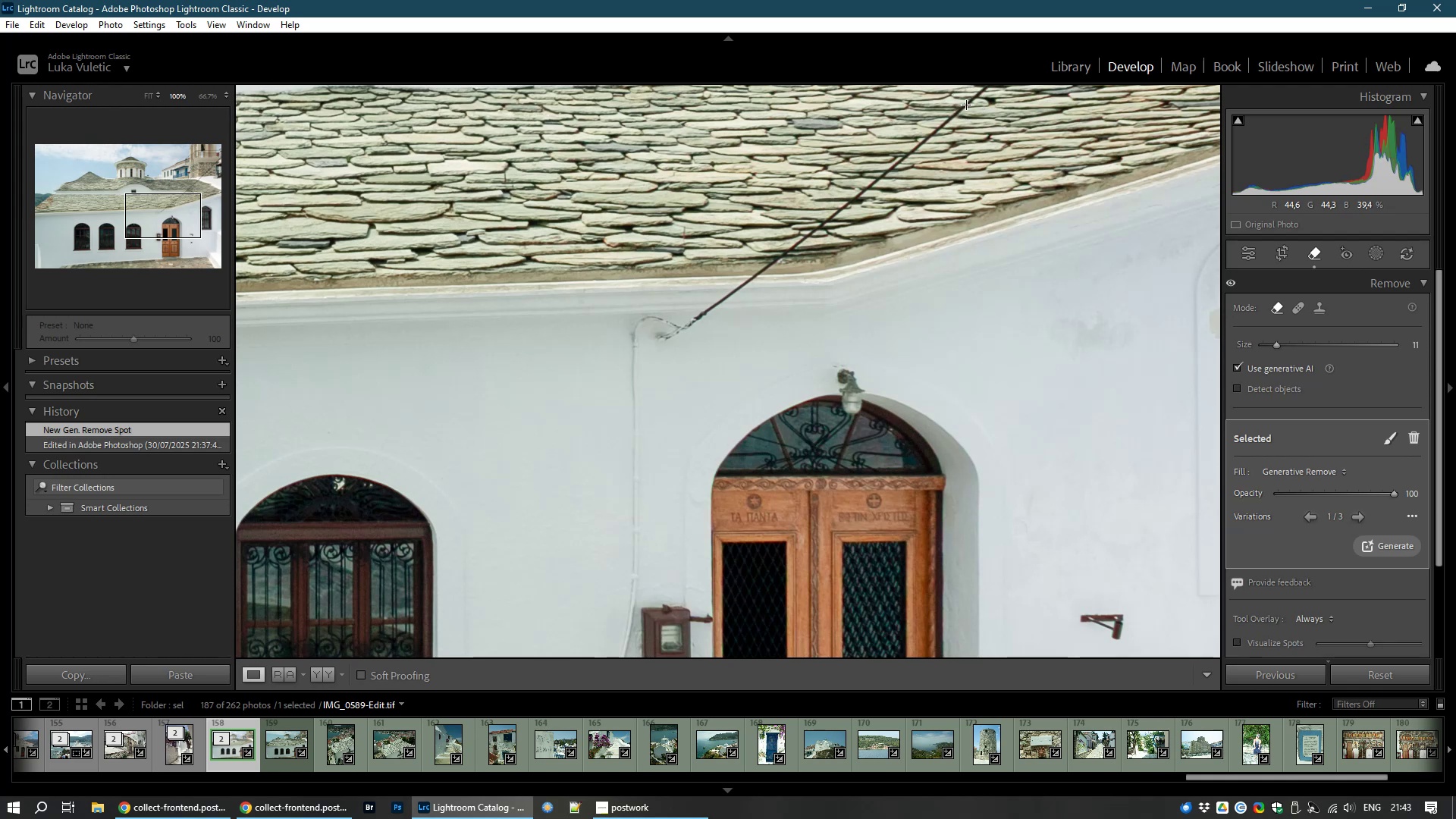 
wait(8.44)
 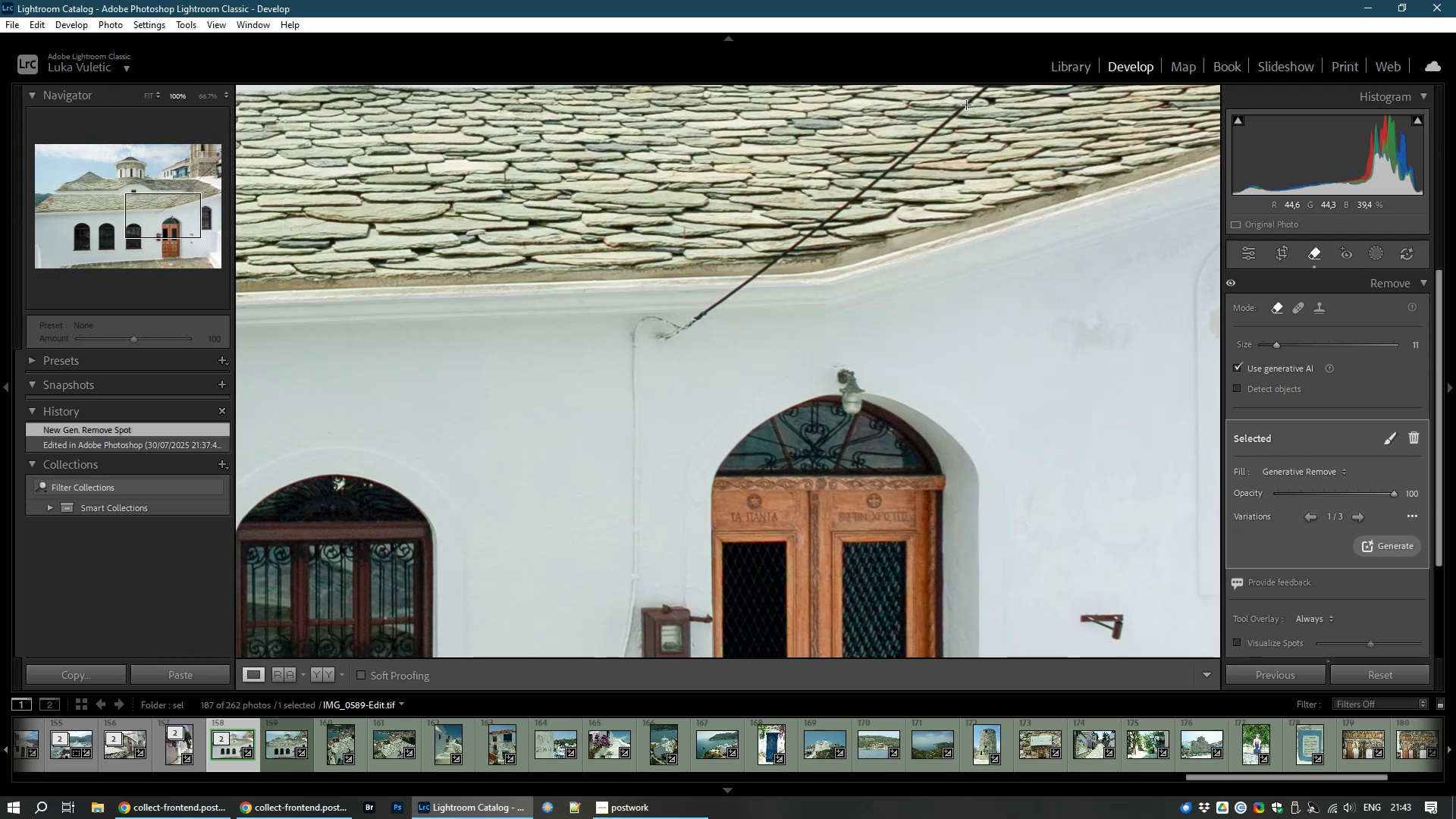 
hold_key(key=Space, duration=1.15)
 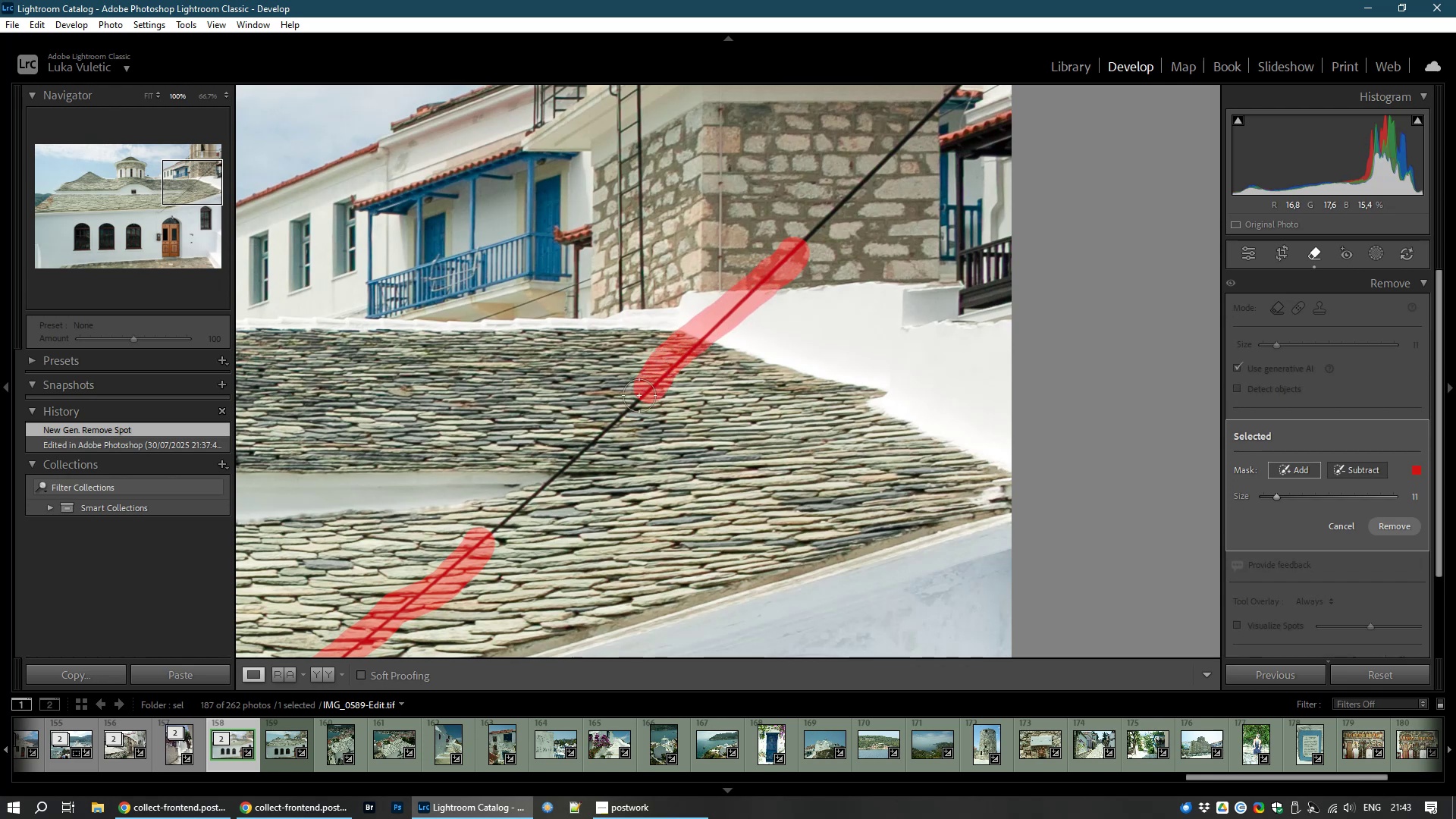 
wait(11.19)
 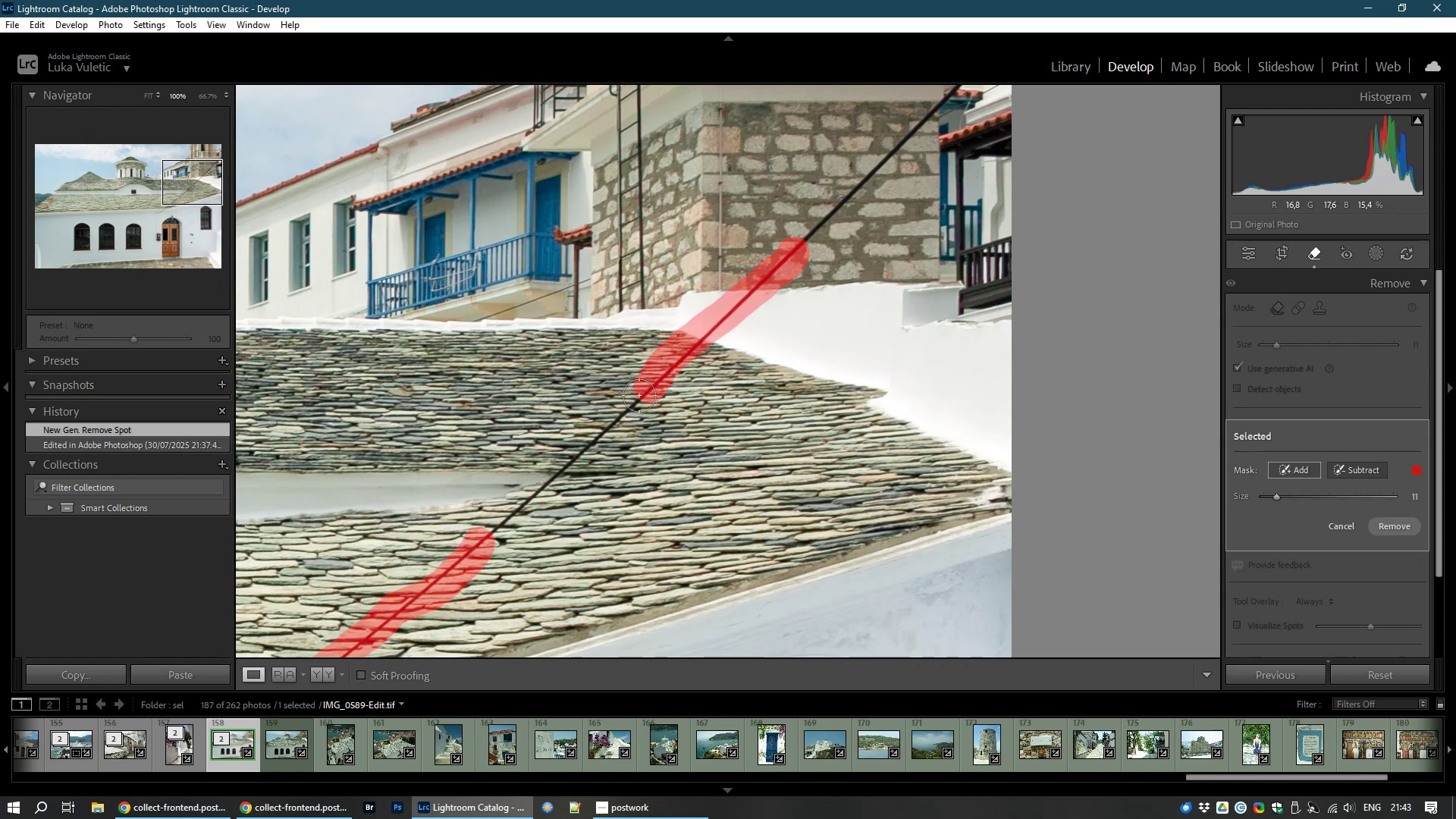 
hold_key(key=Space, duration=0.95)
 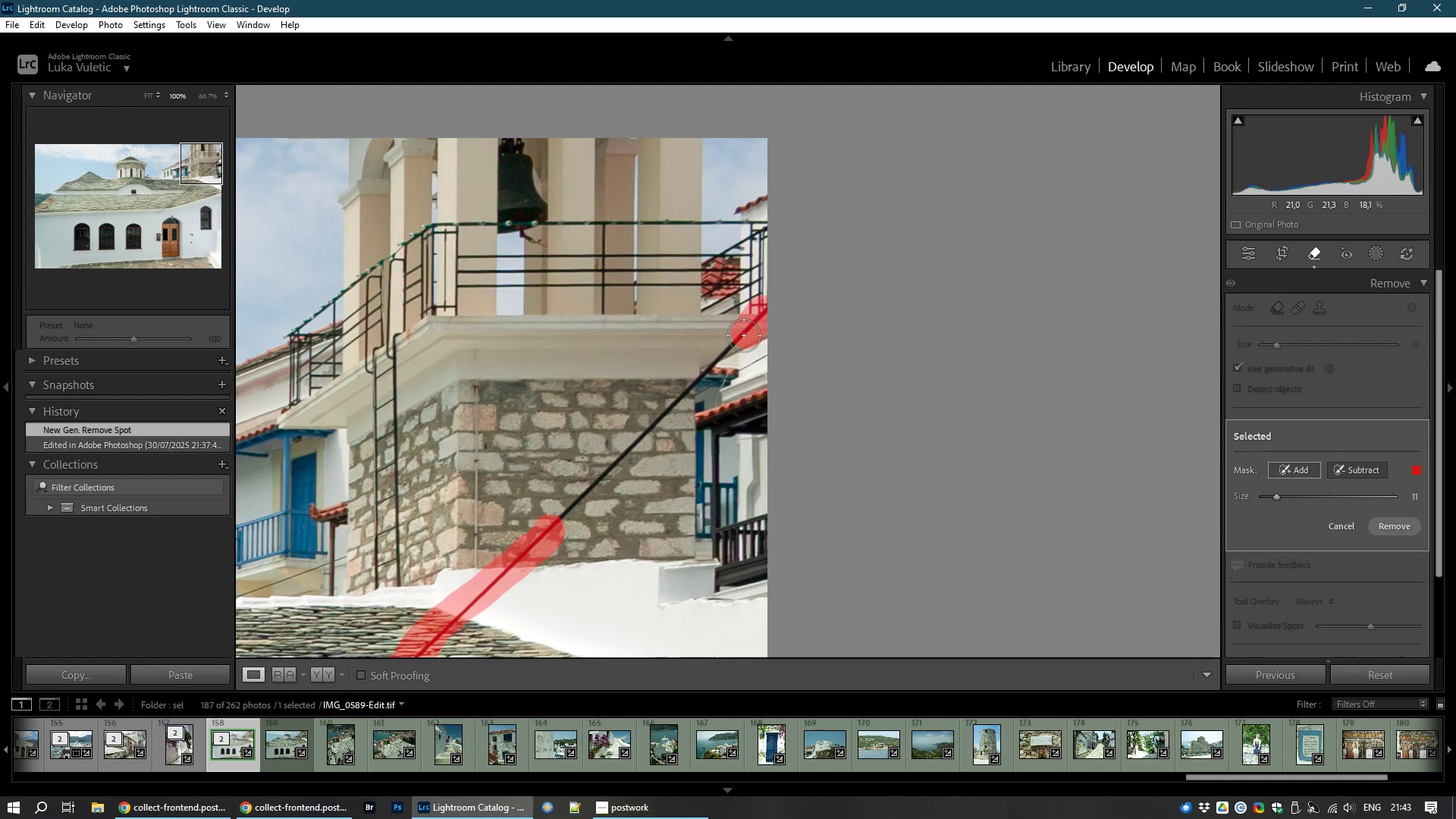 
wait(10.09)
 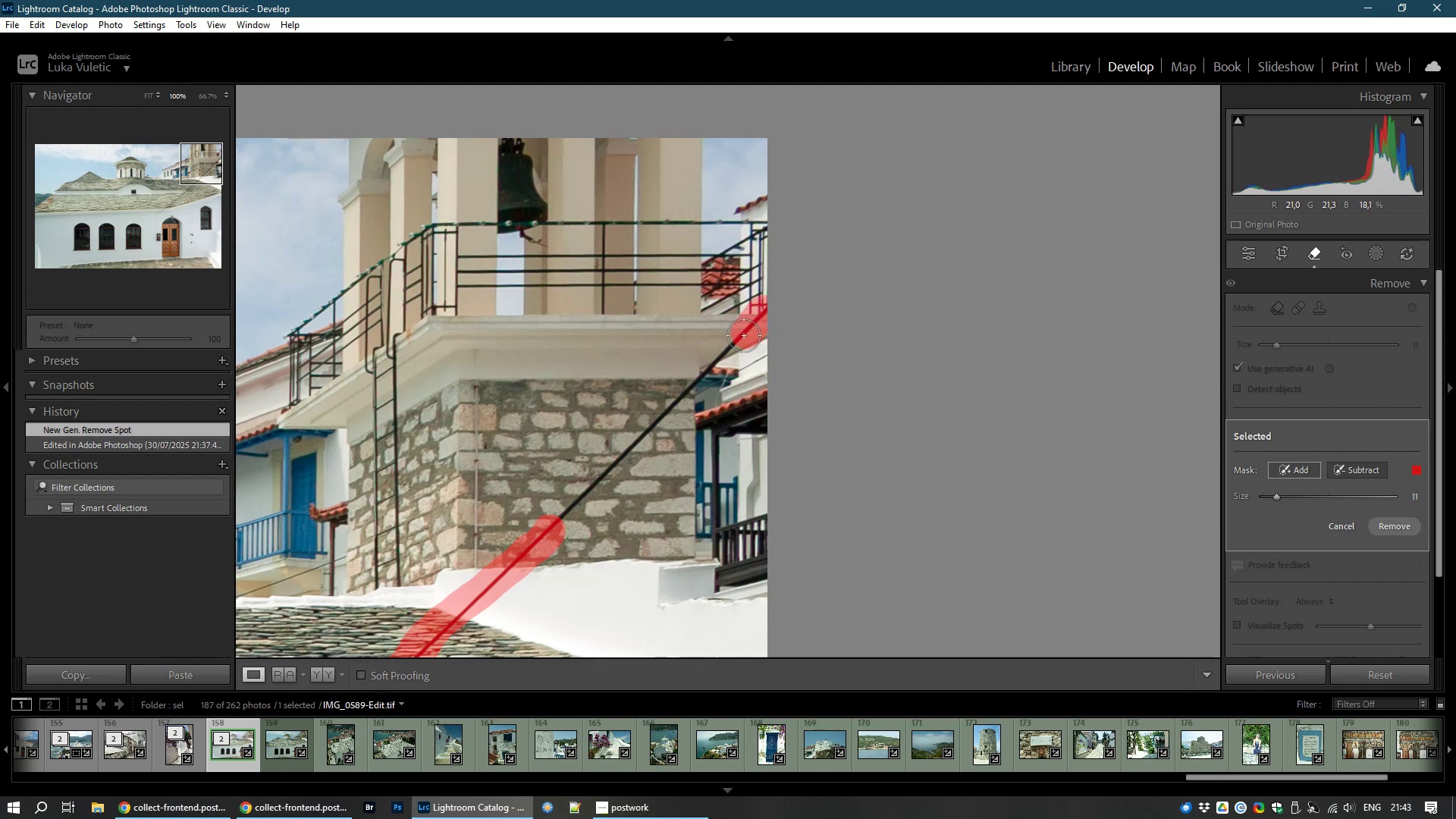 
scroll: coordinate [537, 330], scroll_direction: down, amount: 3.0
 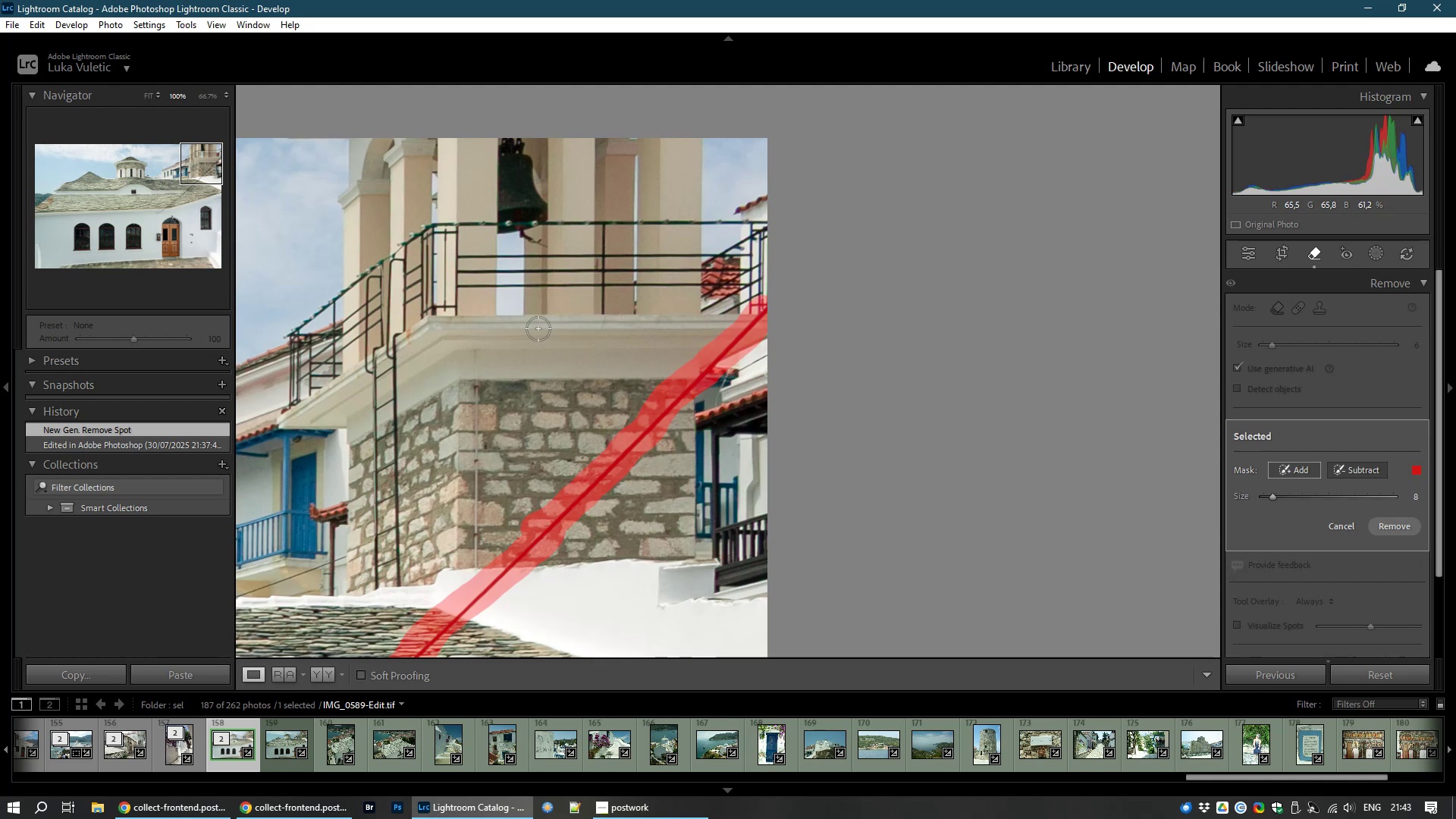 
key(Control+NumpadSubtract)
 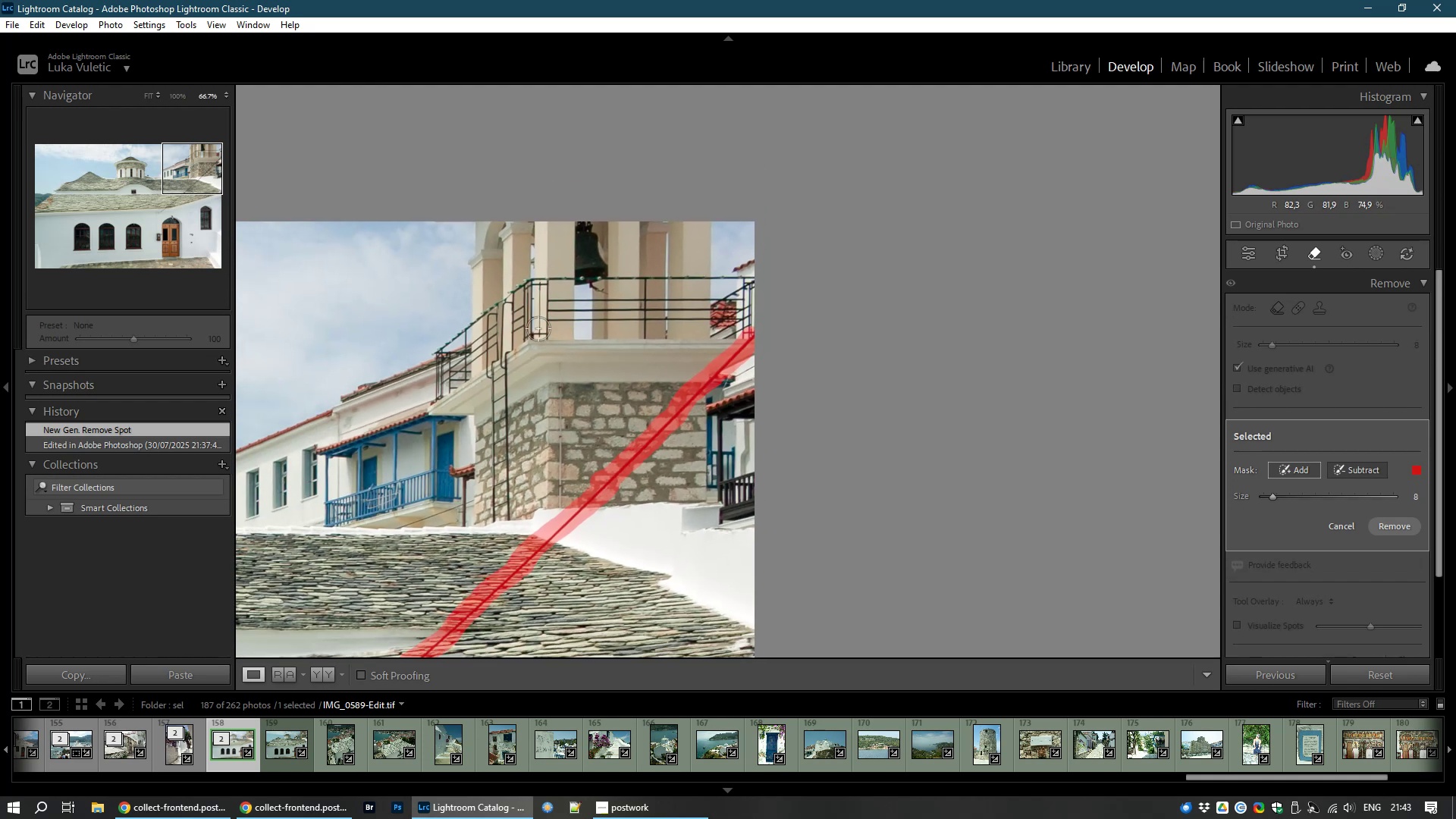 
hold_key(key=Space, duration=1.5)
 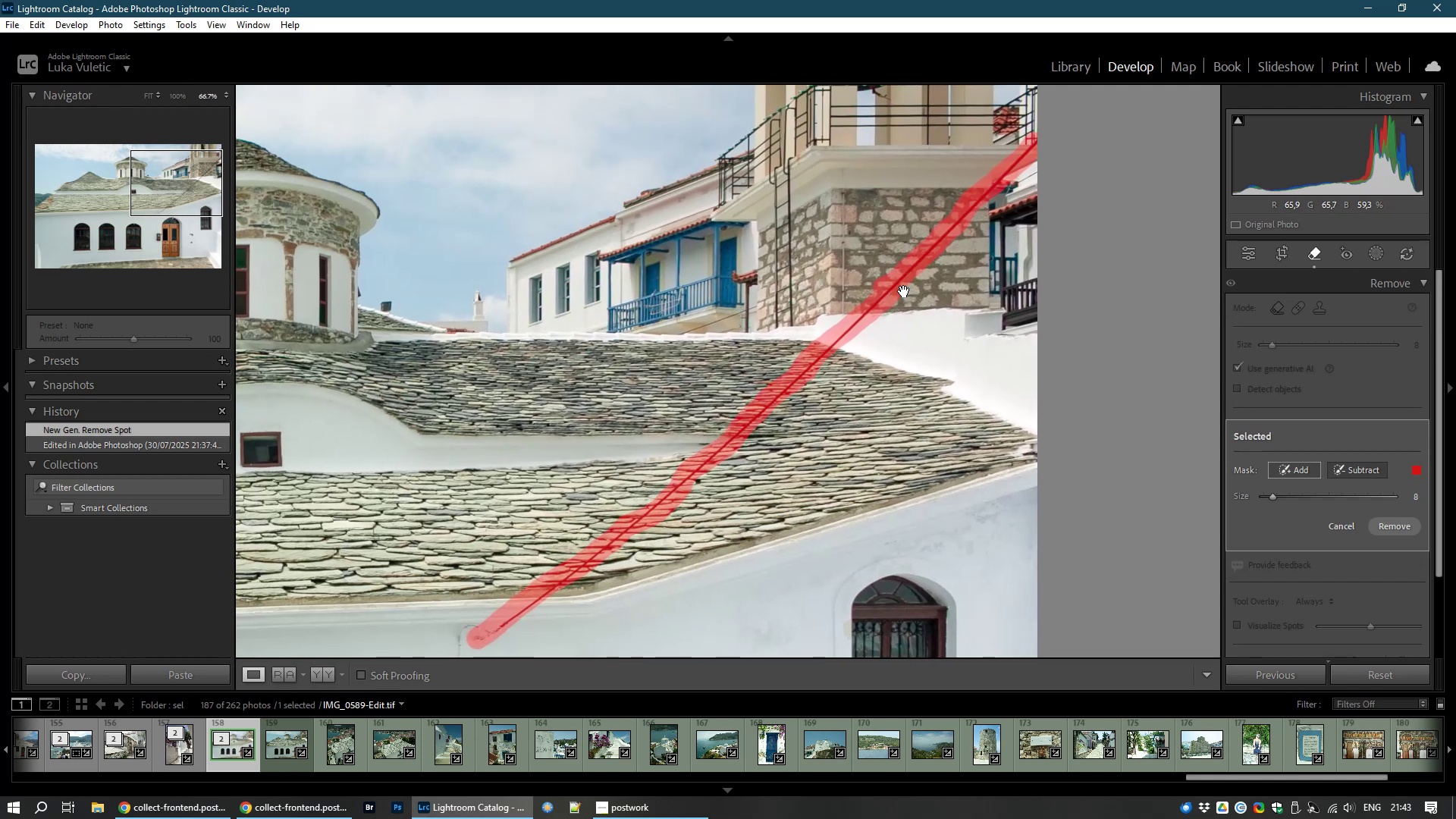 
left_click_drag(start_coordinate=[621, 485], to_coordinate=[904, 291])
 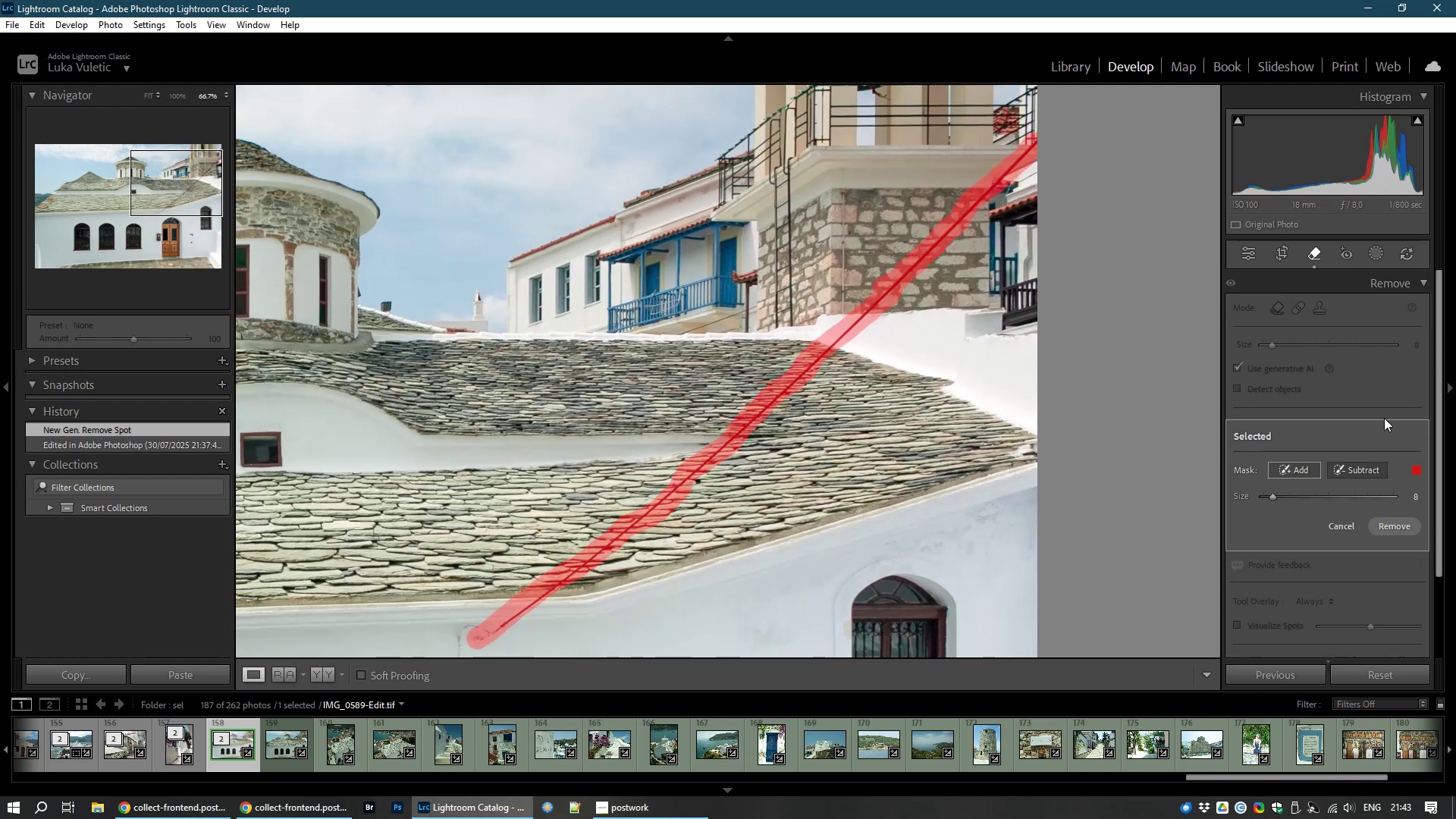 
hold_key(key=Space, duration=0.7)
 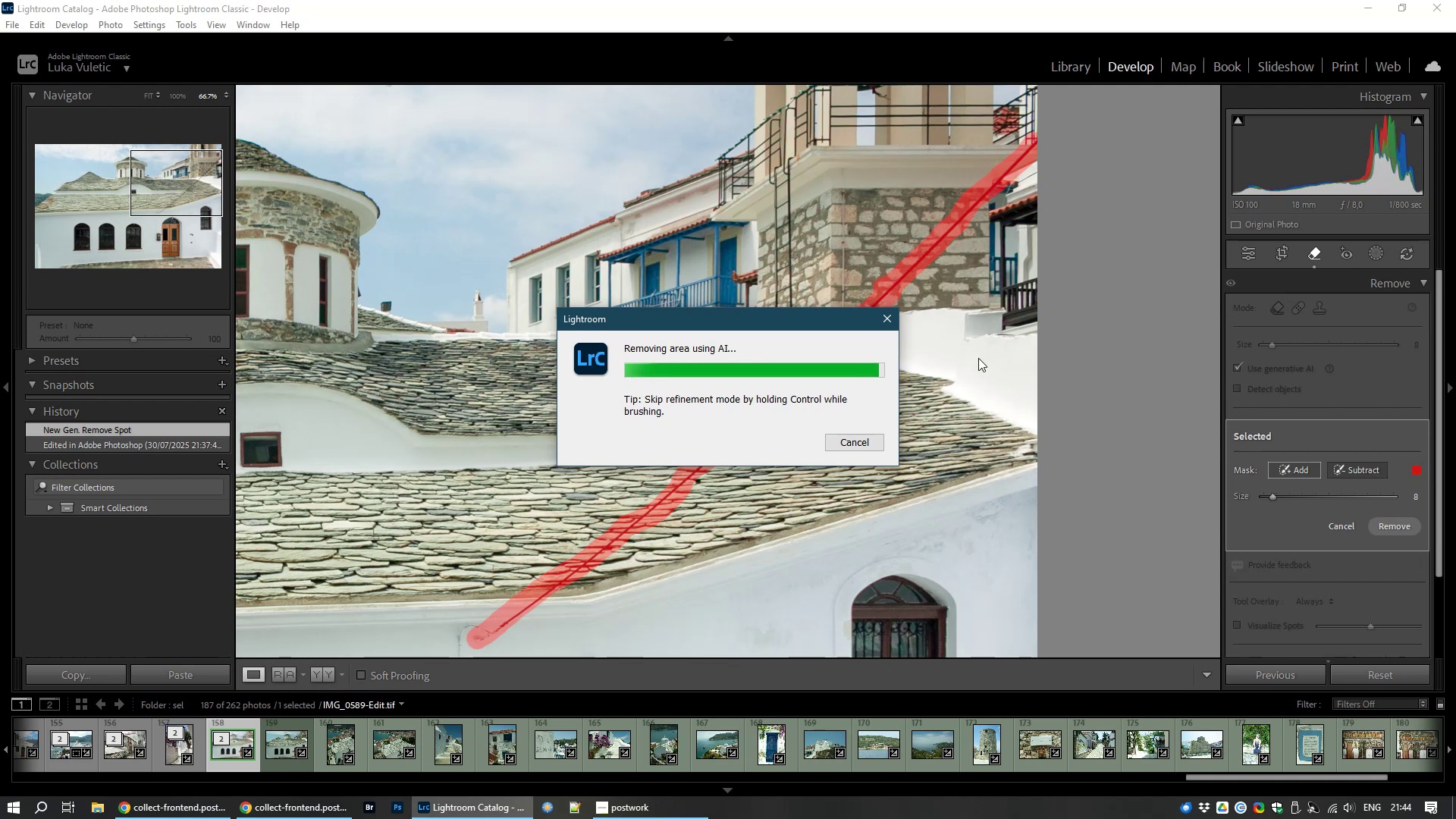 
wait(37.23)
 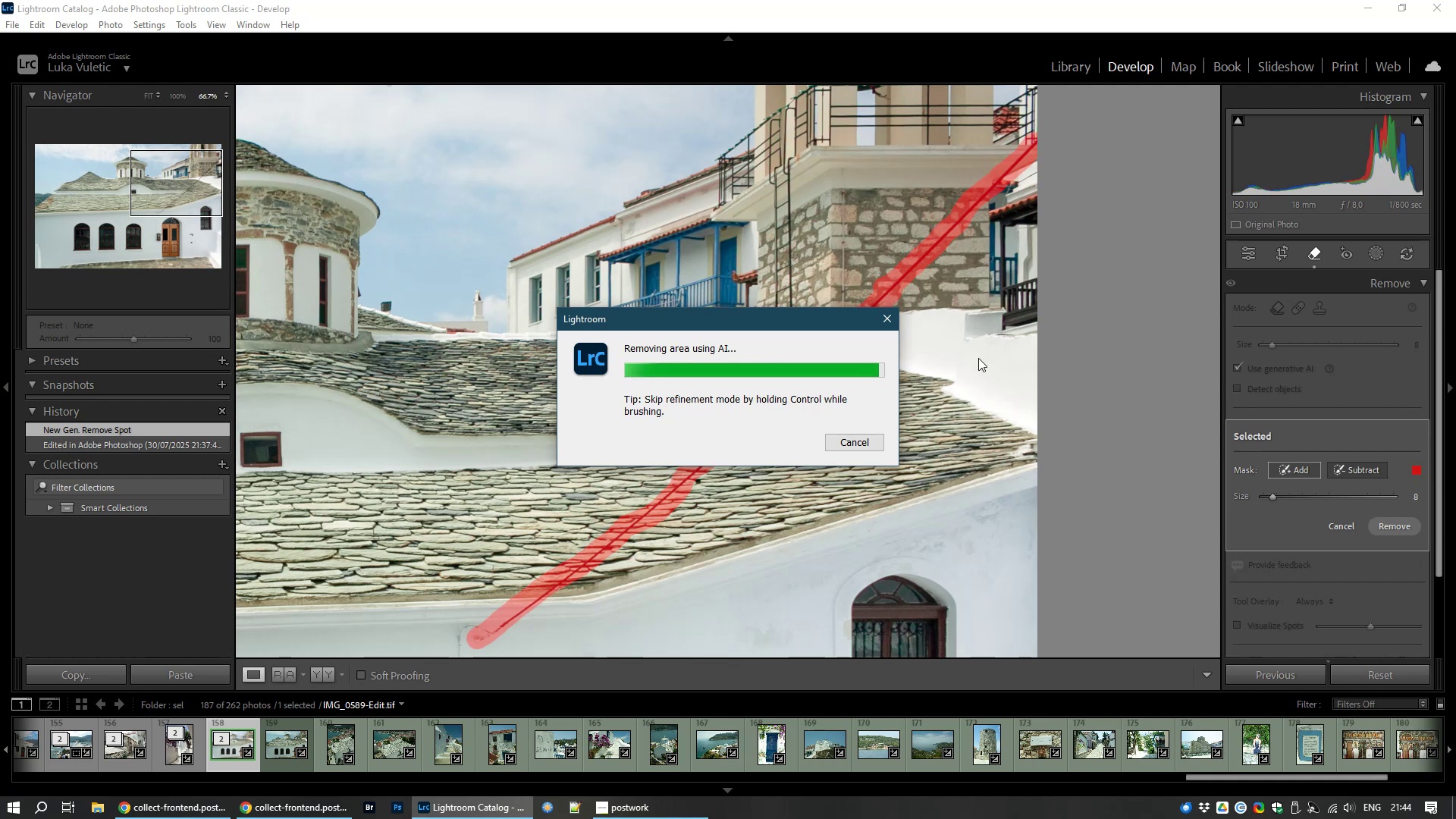 
left_click([1190, 817])
 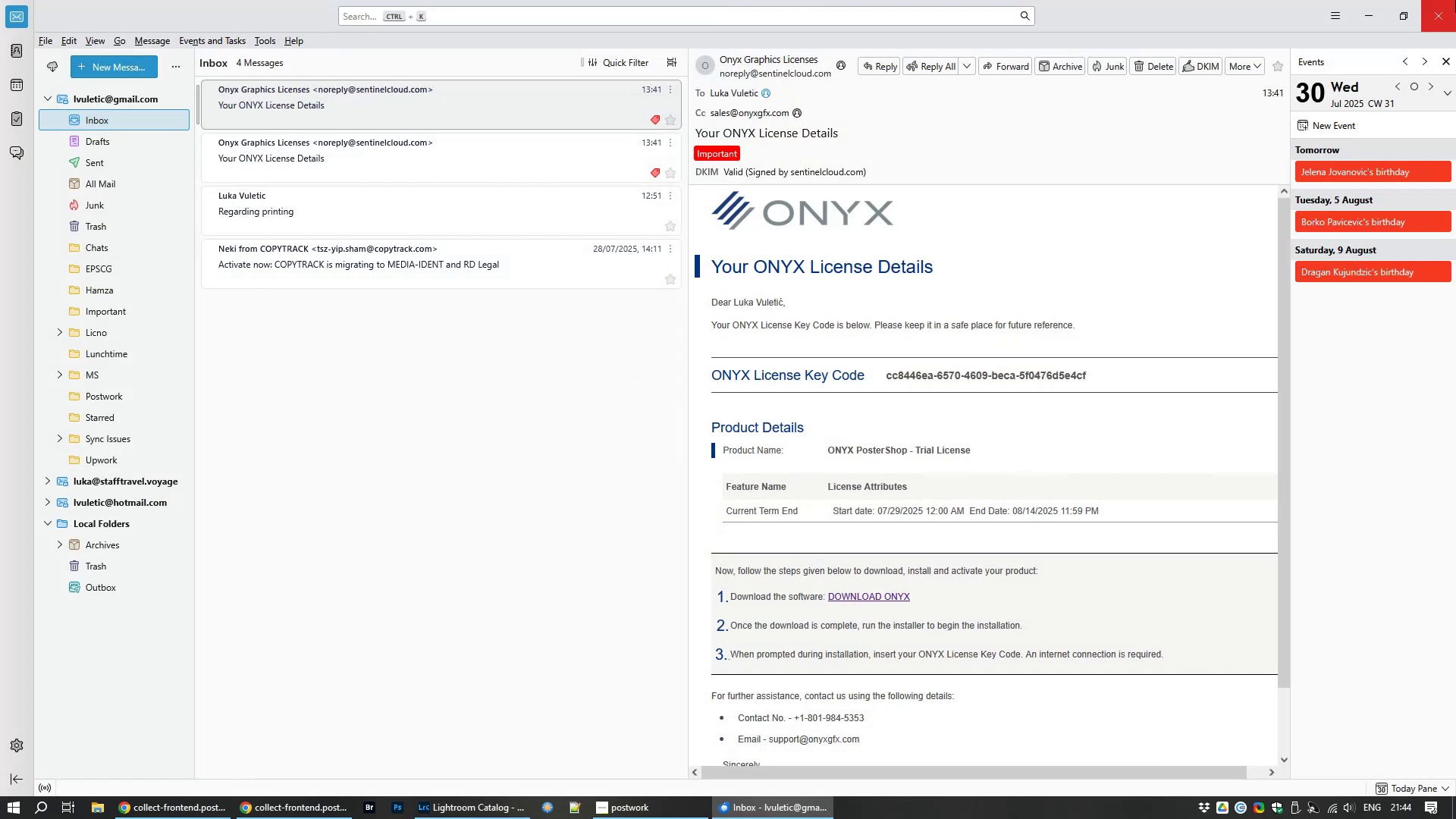 
left_click([1455, 0])
 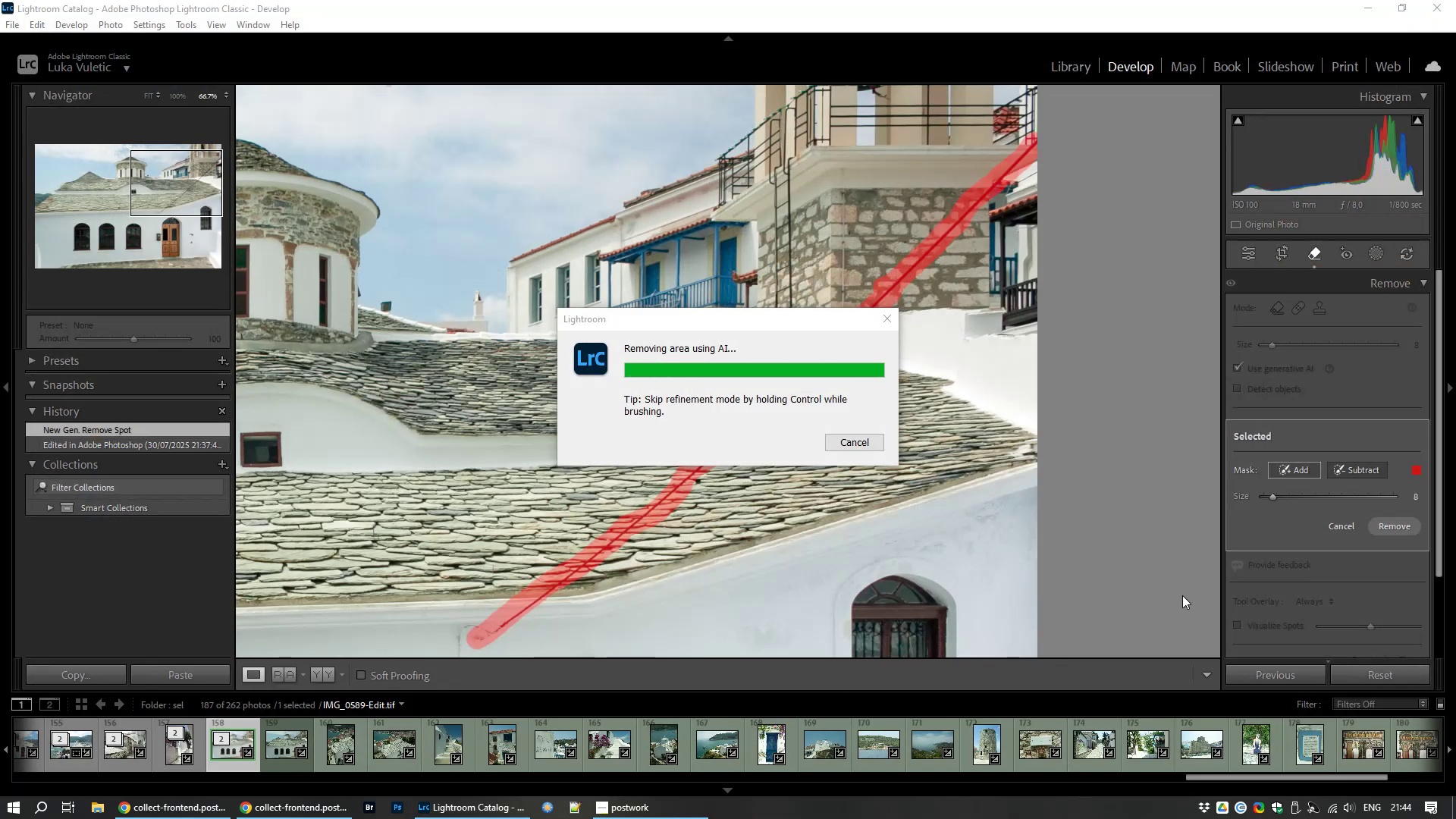 
wait(6.66)
 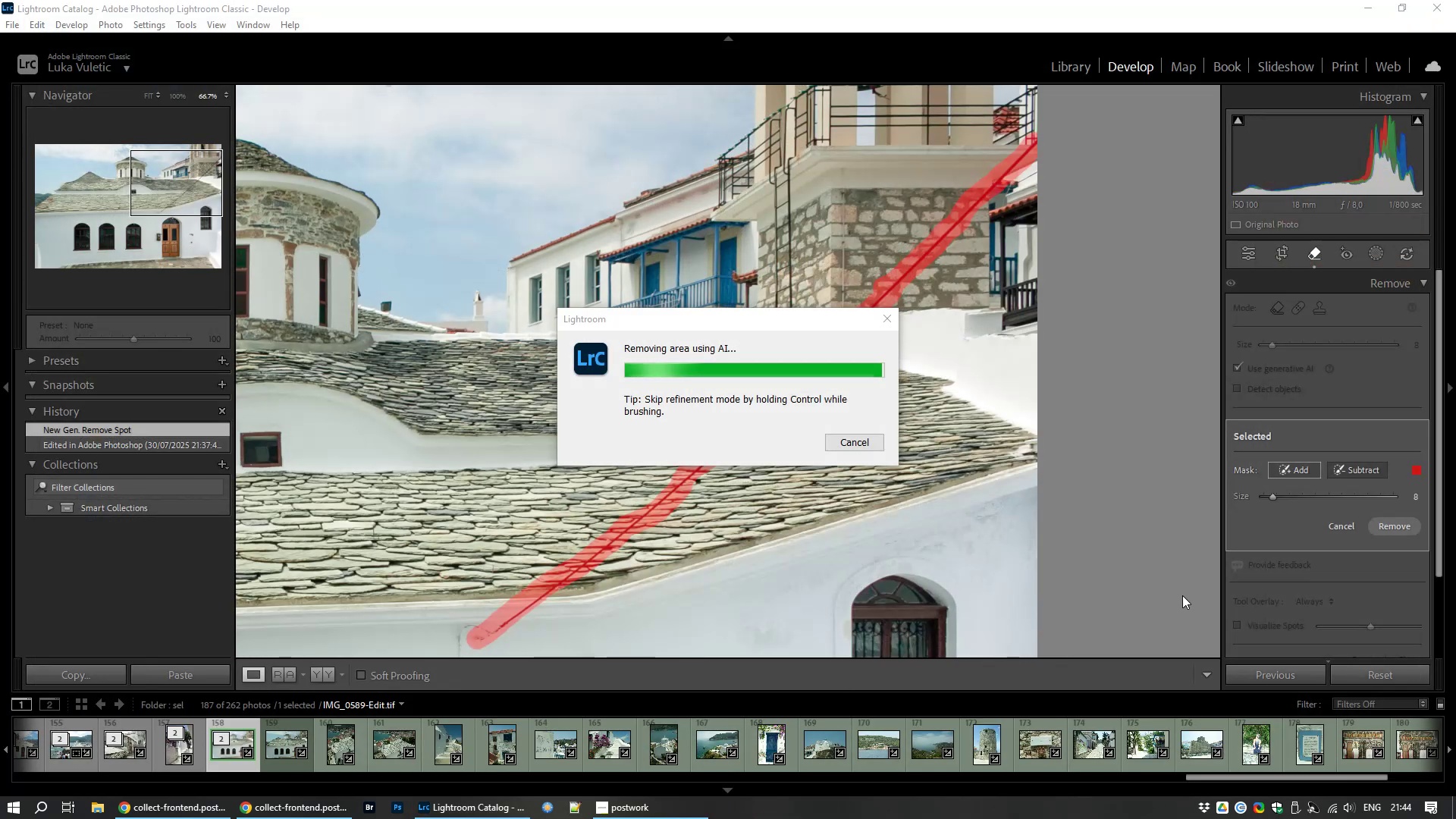 
left_click([1203, 812])
 